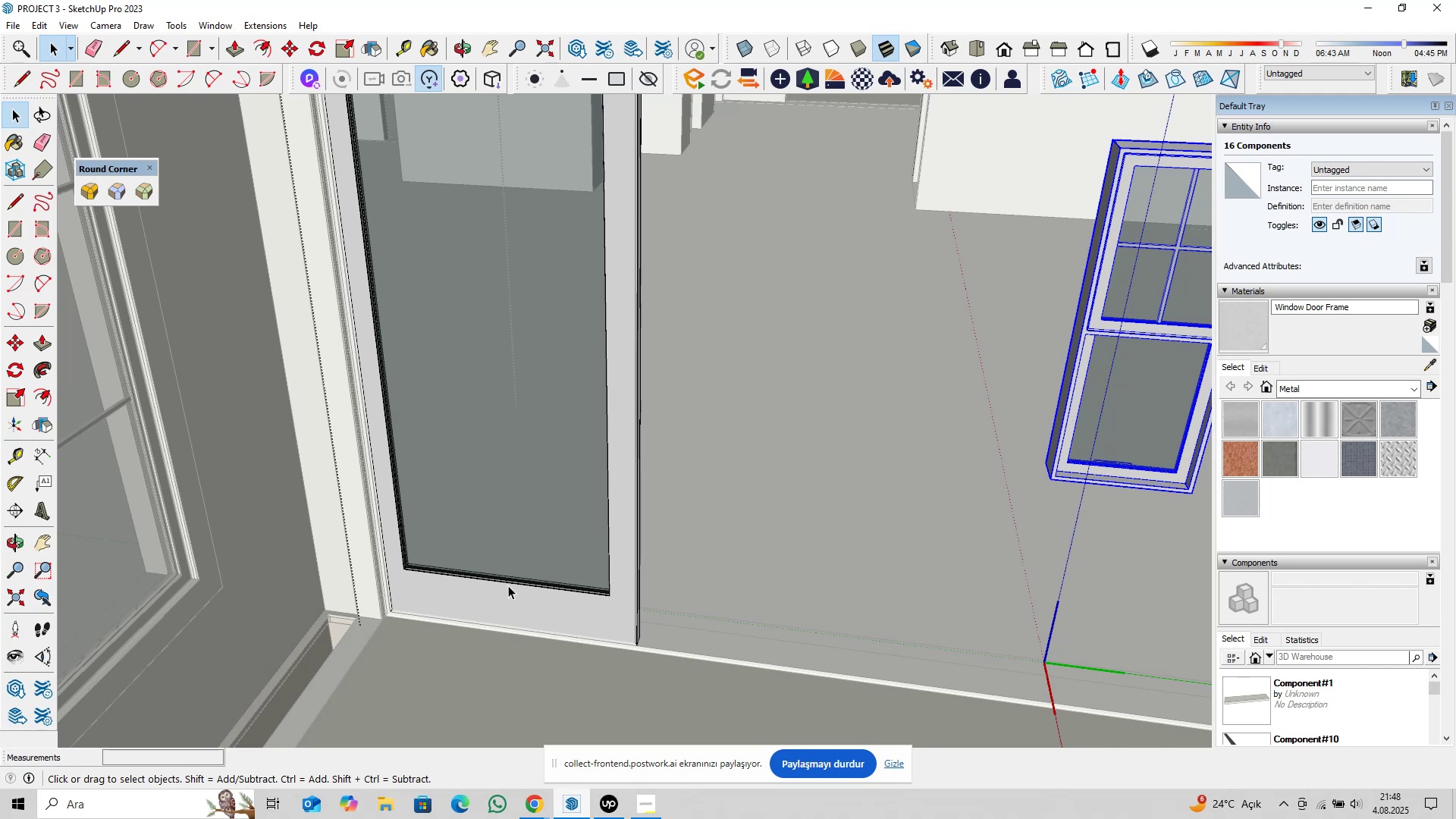 
wait(21.39)
 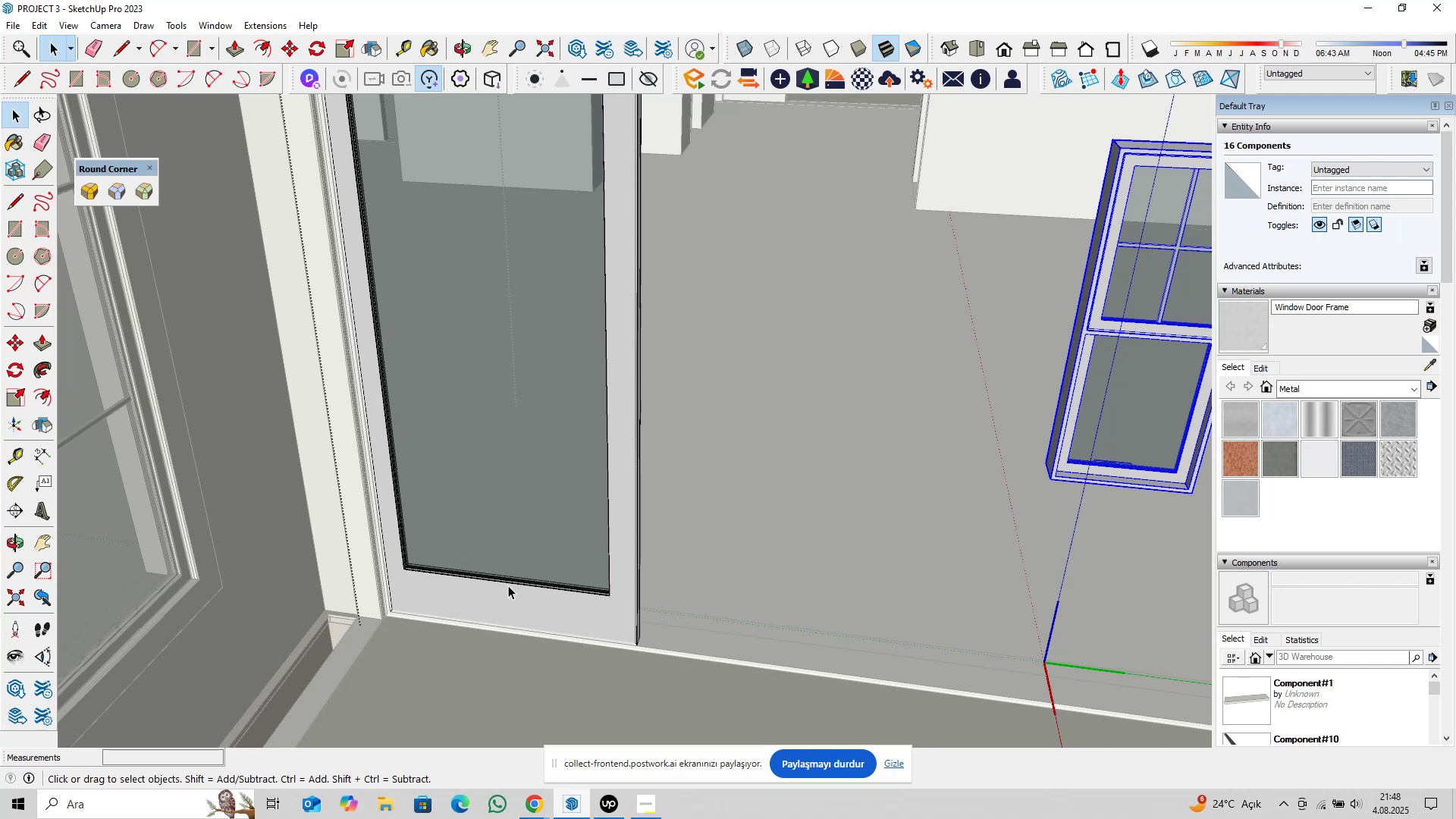 
hold_key(key=ShiftLeft, duration=0.31)
 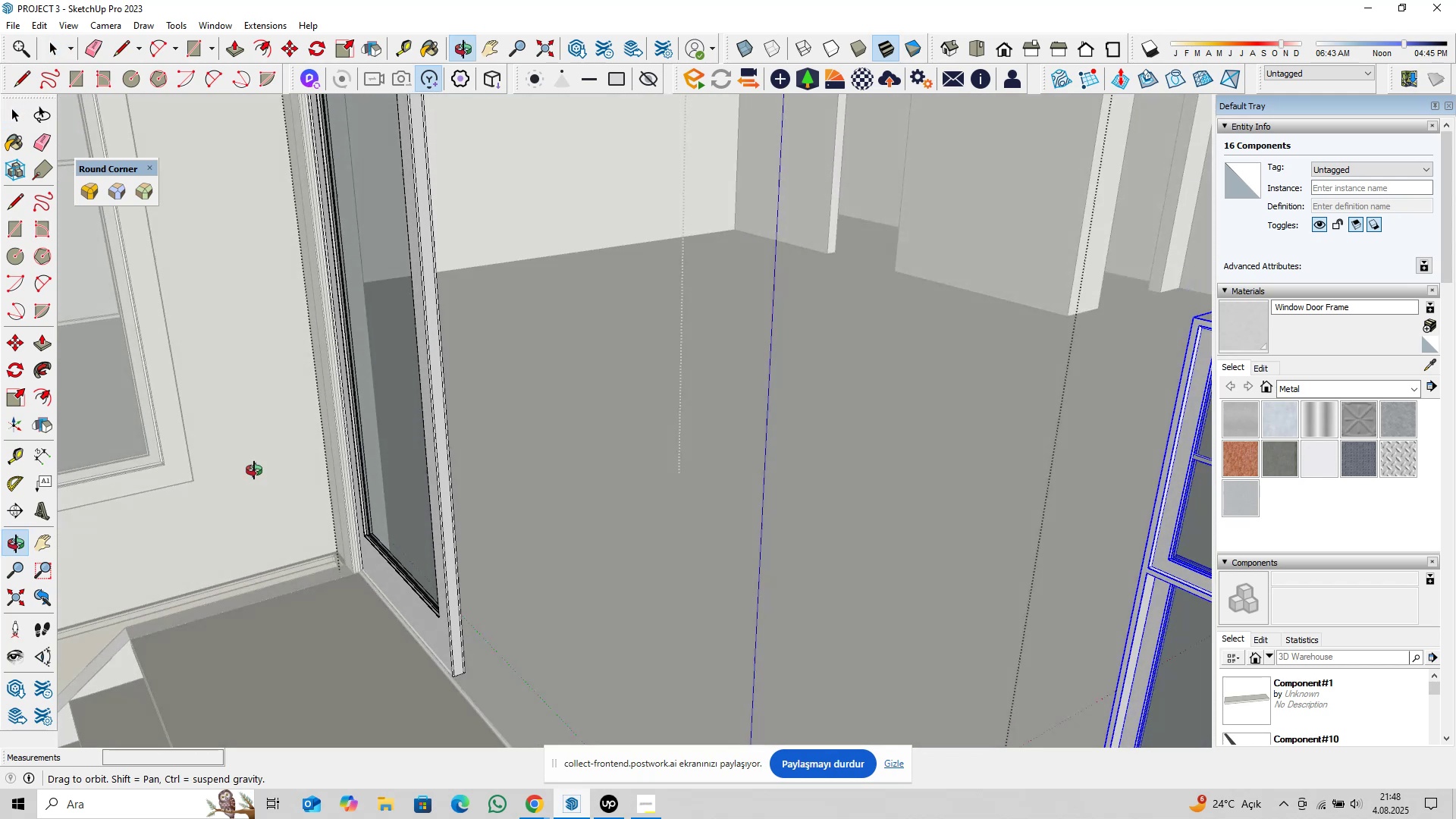 
key(Shift+ShiftLeft)
 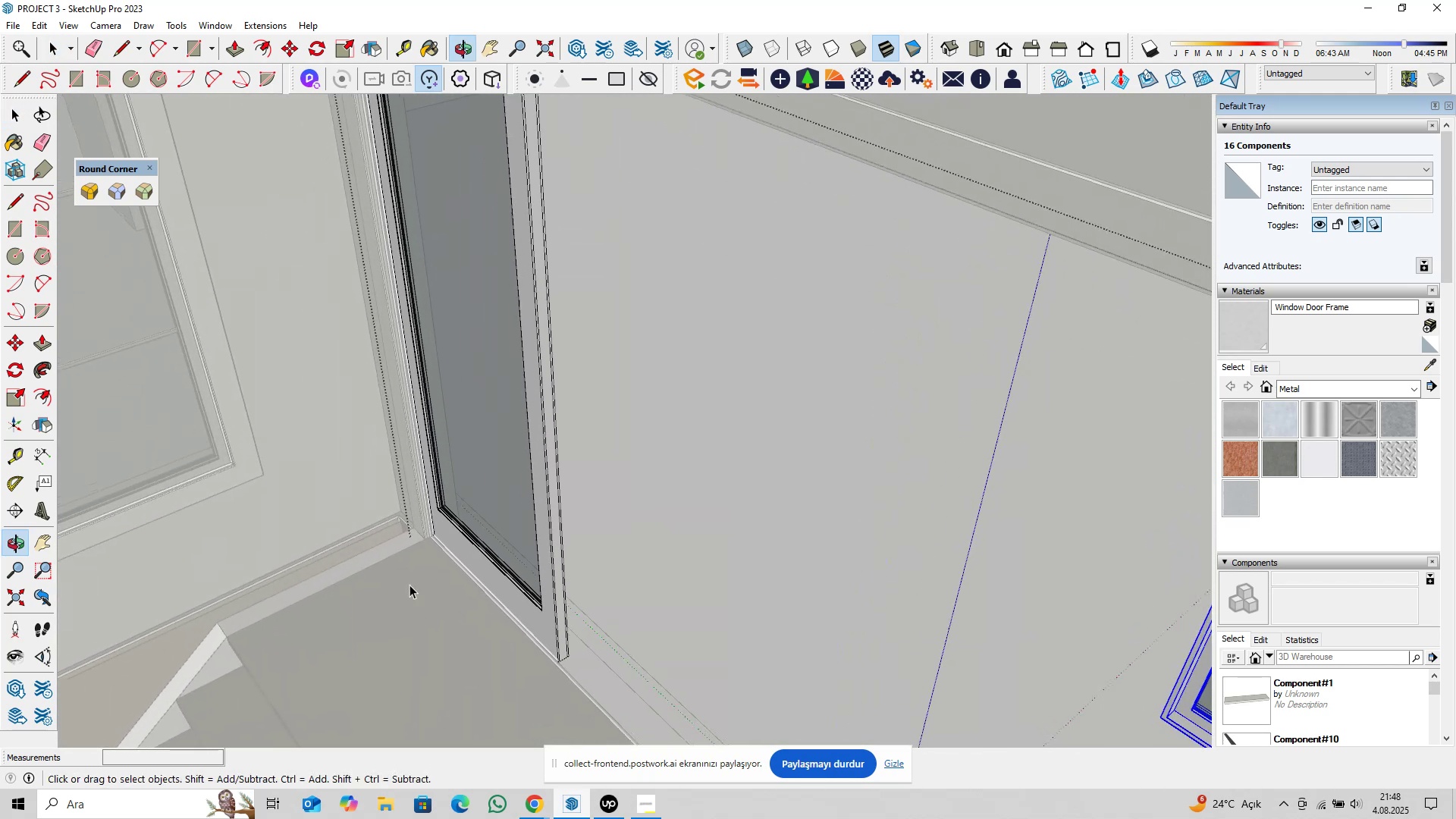 
scroll: coordinate [560, 635], scroll_direction: up, amount: 14.0
 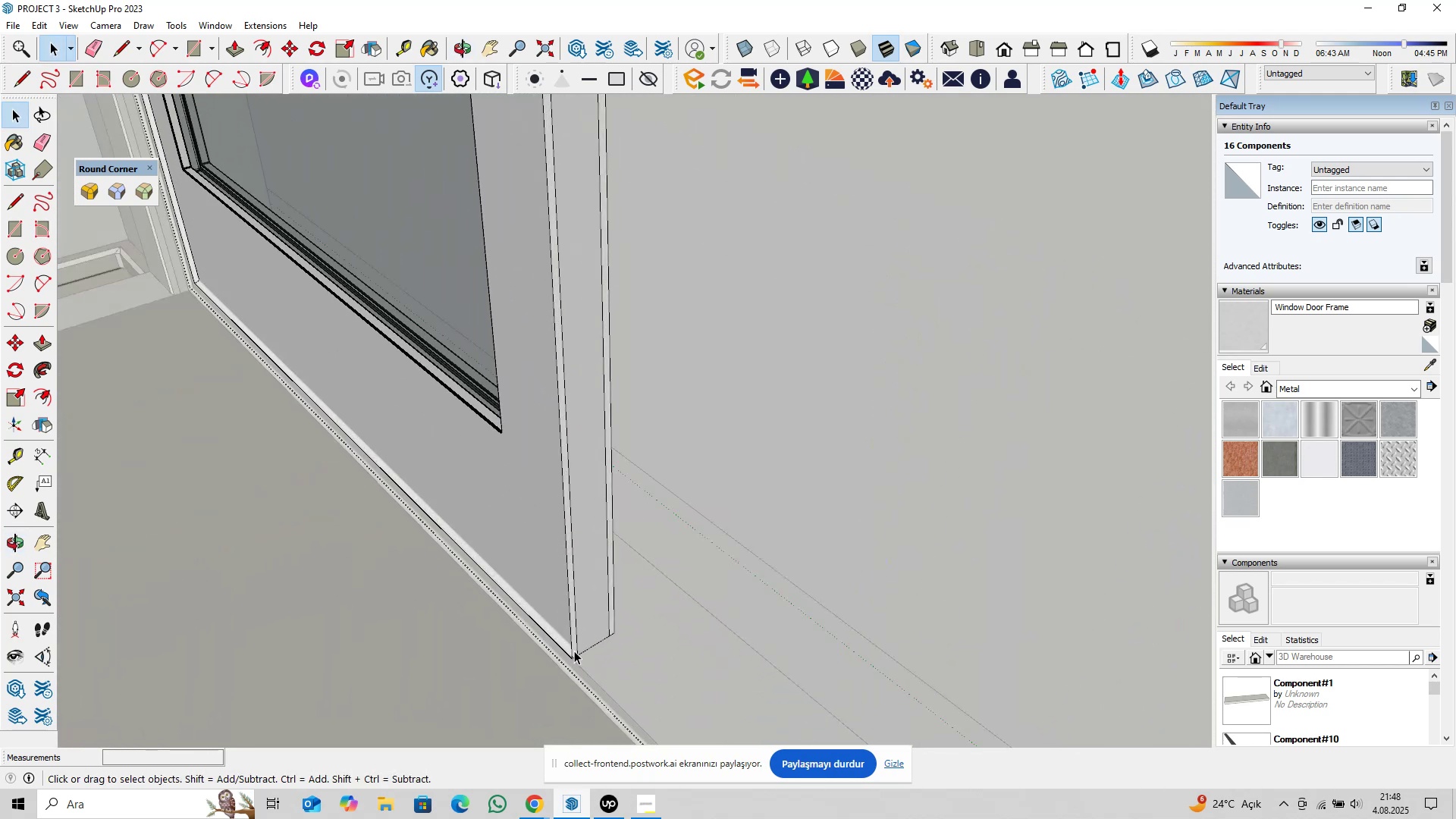 
left_click([574, 650])
 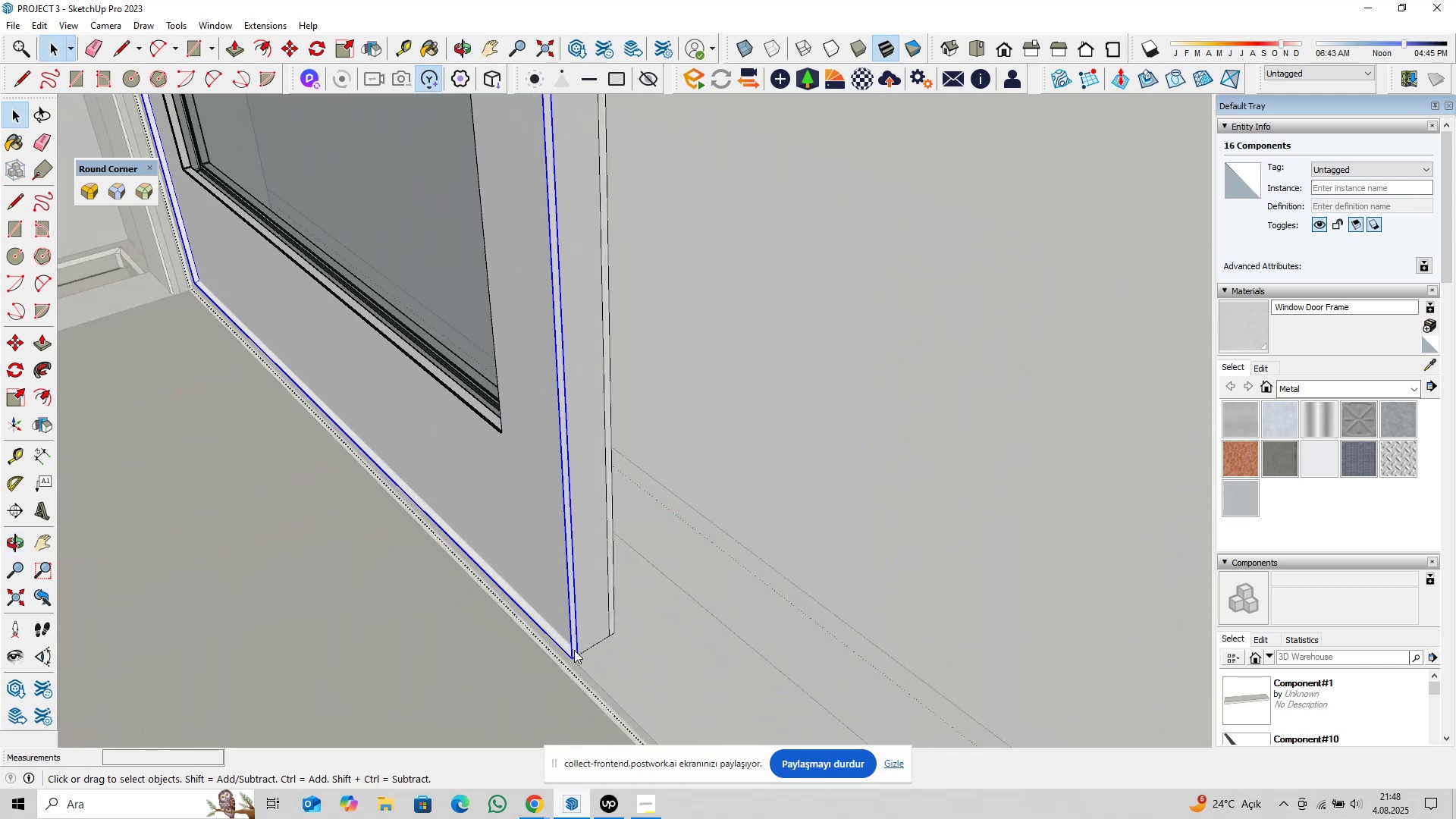 
right_click([574, 650])
 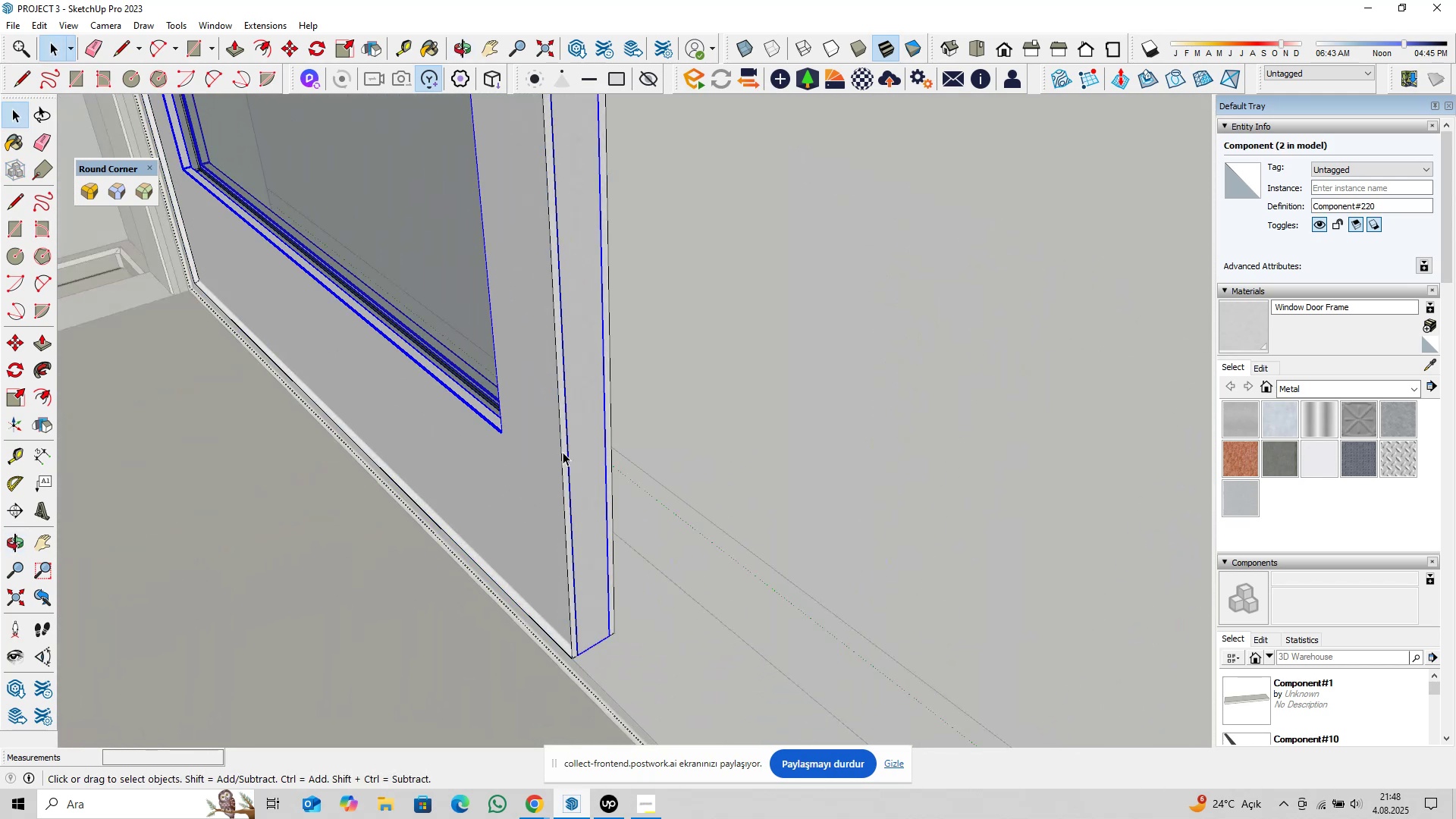 
hold_key(key=ShiftLeft, duration=0.33)
 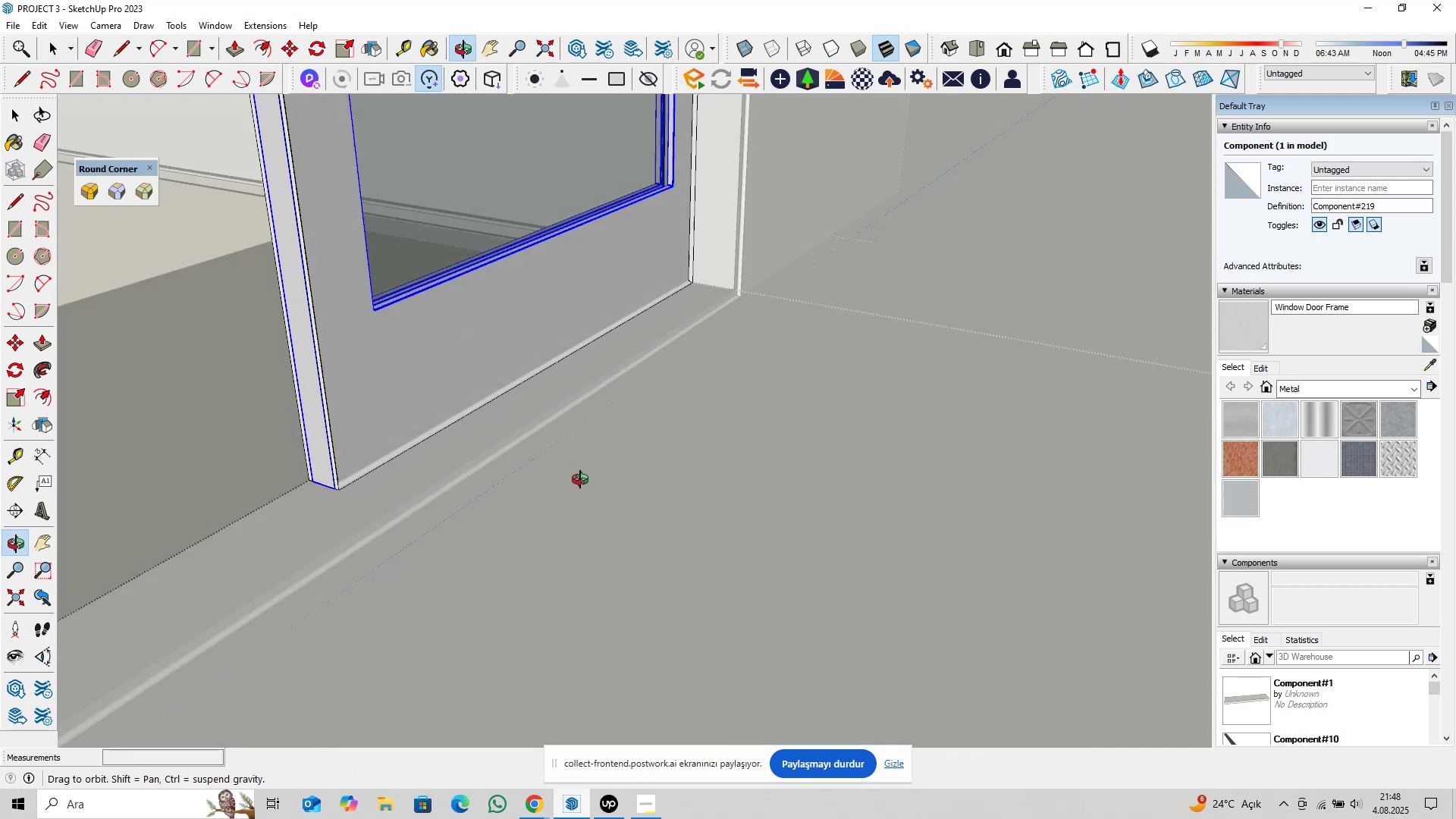 
hold_key(key=ShiftLeft, duration=0.36)
 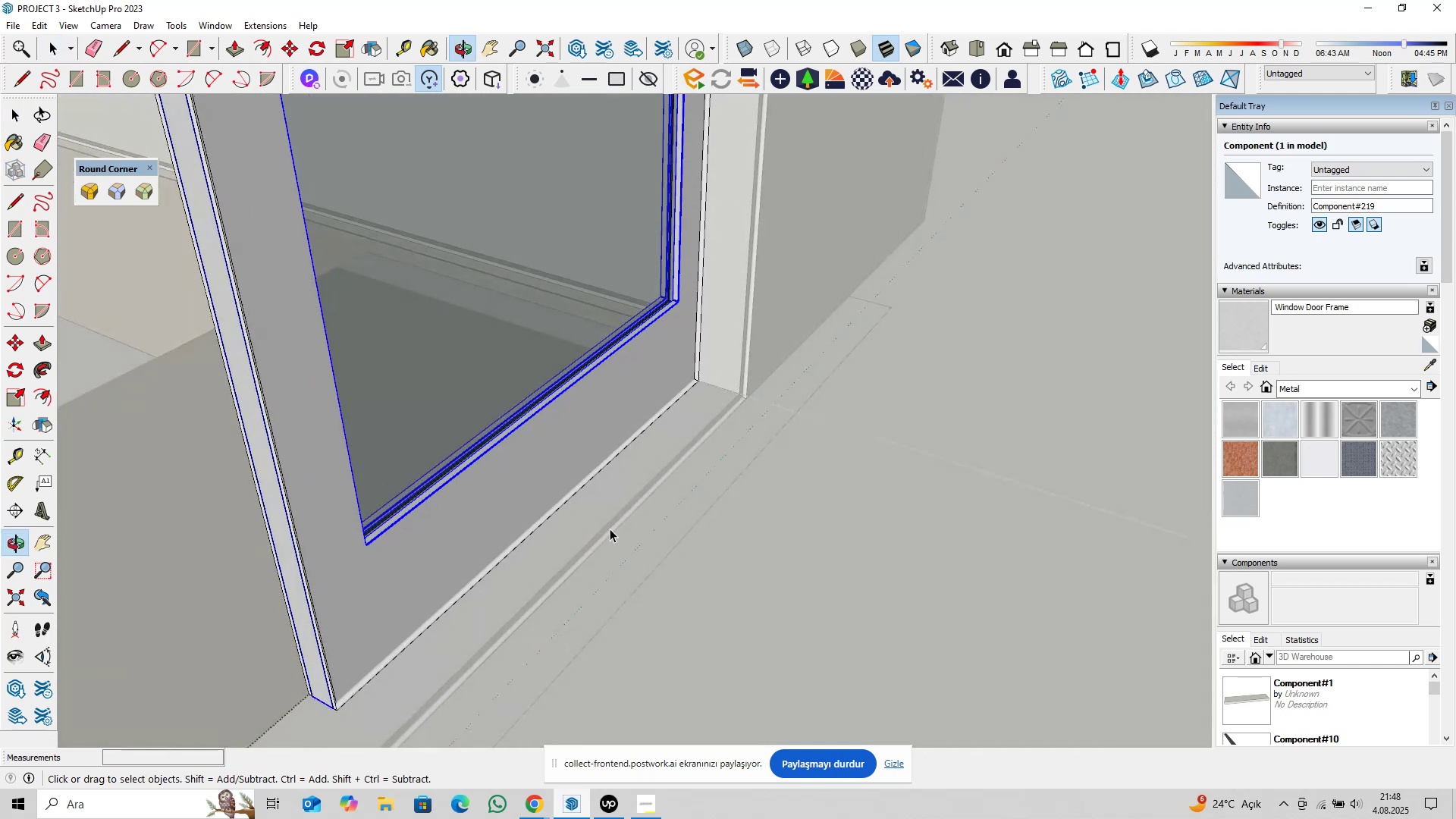 
scroll: coordinate [726, 359], scroll_direction: up, amount: 5.0
 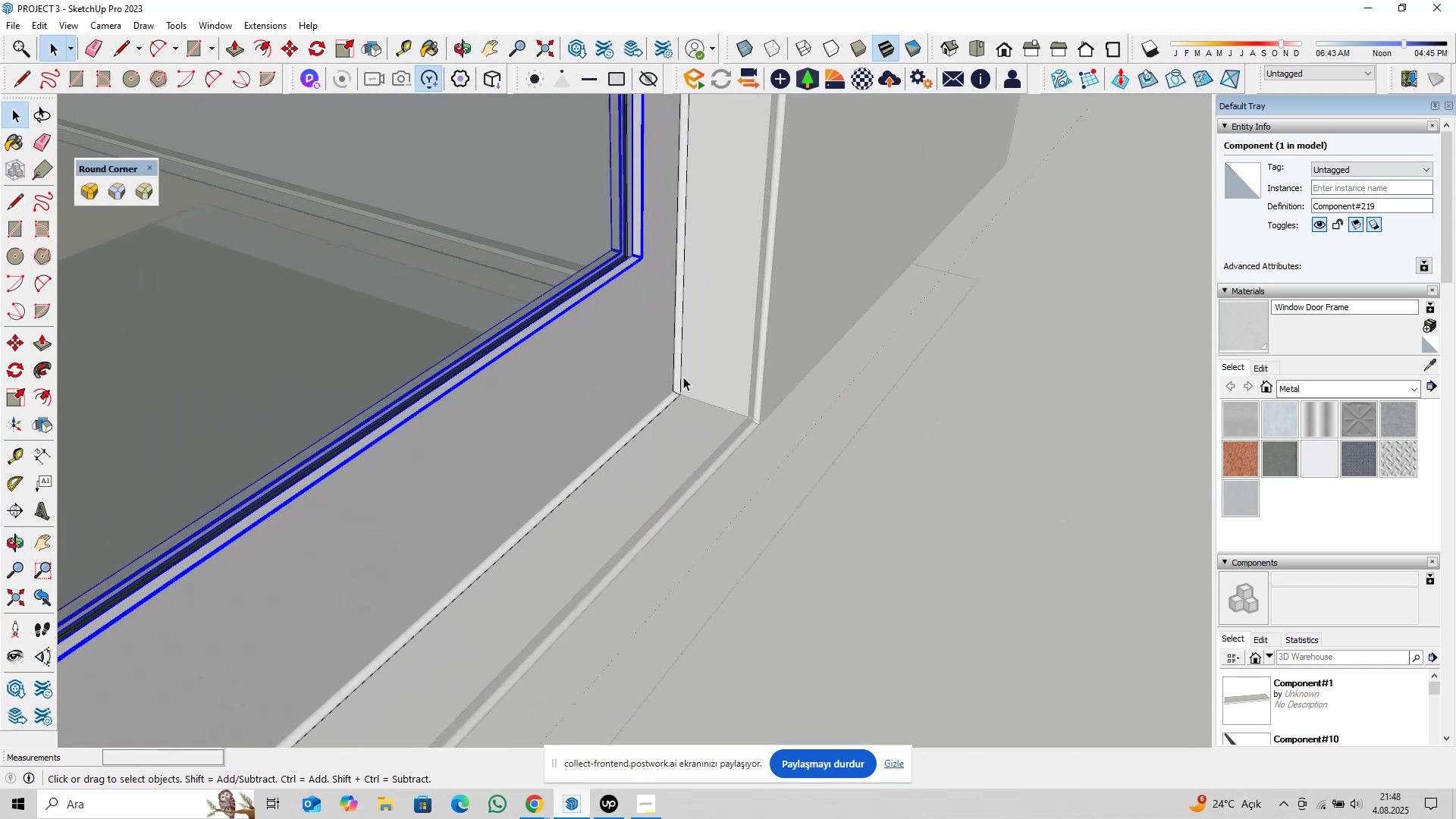 
scroll: coordinate [666, 366], scroll_direction: down, amount: 5.0
 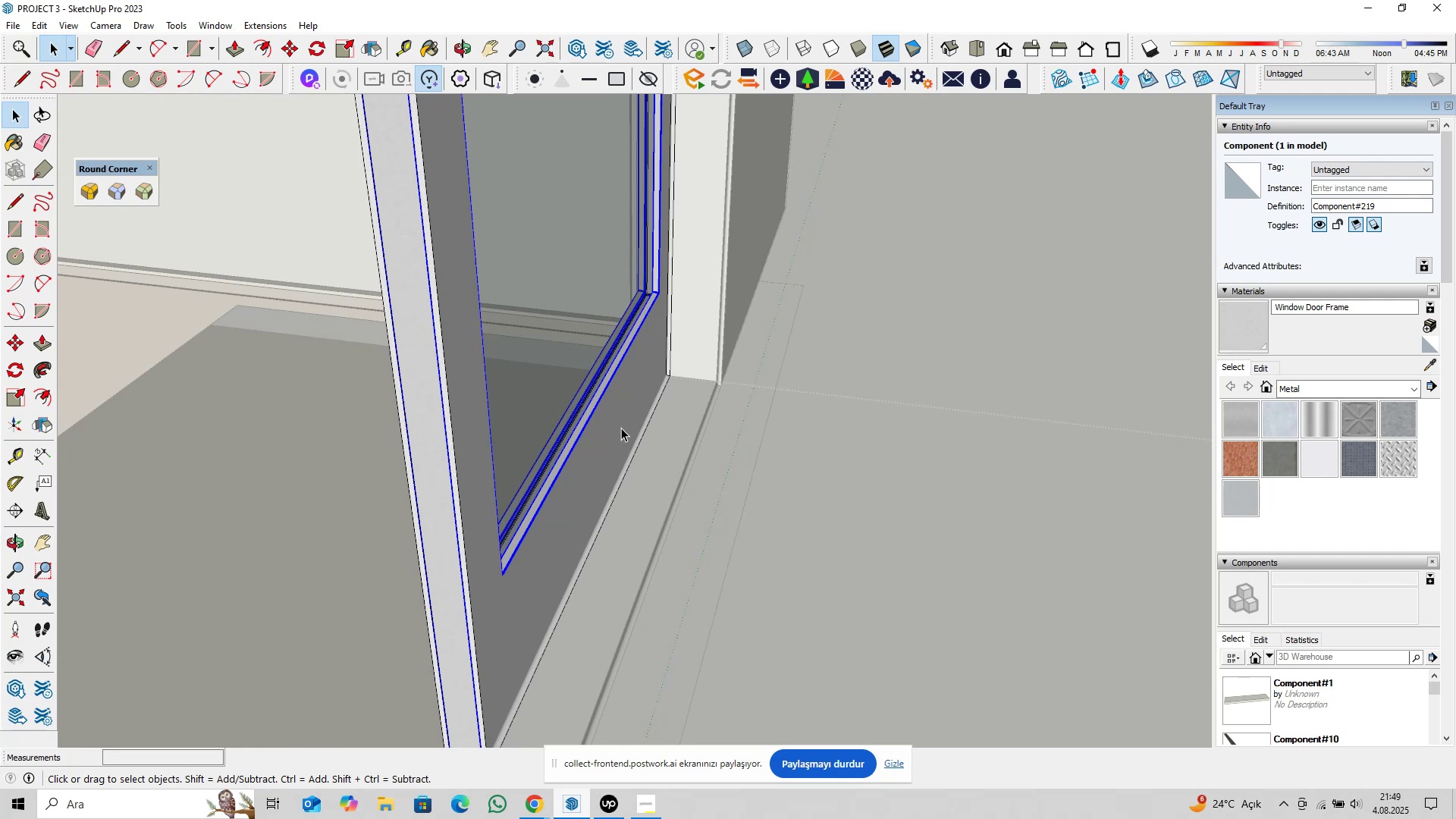 
wait(6.33)
 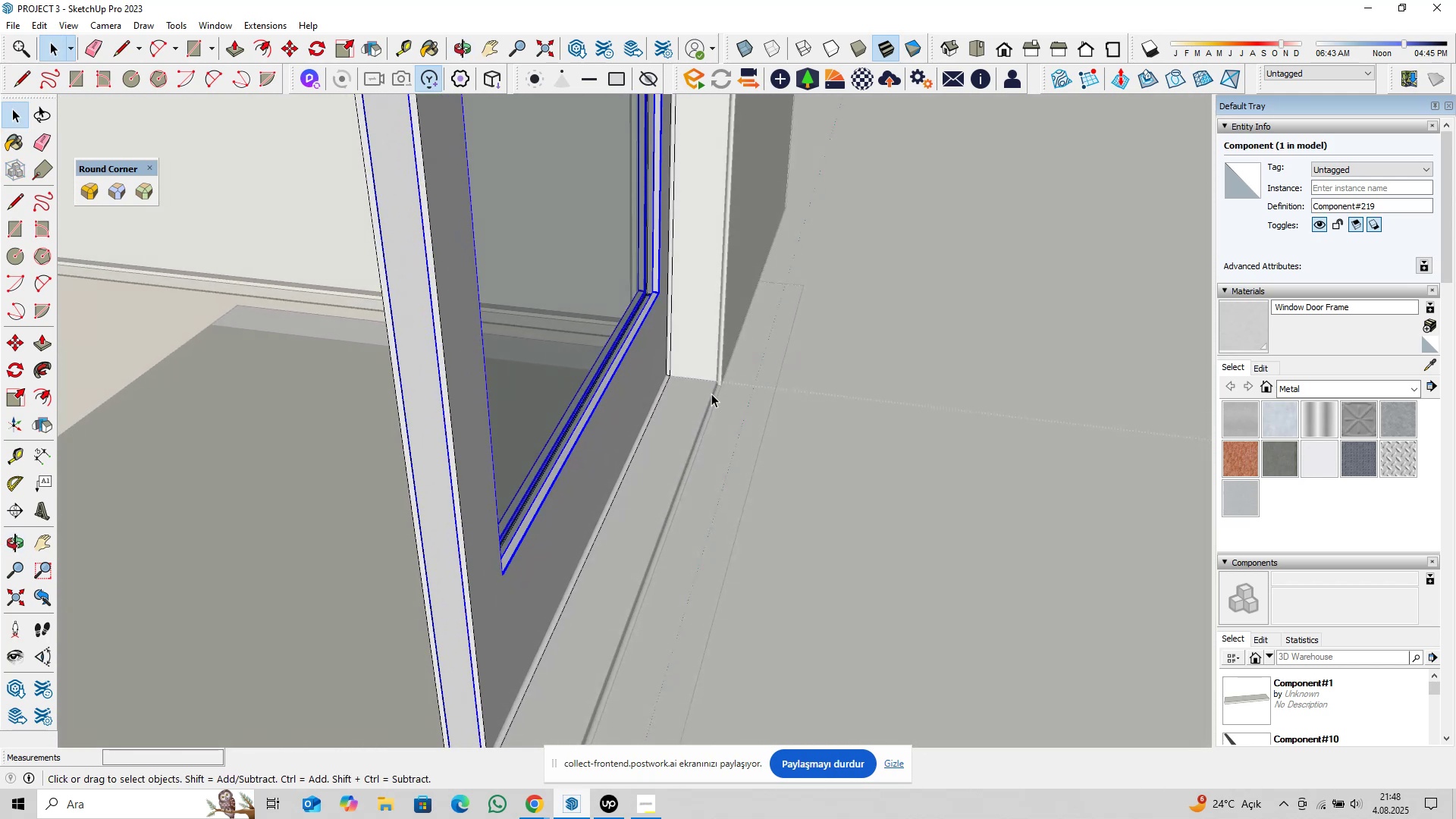 
scroll: coordinate [679, 354], scroll_direction: down, amount: 19.0
 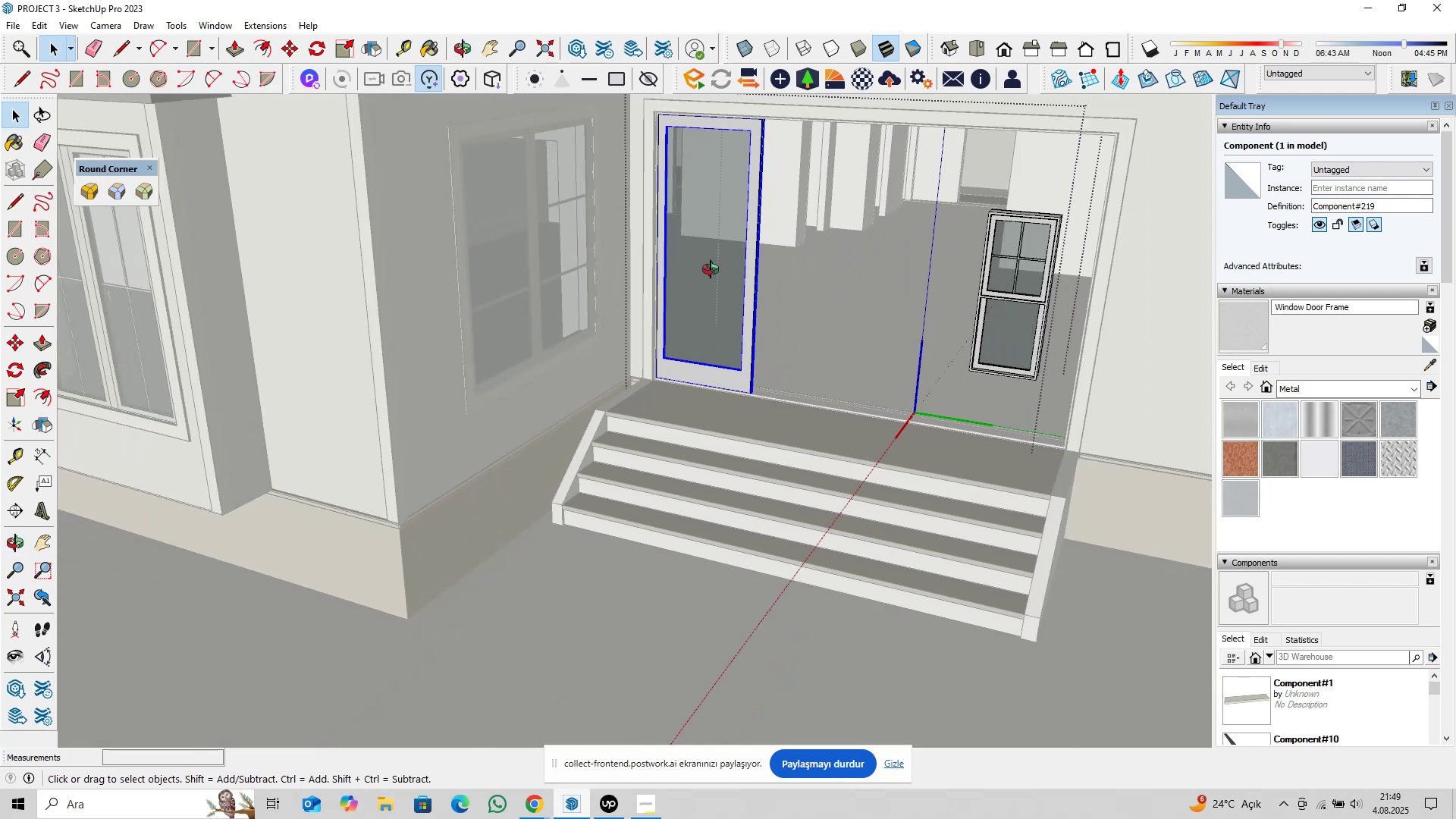 
hold_key(key=ShiftLeft, duration=0.34)
 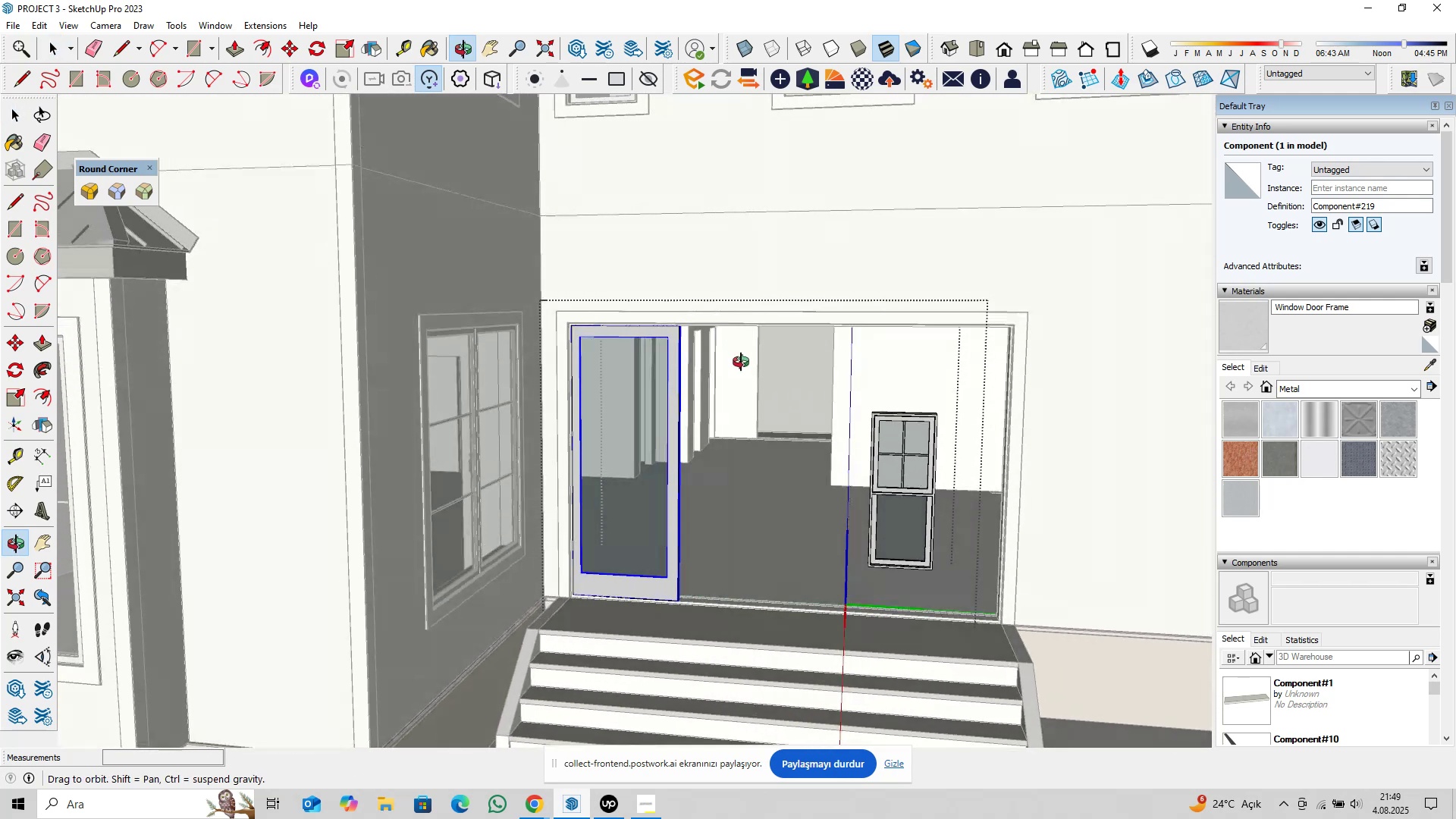 
key(Shift+ShiftLeft)
 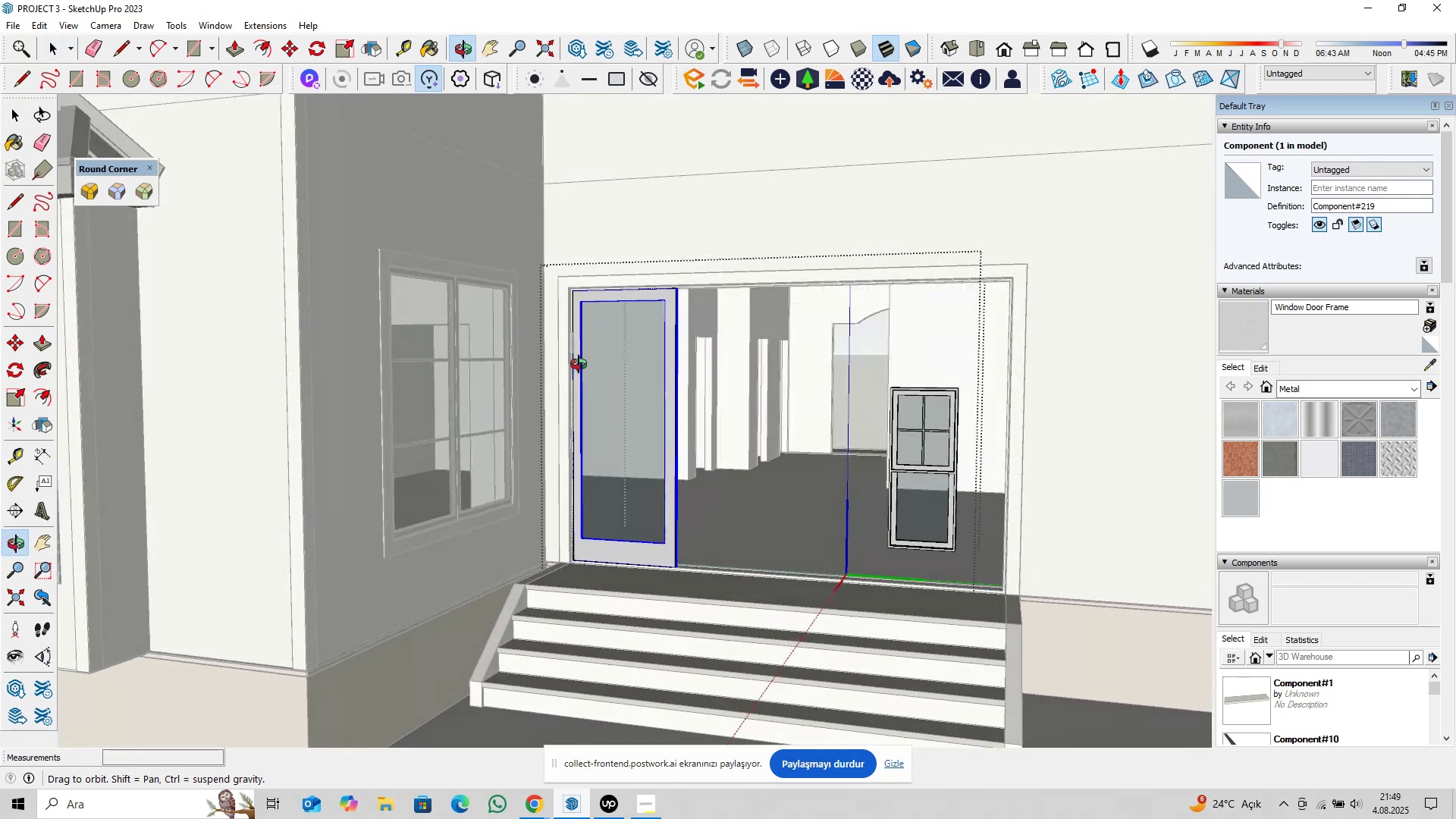 
scroll: coordinate [632, 422], scroll_direction: up, amount: 2.0
 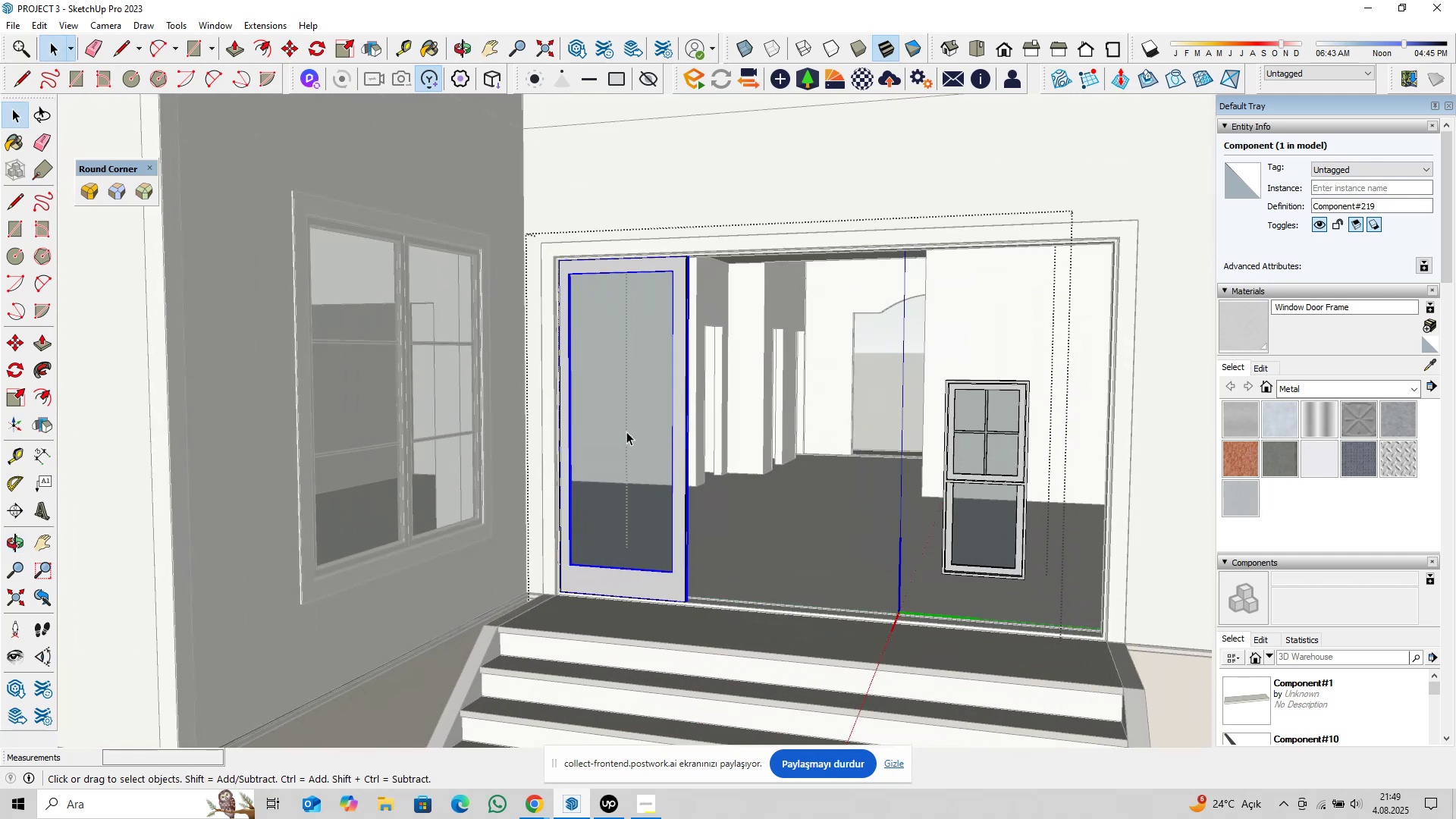 
key(Escape)
 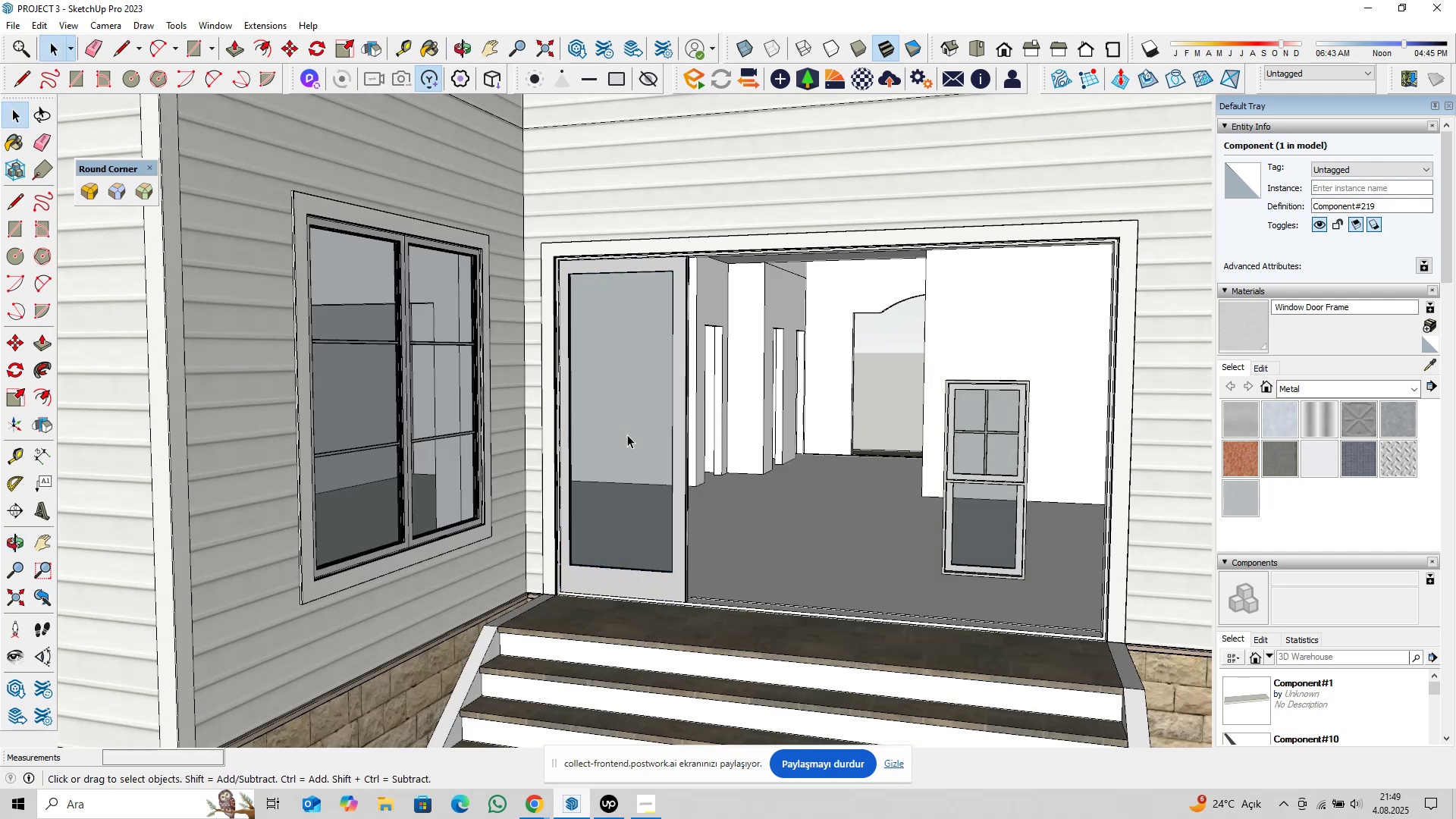 
key(Escape)
 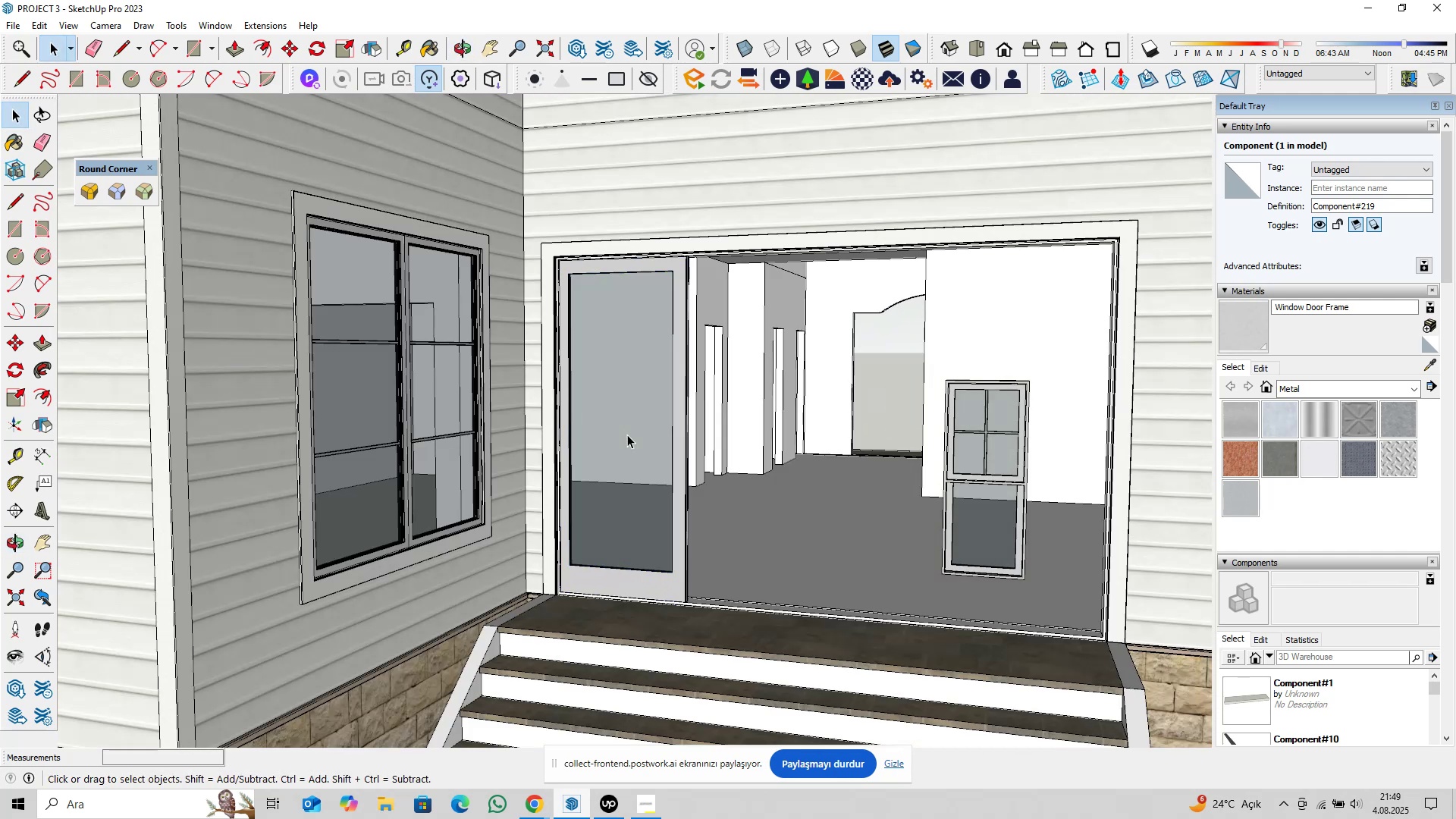 
key(Escape)
 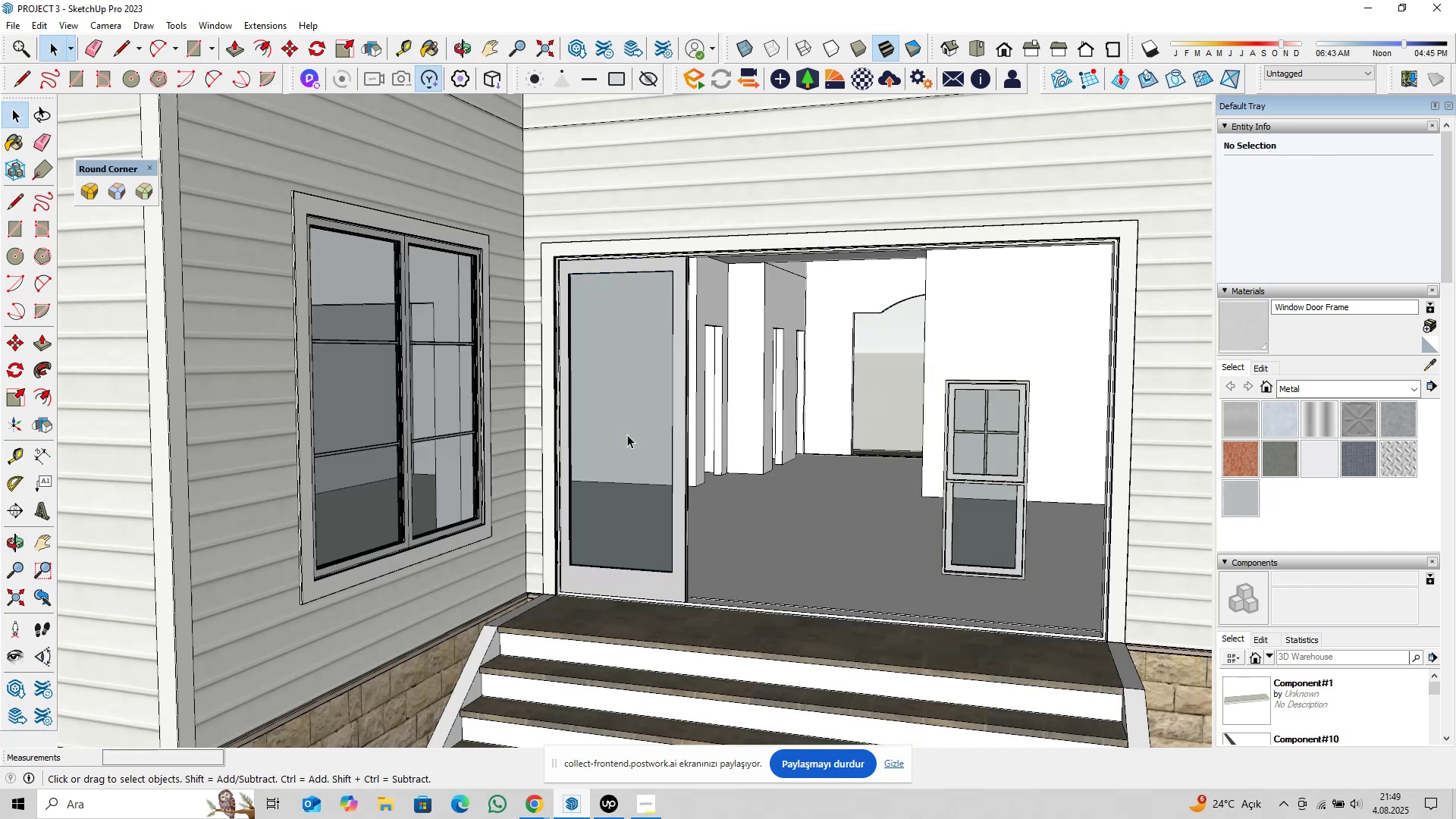 
scroll: coordinate [524, 452], scroll_direction: down, amount: 6.0
 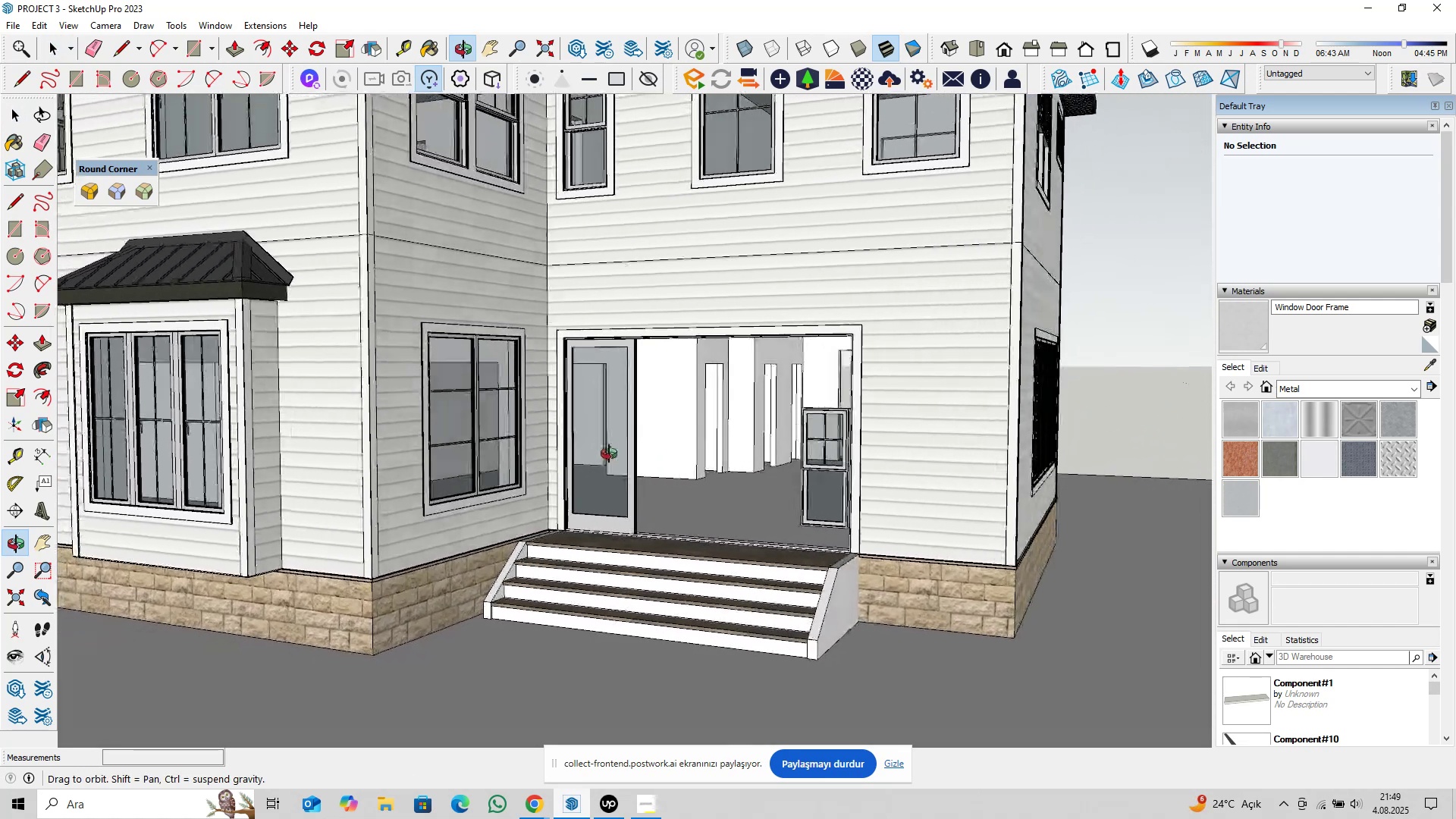 
scroll: coordinate [595, 457], scroll_direction: up, amount: 4.0
 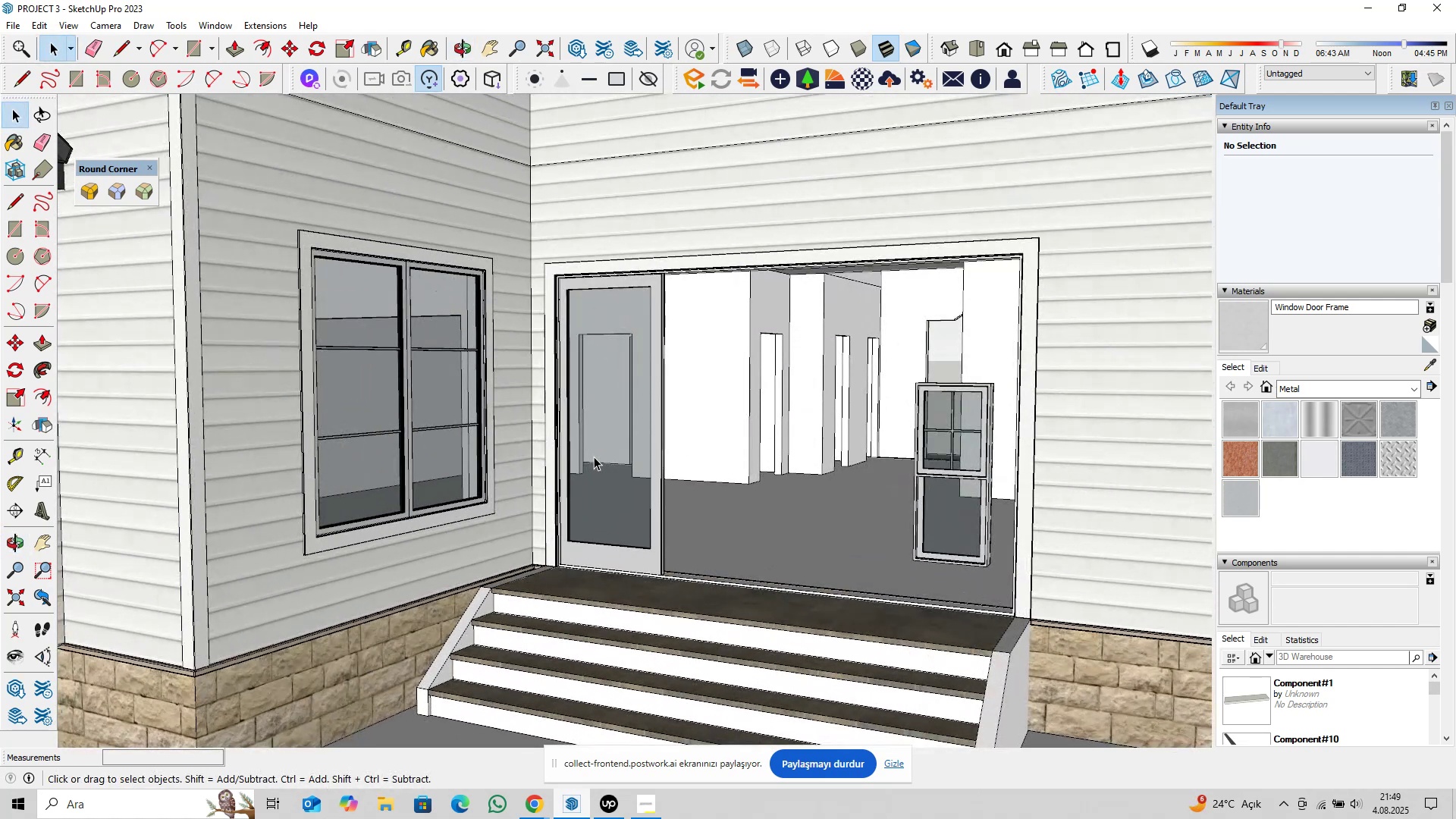 
scroll: coordinate [602, 466], scroll_direction: down, amount: 10.0
 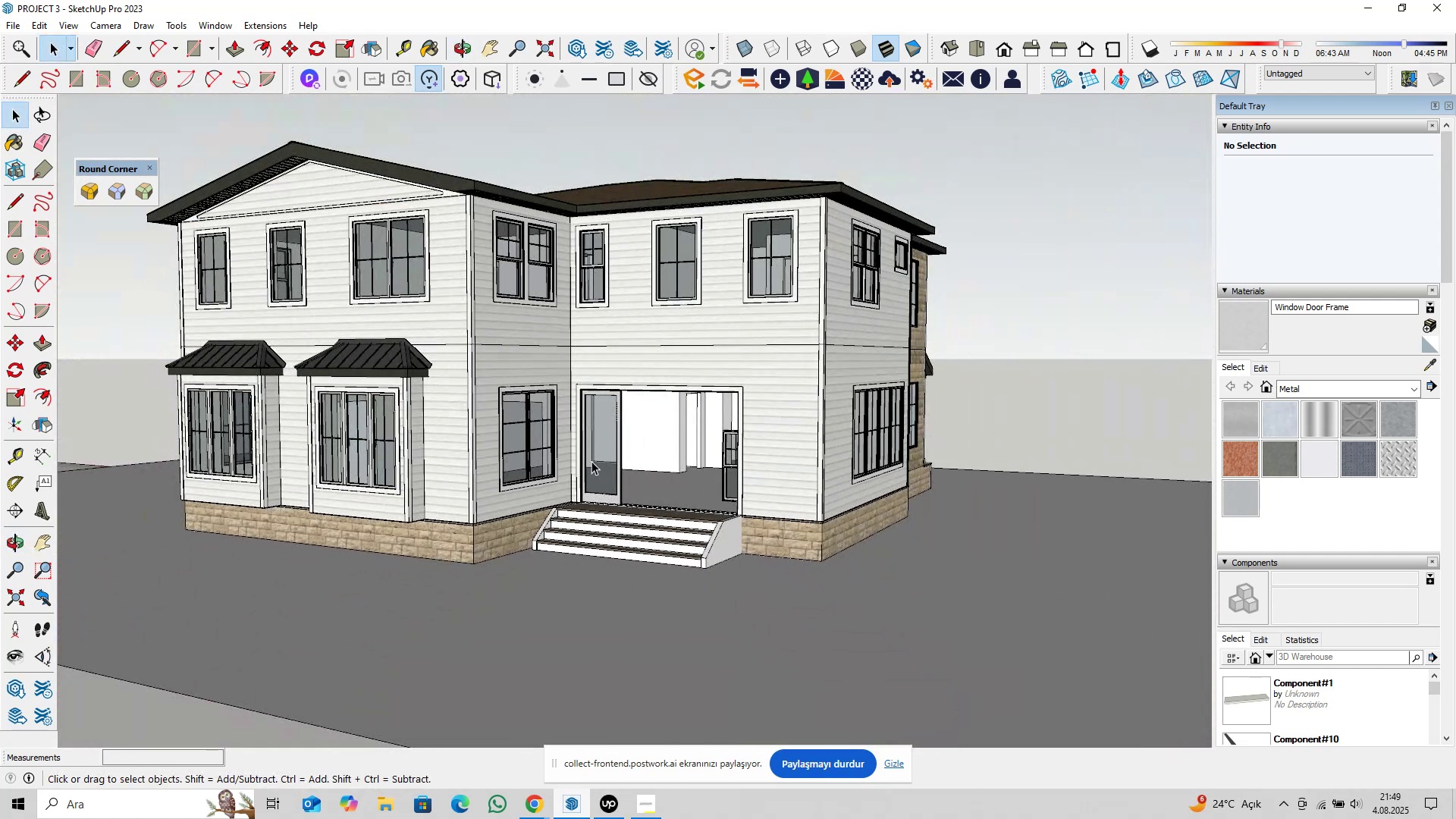 
scroll: coordinate [582, 453], scroll_direction: up, amount: 5.0
 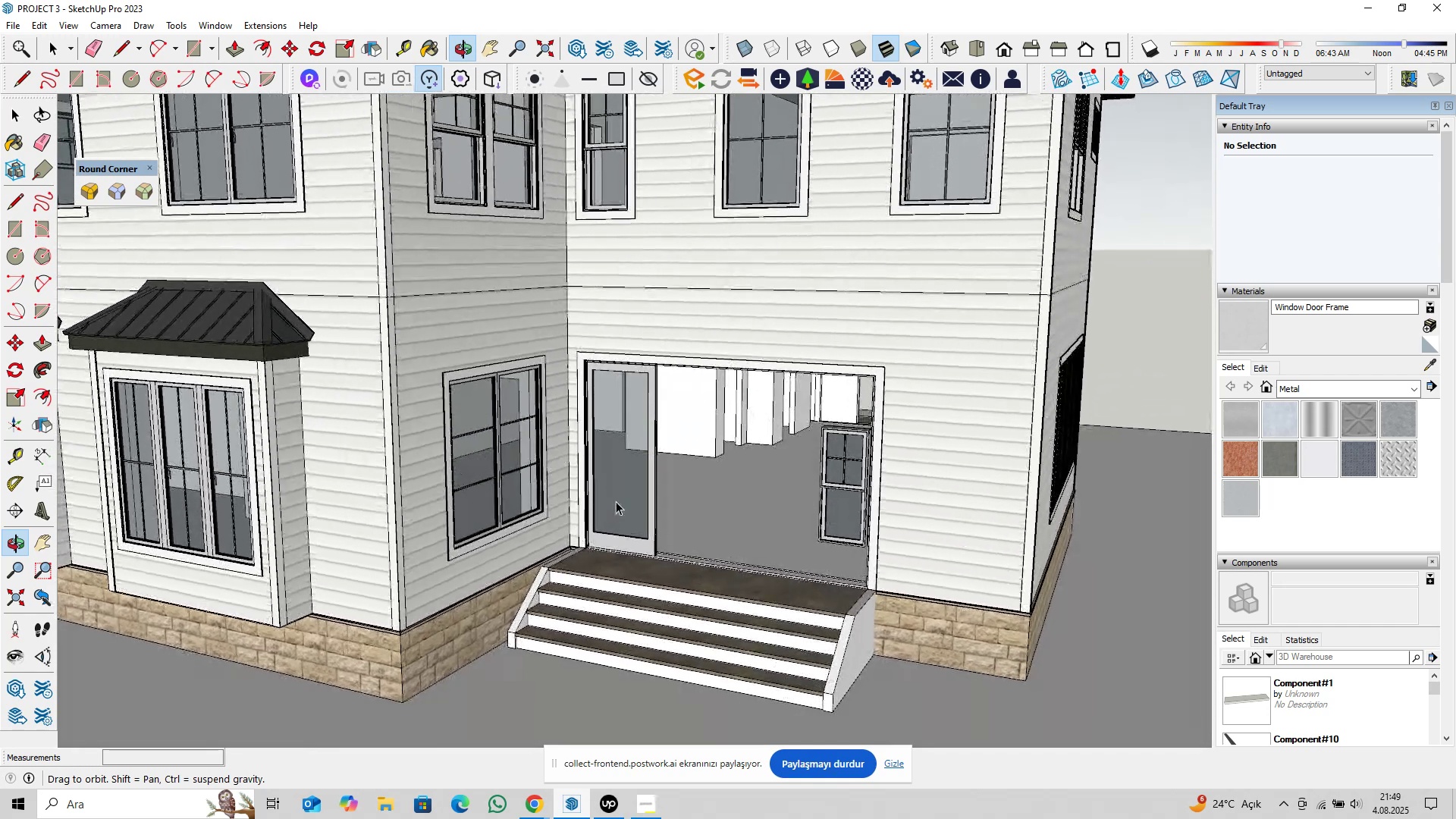 
key(Control+S)
 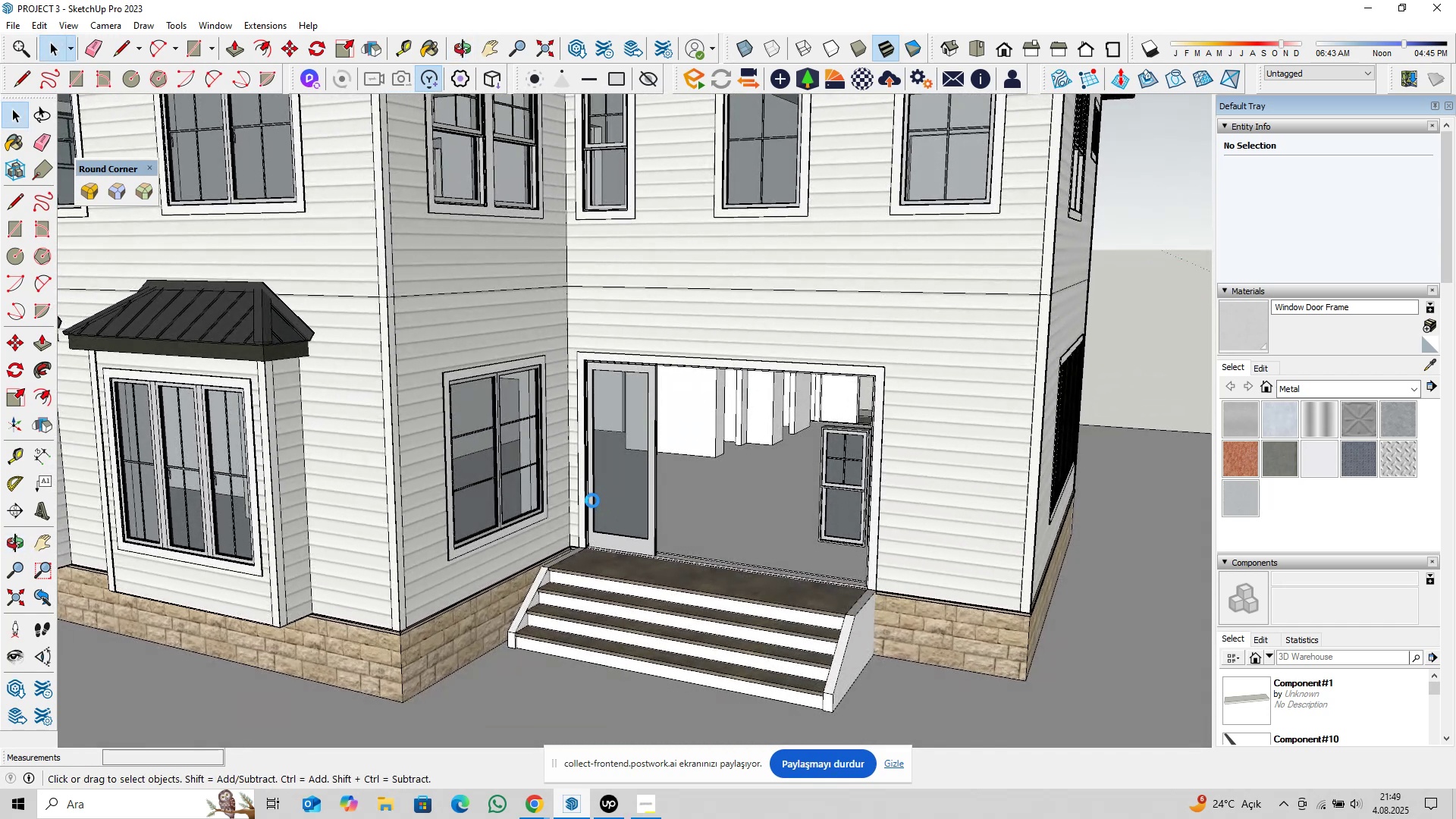 
scroll: coordinate [584, 511], scroll_direction: down, amount: 13.0
 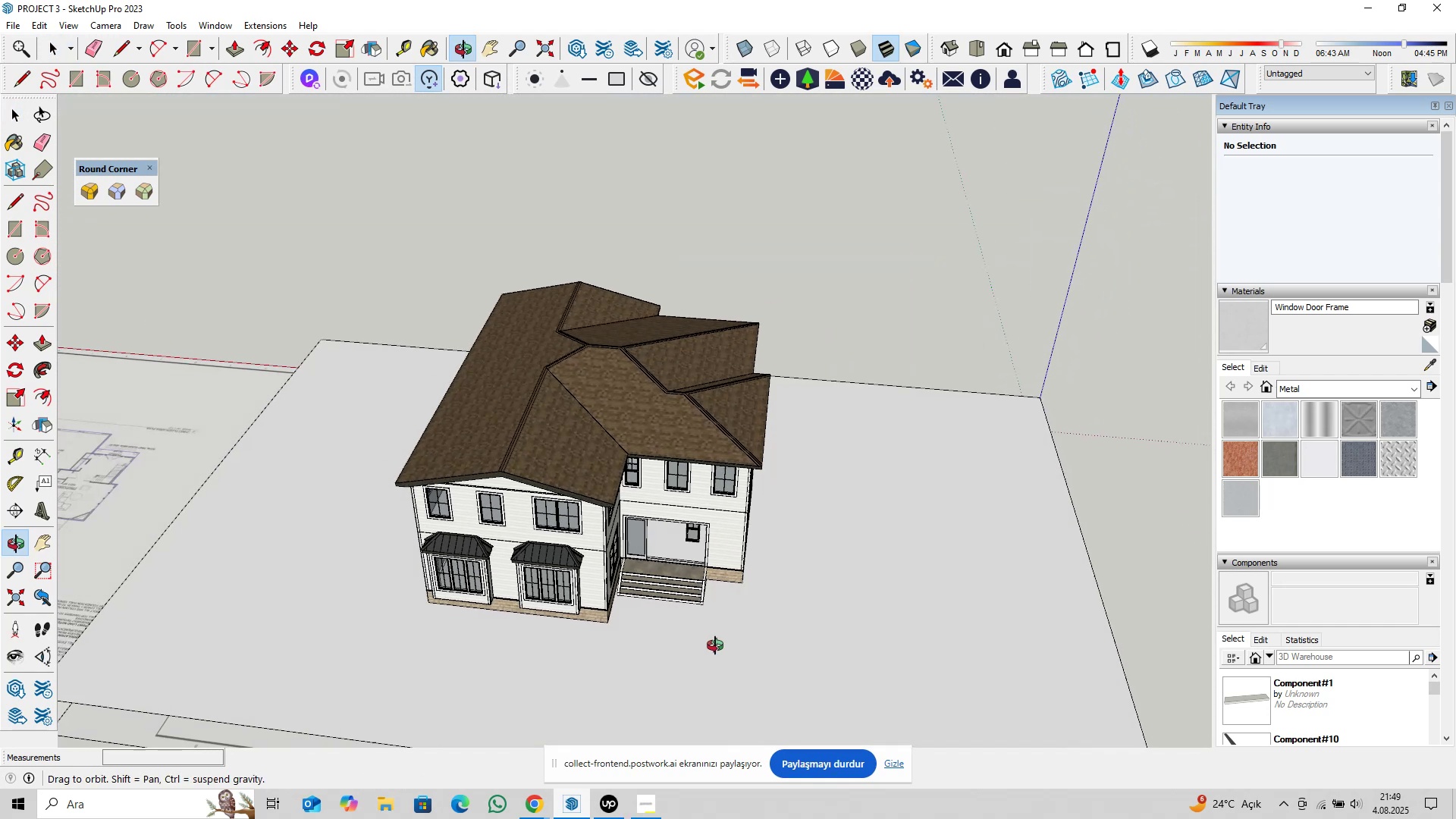 
hold_key(key=ShiftLeft, duration=0.3)
 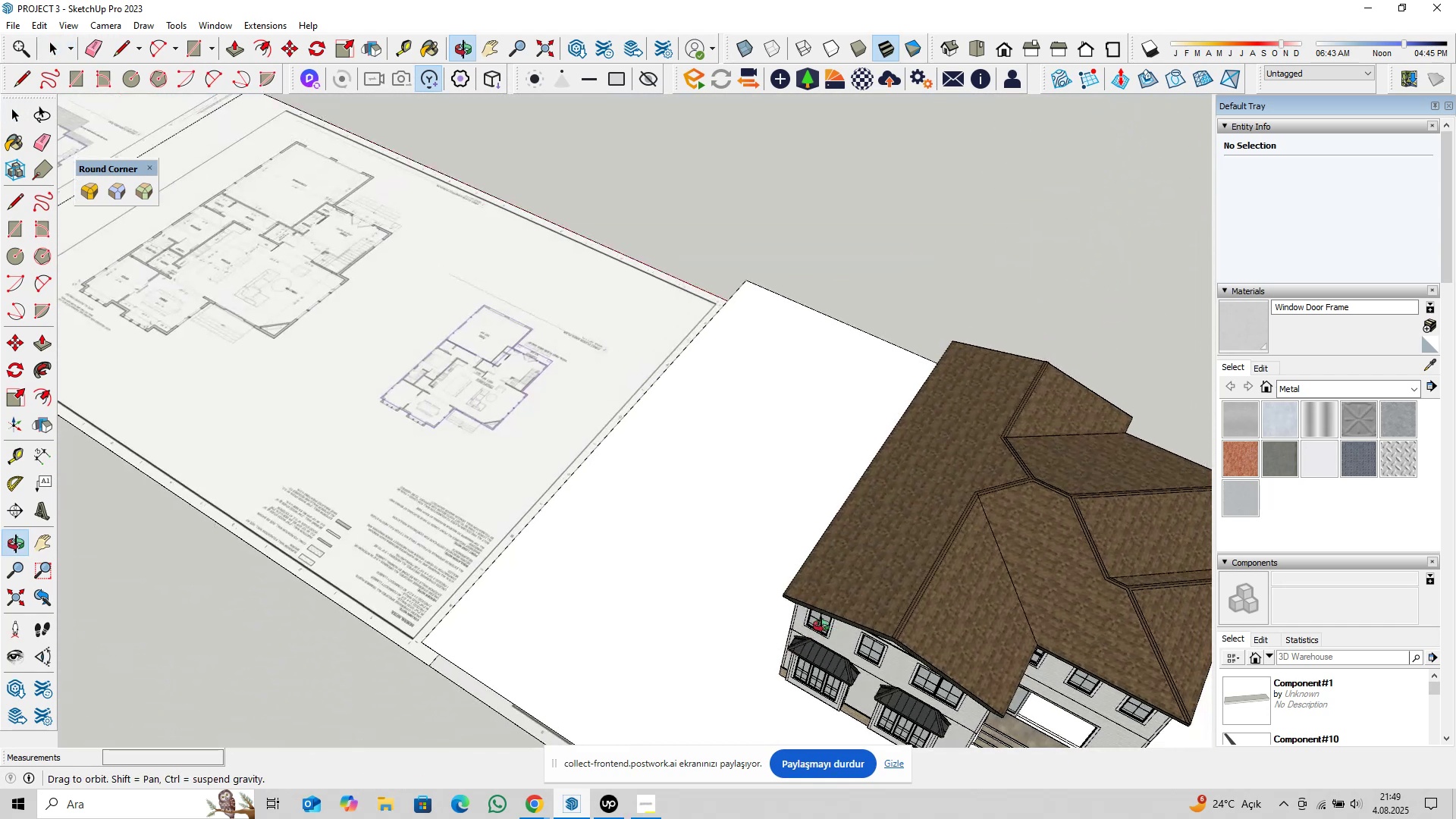 
key(Shift+ShiftLeft)
 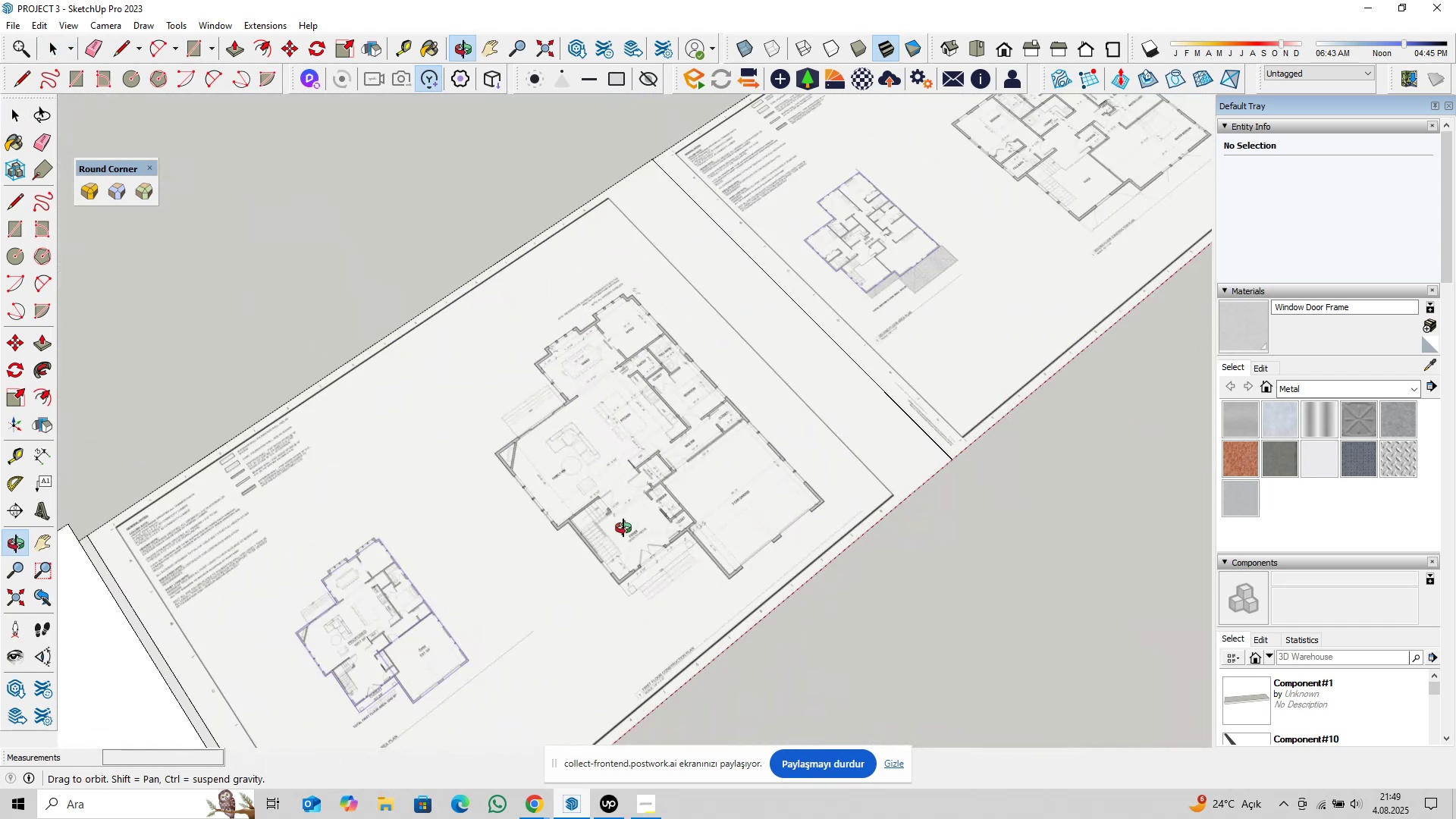 
hold_key(key=ShiftLeft, duration=1.23)
 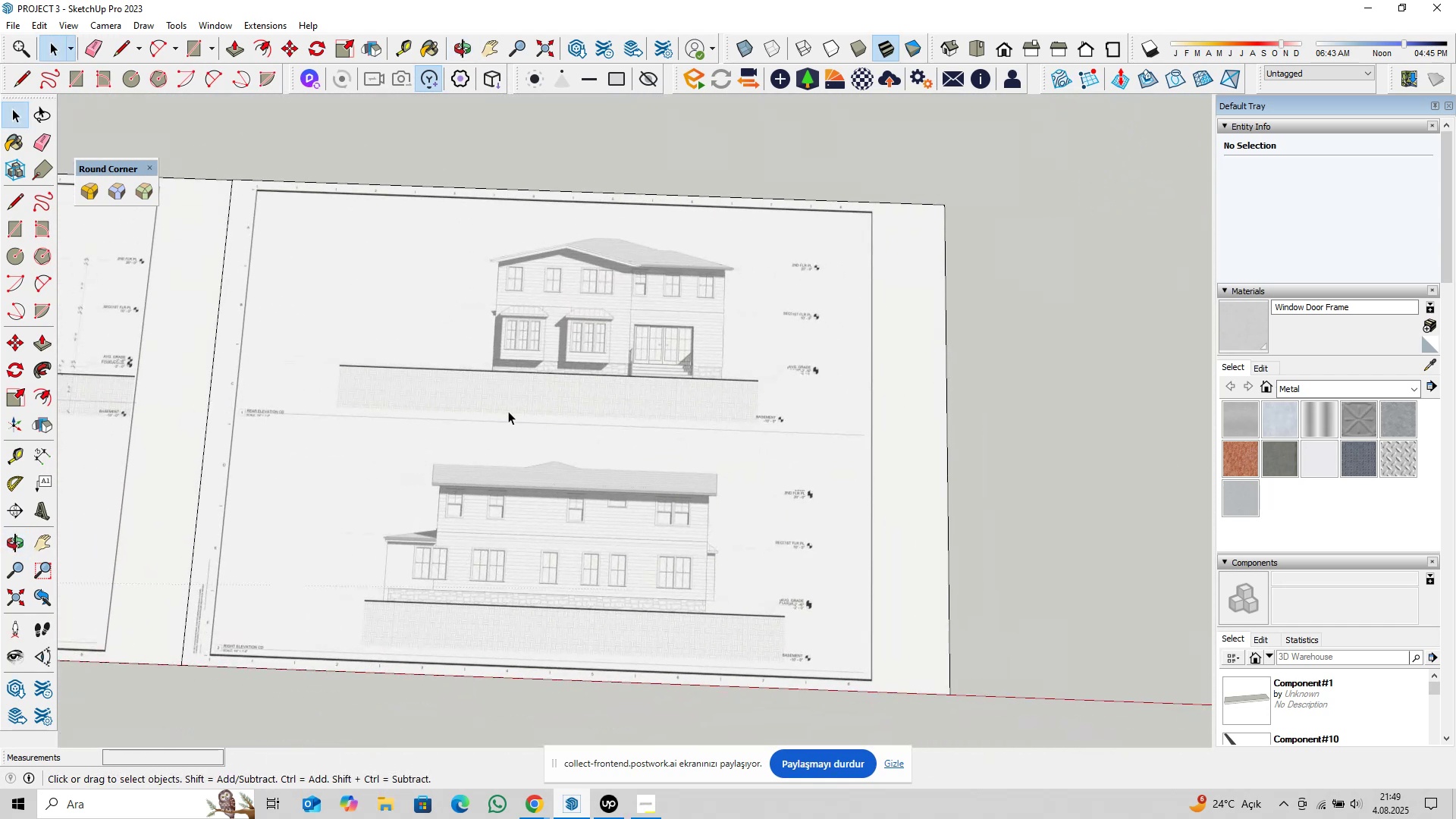 
scroll: coordinate [686, 338], scroll_direction: up, amount: 15.0
 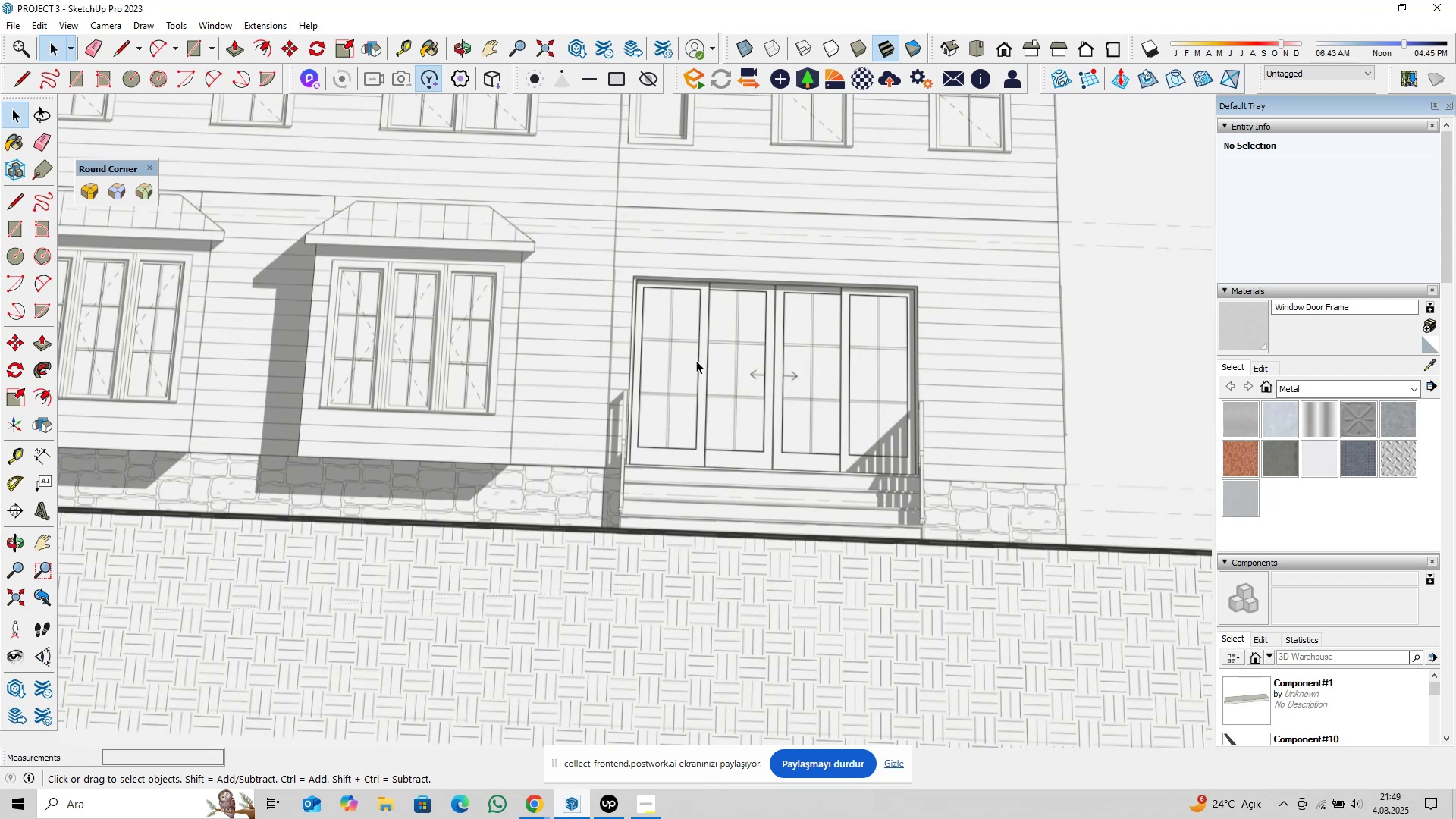 
scroll: coordinate [626, 486], scroll_direction: down, amount: 19.0
 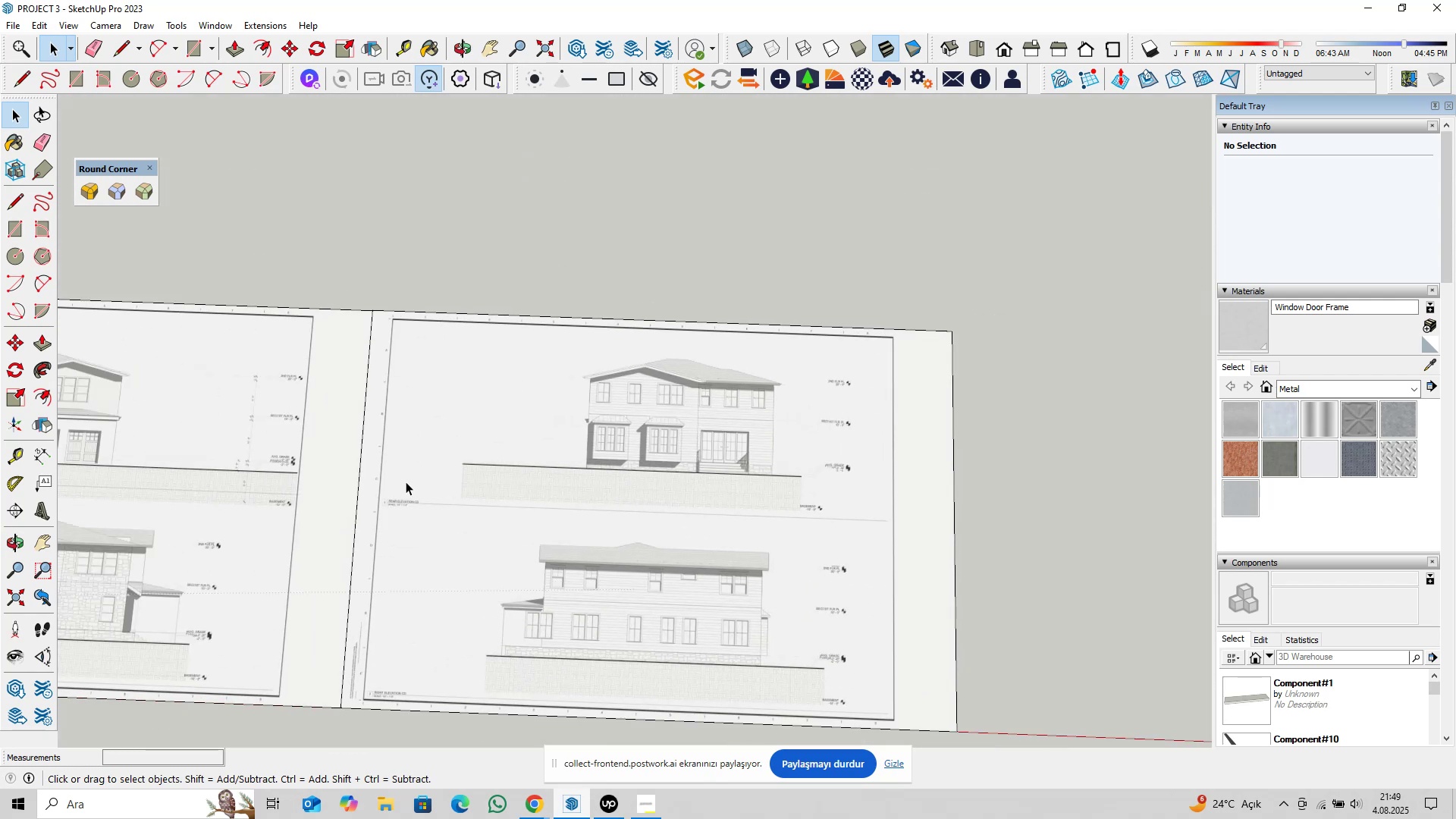 
hold_key(key=ShiftLeft, duration=1.3)
 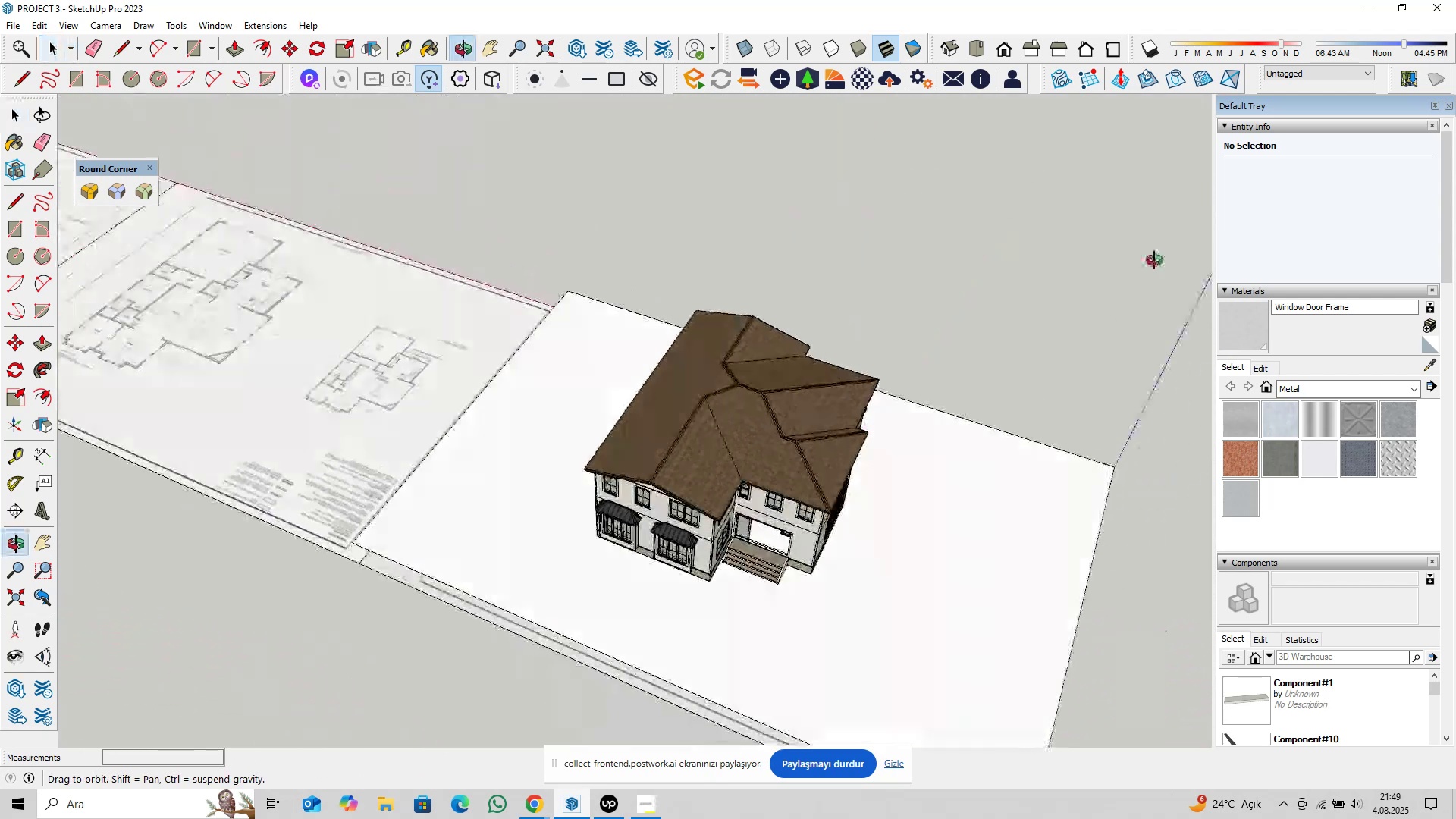 
scroll: coordinate [686, 459], scroll_direction: up, amount: 22.0
 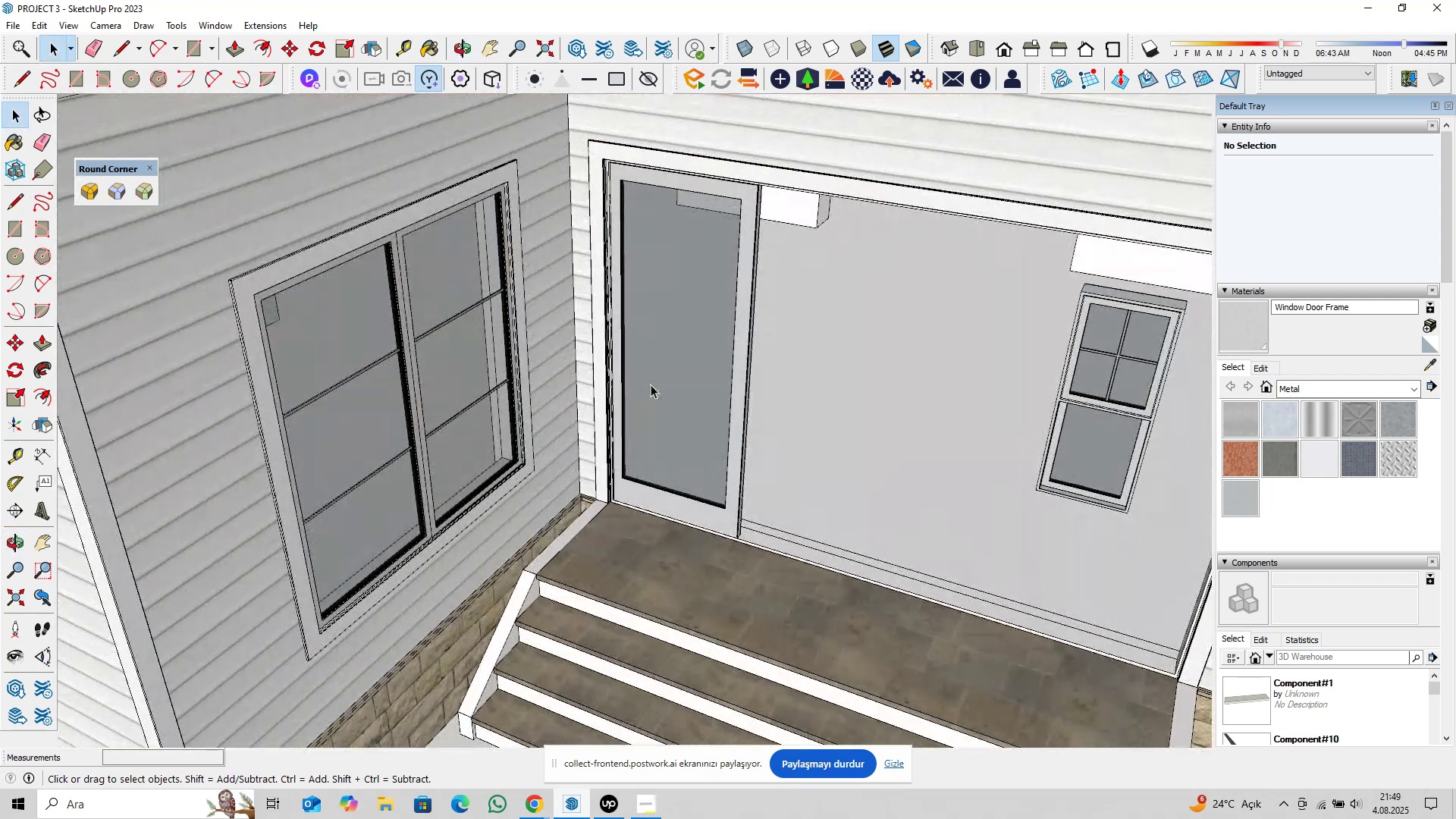 
double_click([651, 384])
 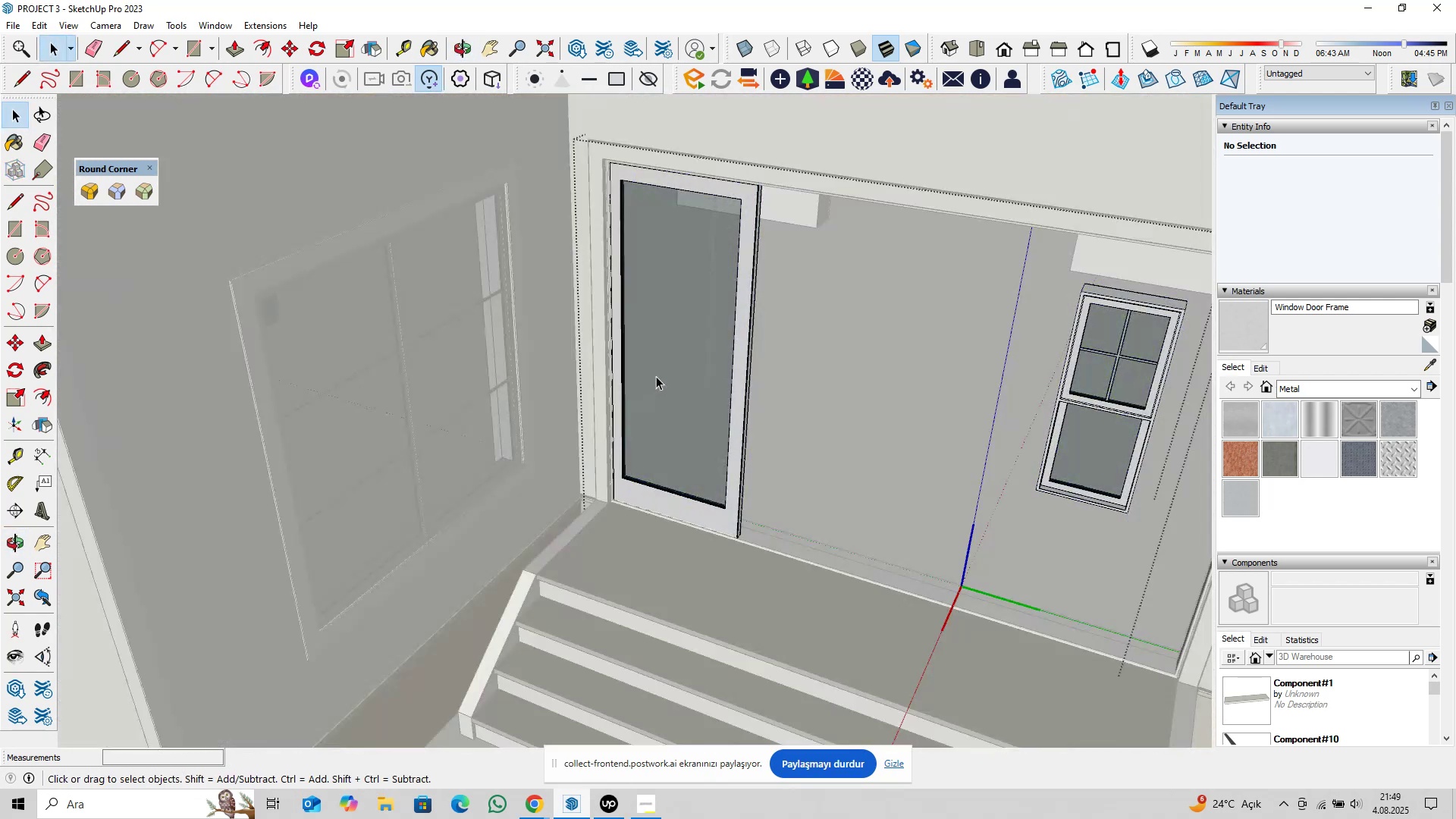 
triple_click([656, 376])
 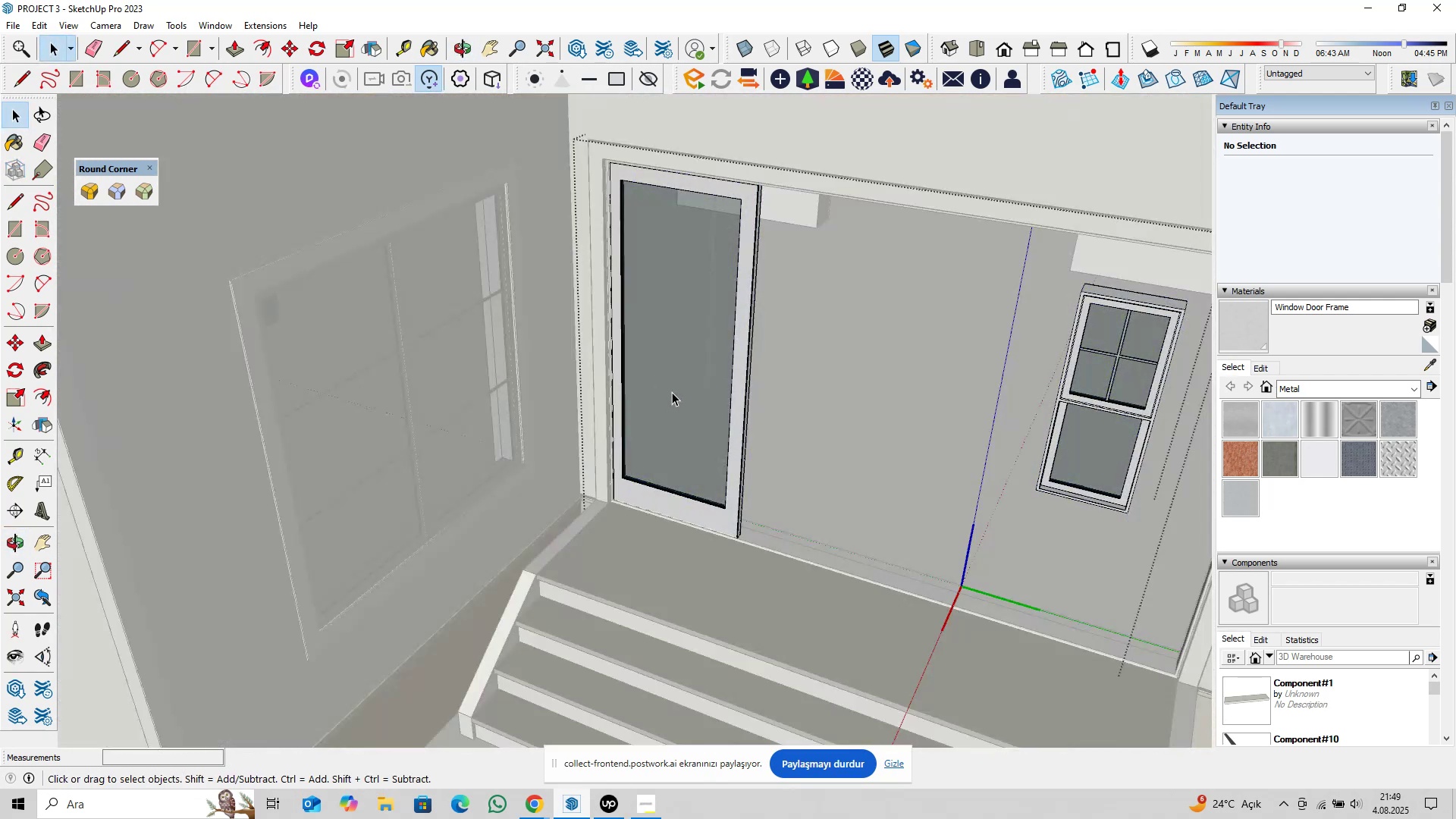 
triple_click([672, 392])
 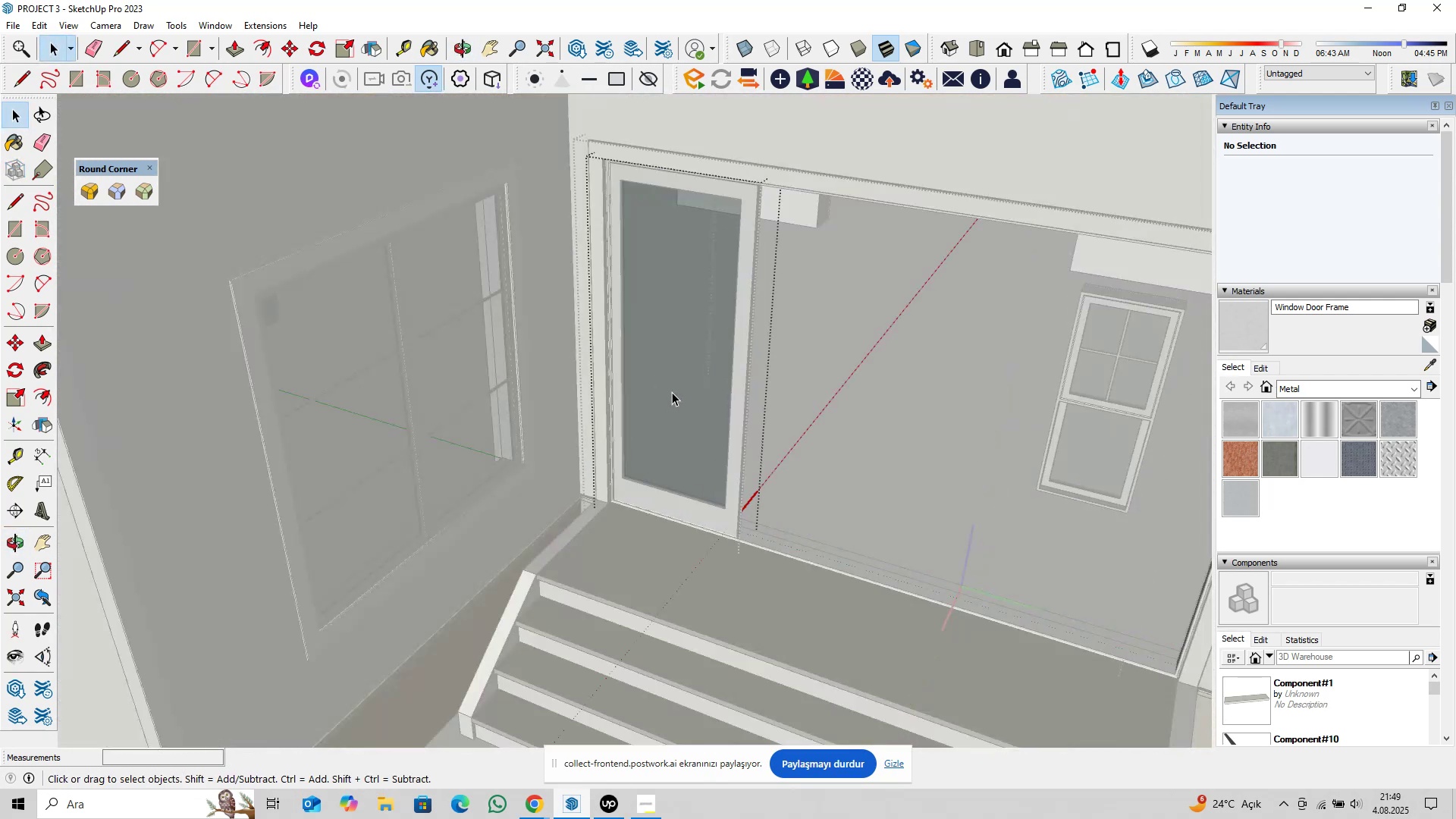 
triple_click([672, 392])
 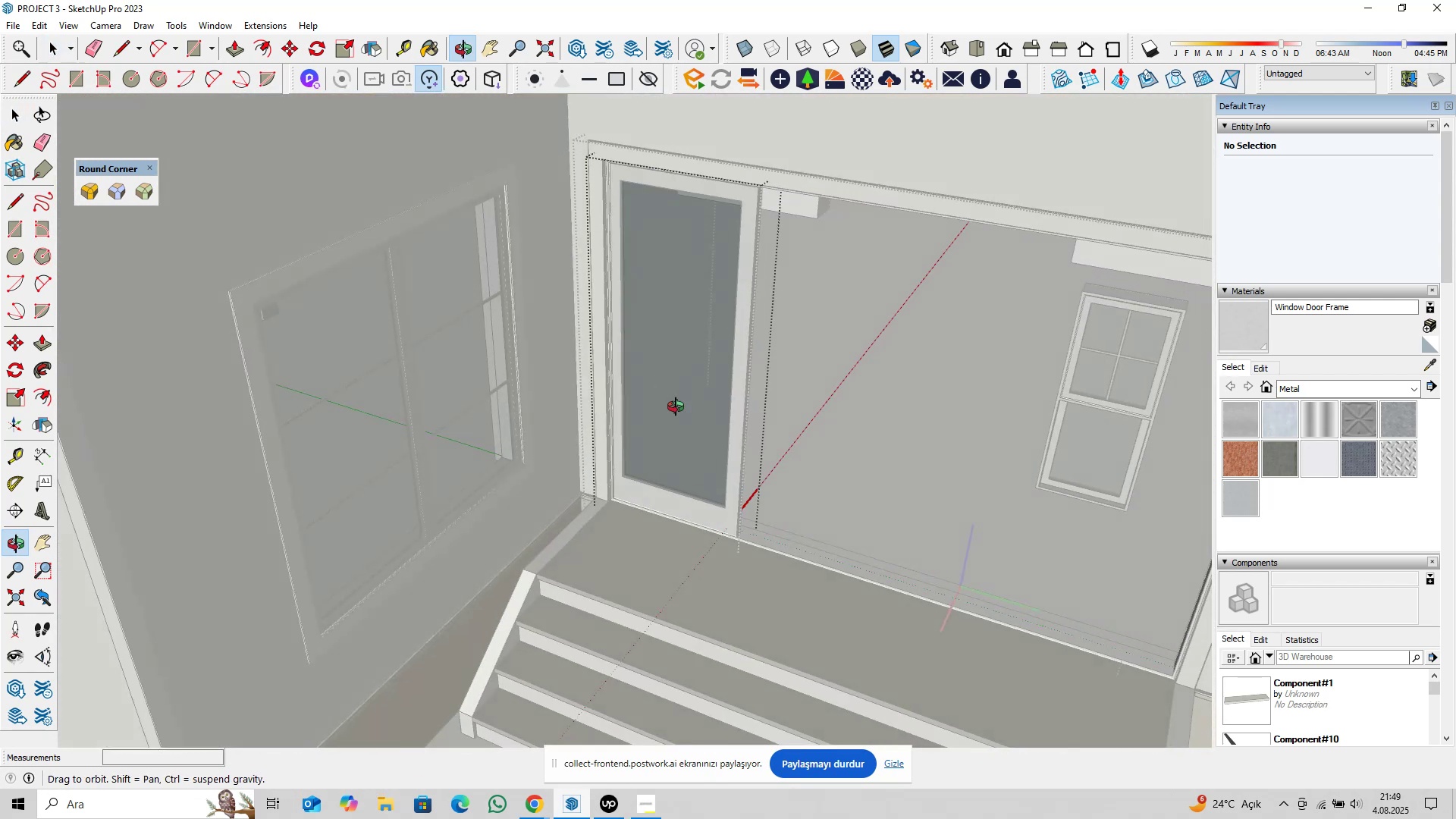 
key(Escape)
 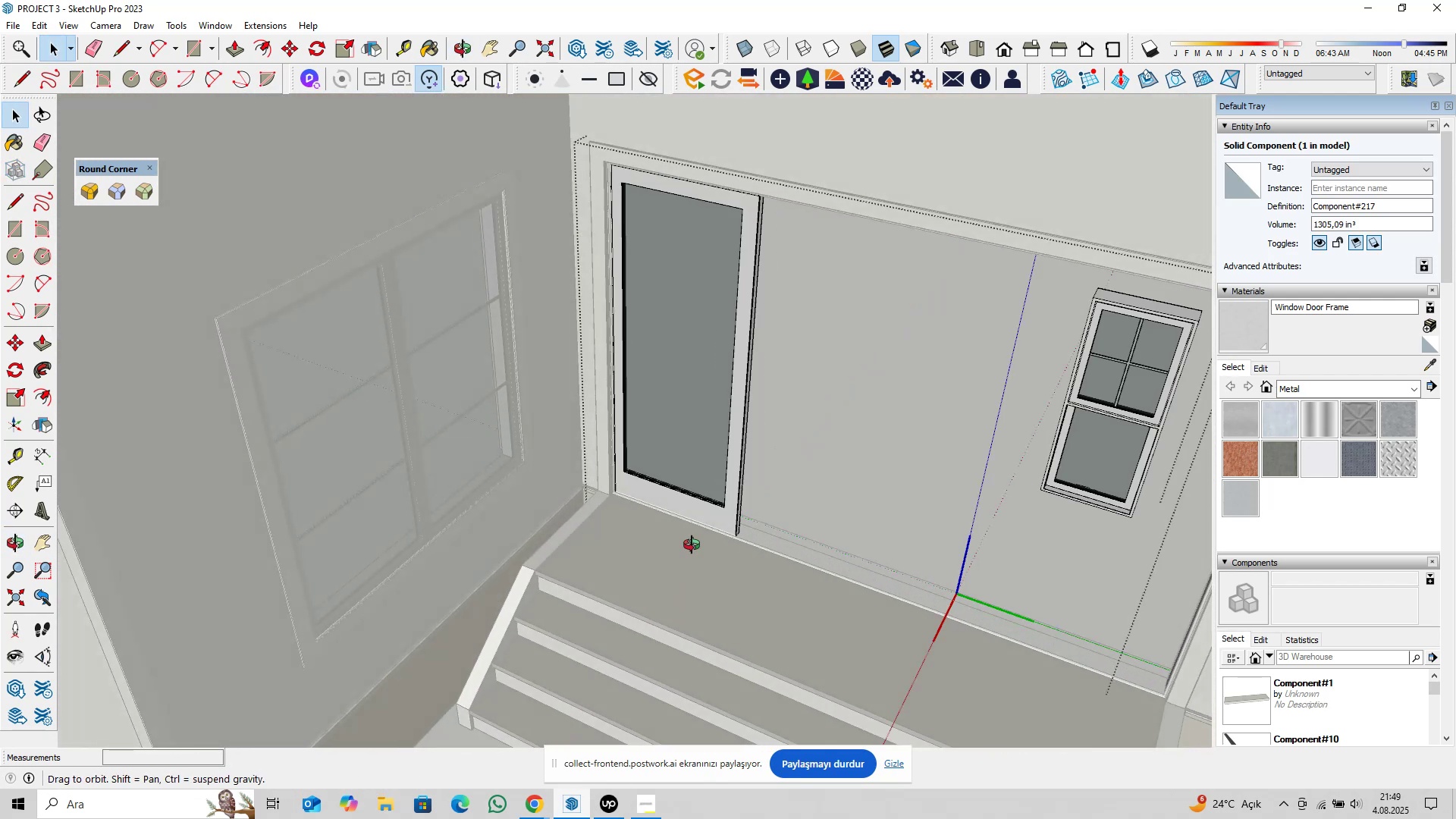 
scroll: coordinate [671, 568], scroll_direction: up, amount: 3.0
 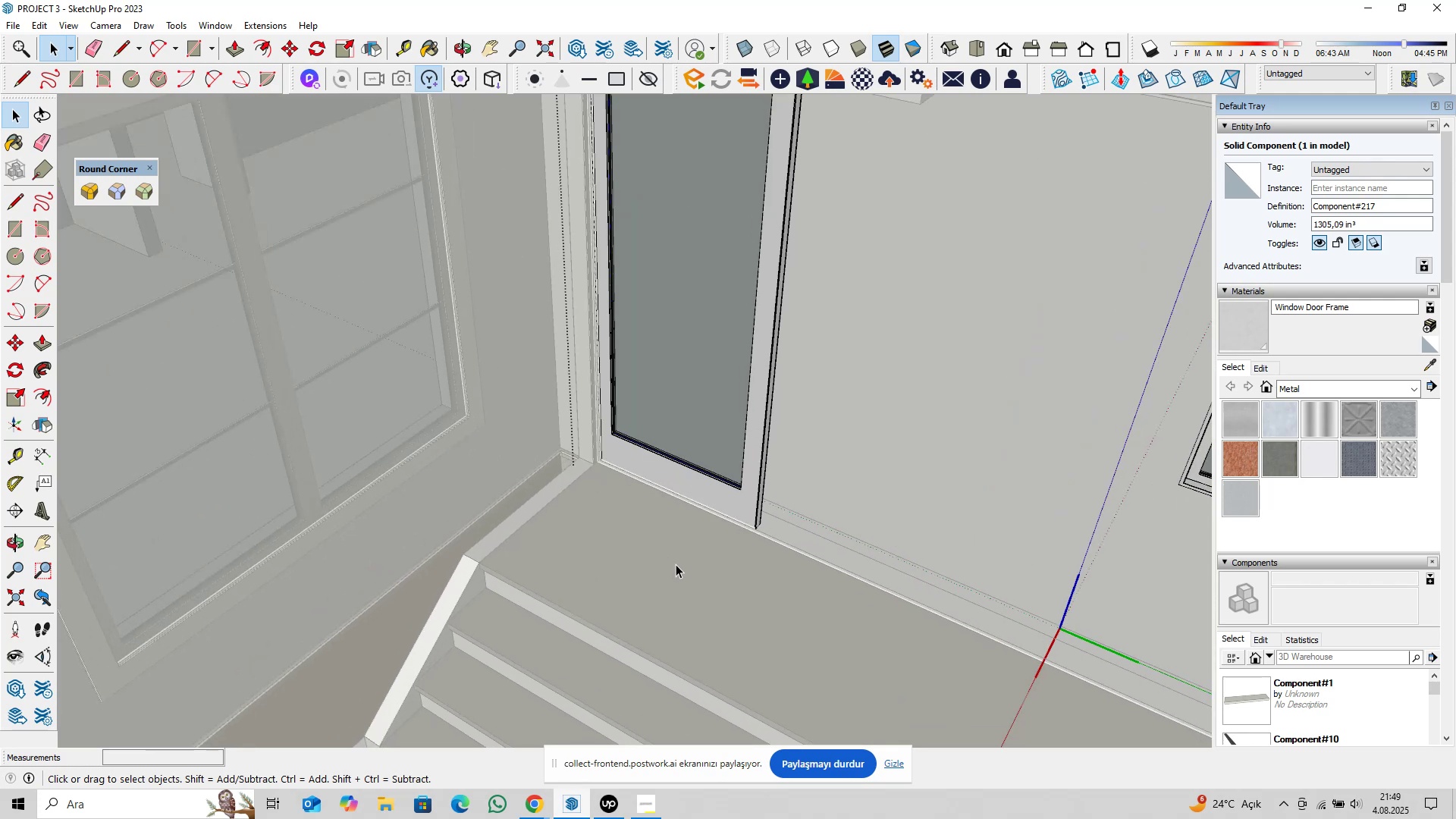 
key(M)
 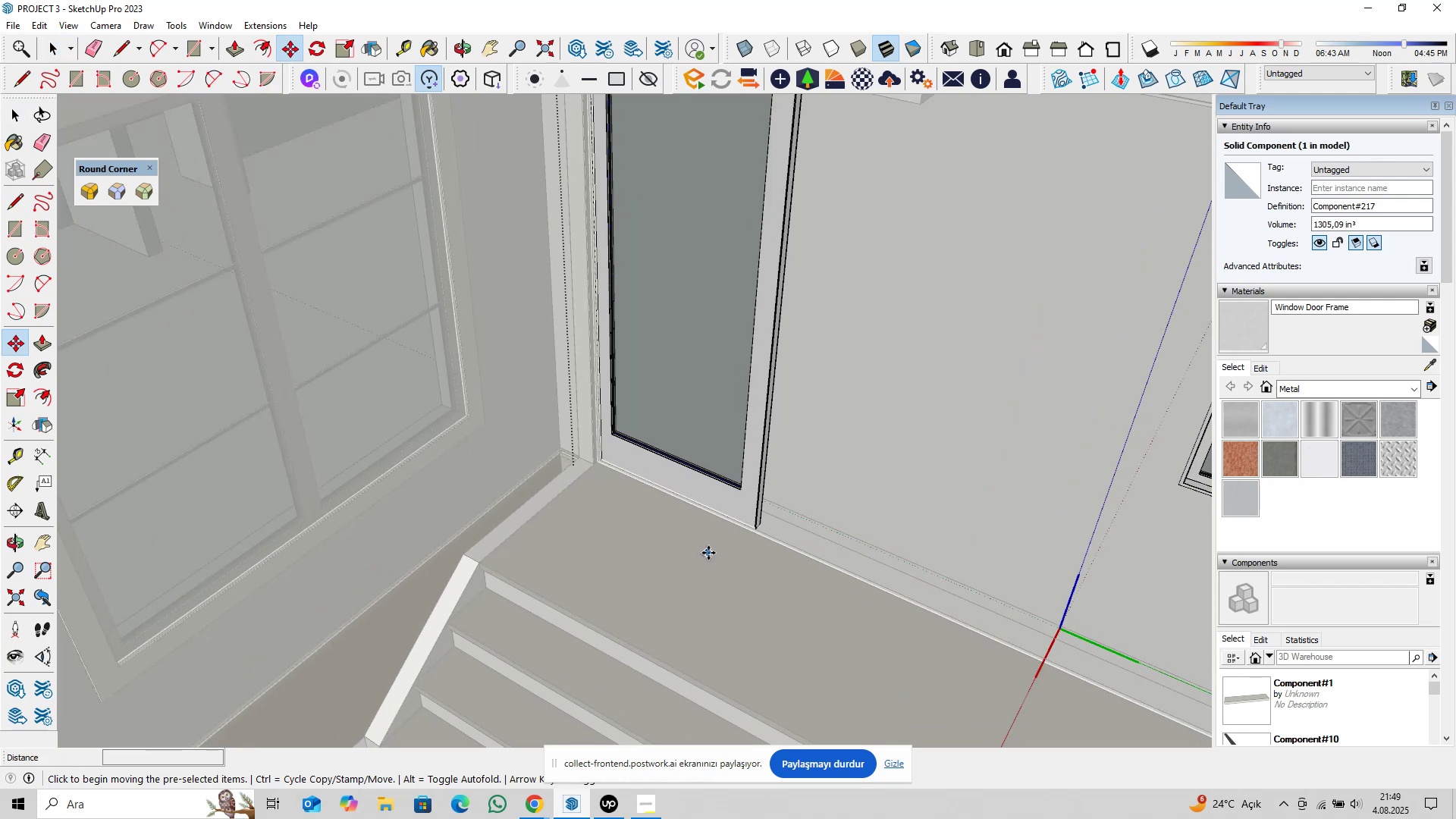 
left_click([708, 553])
 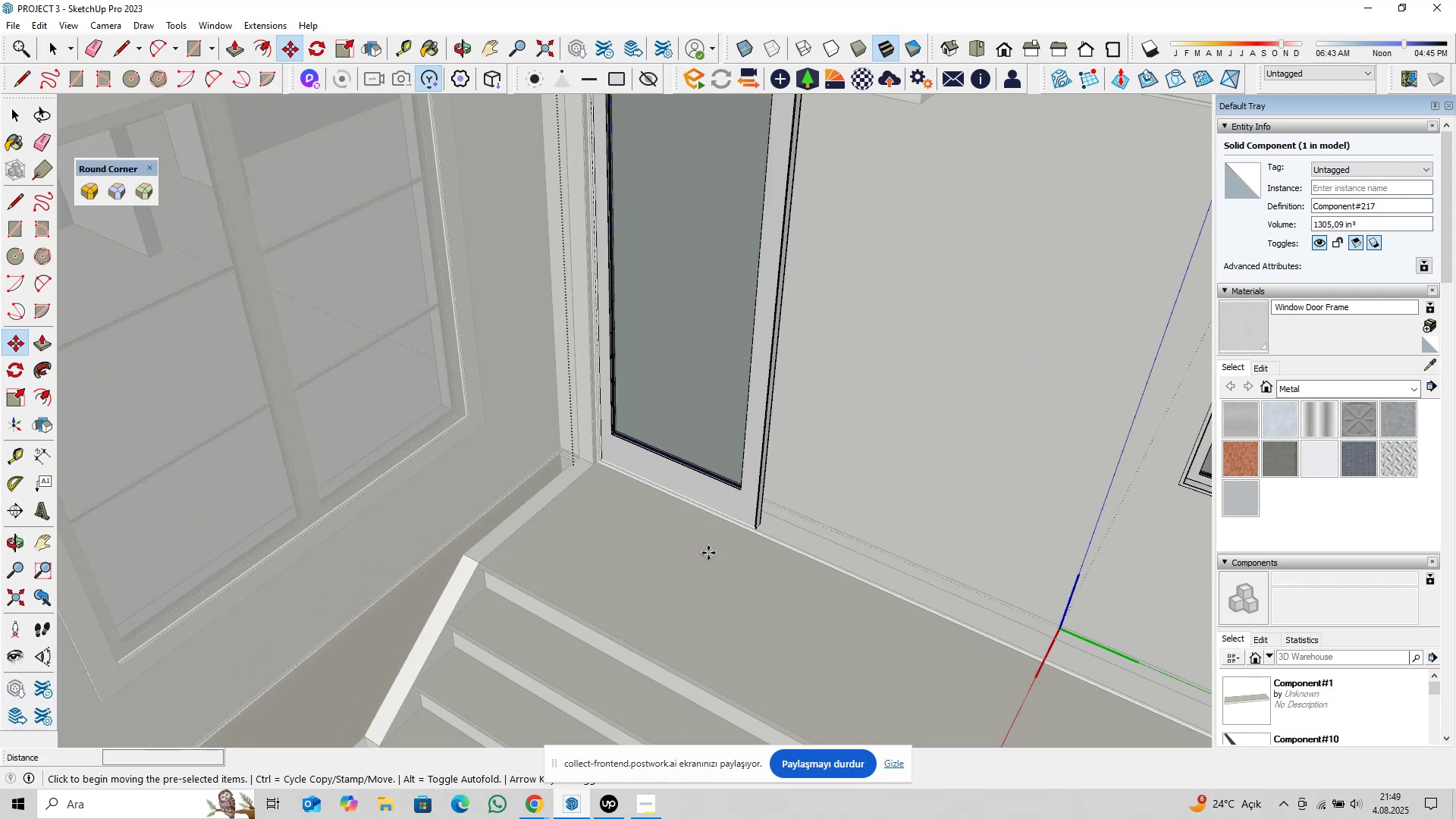 
key(Control+ControlLeft)
 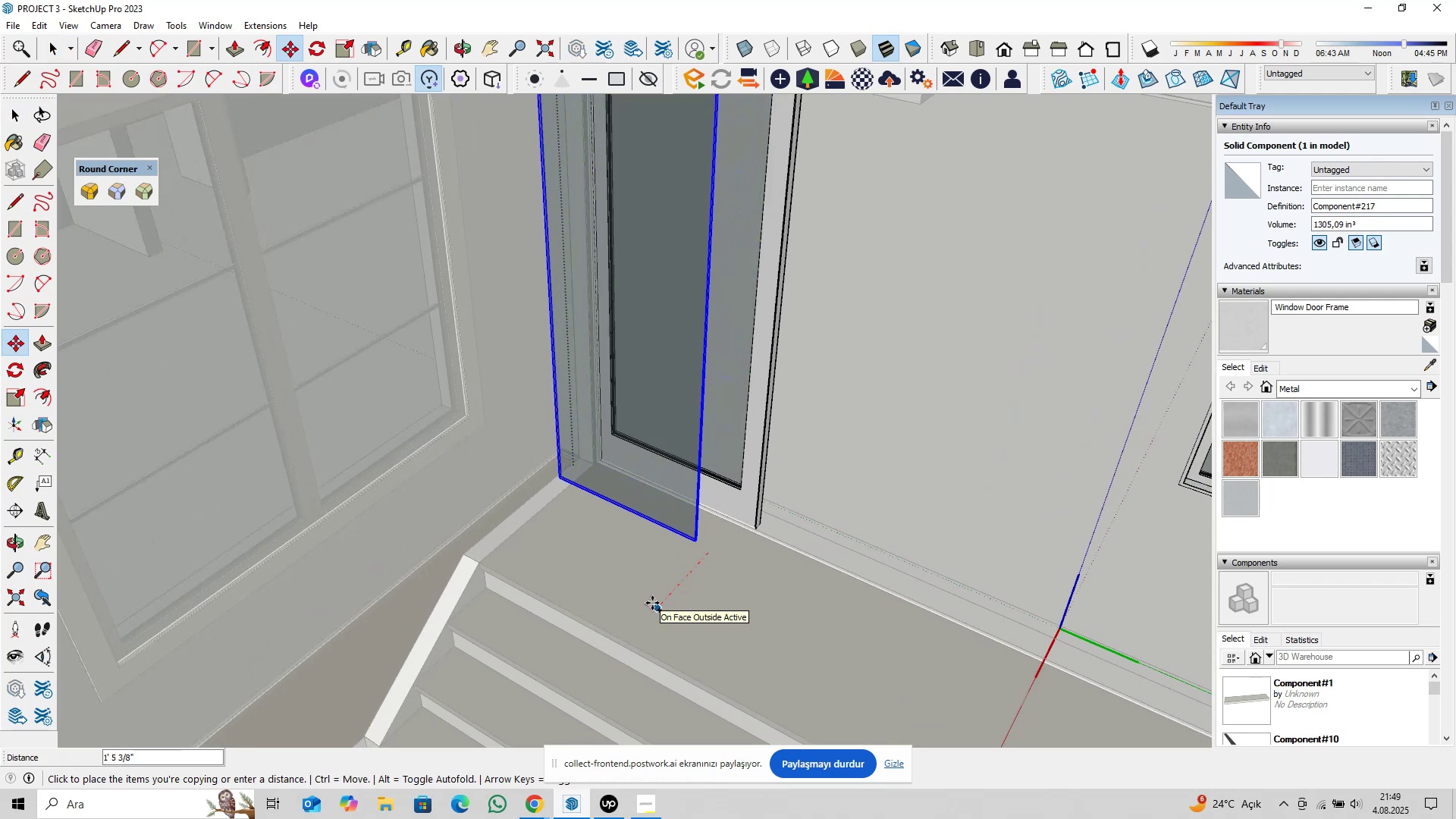 
type(1@)
 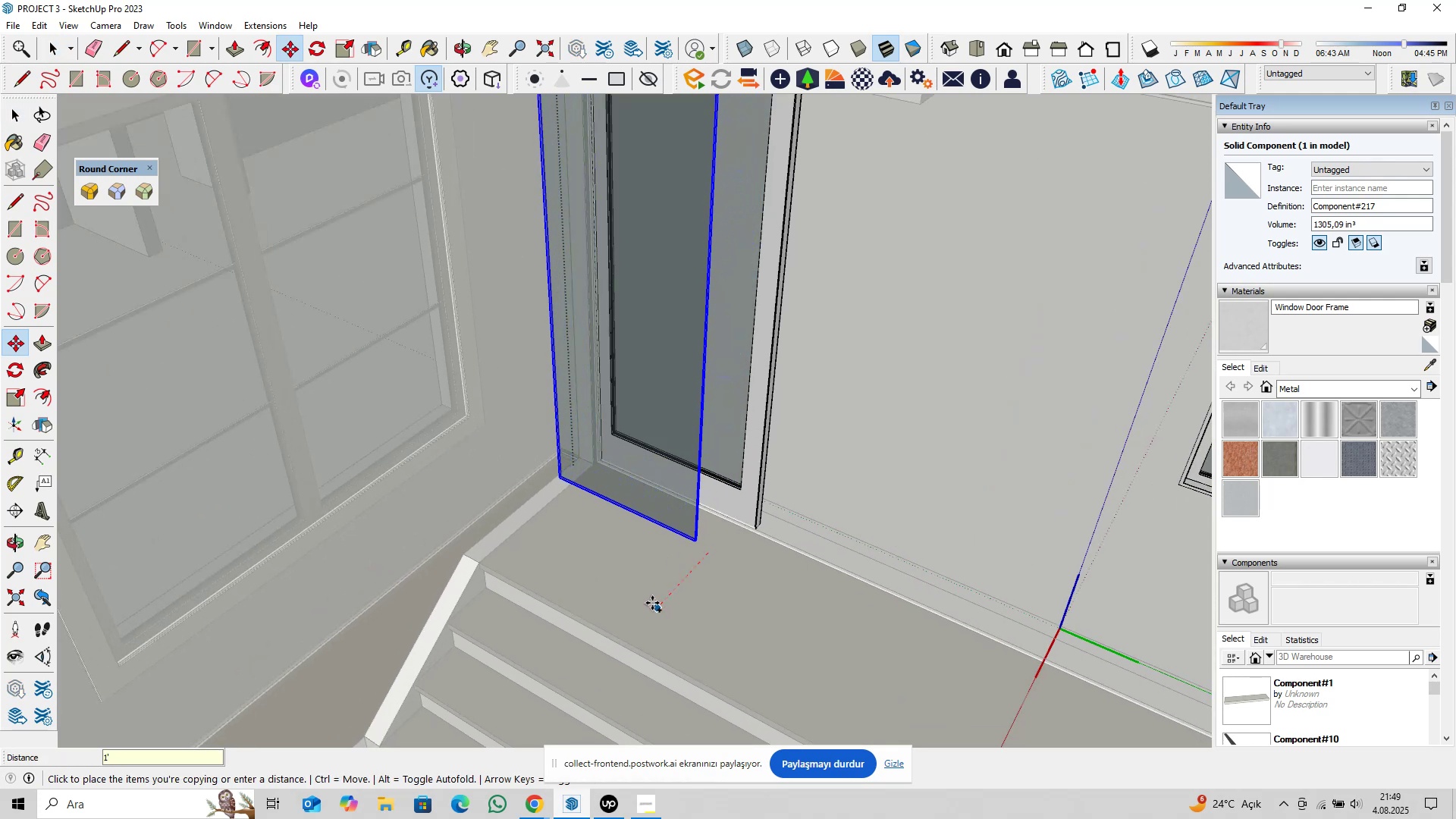 
 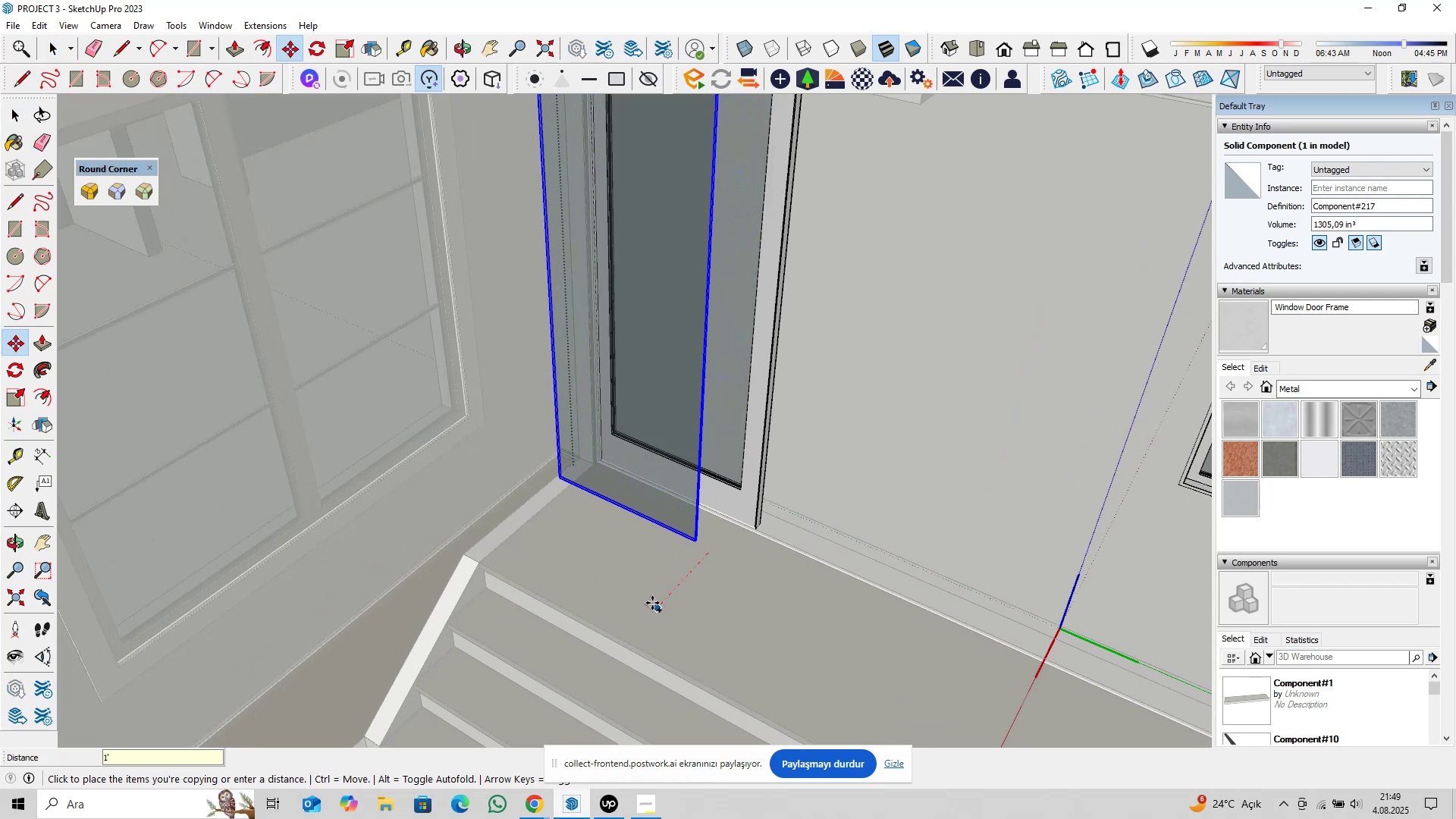 
key(Enter)
 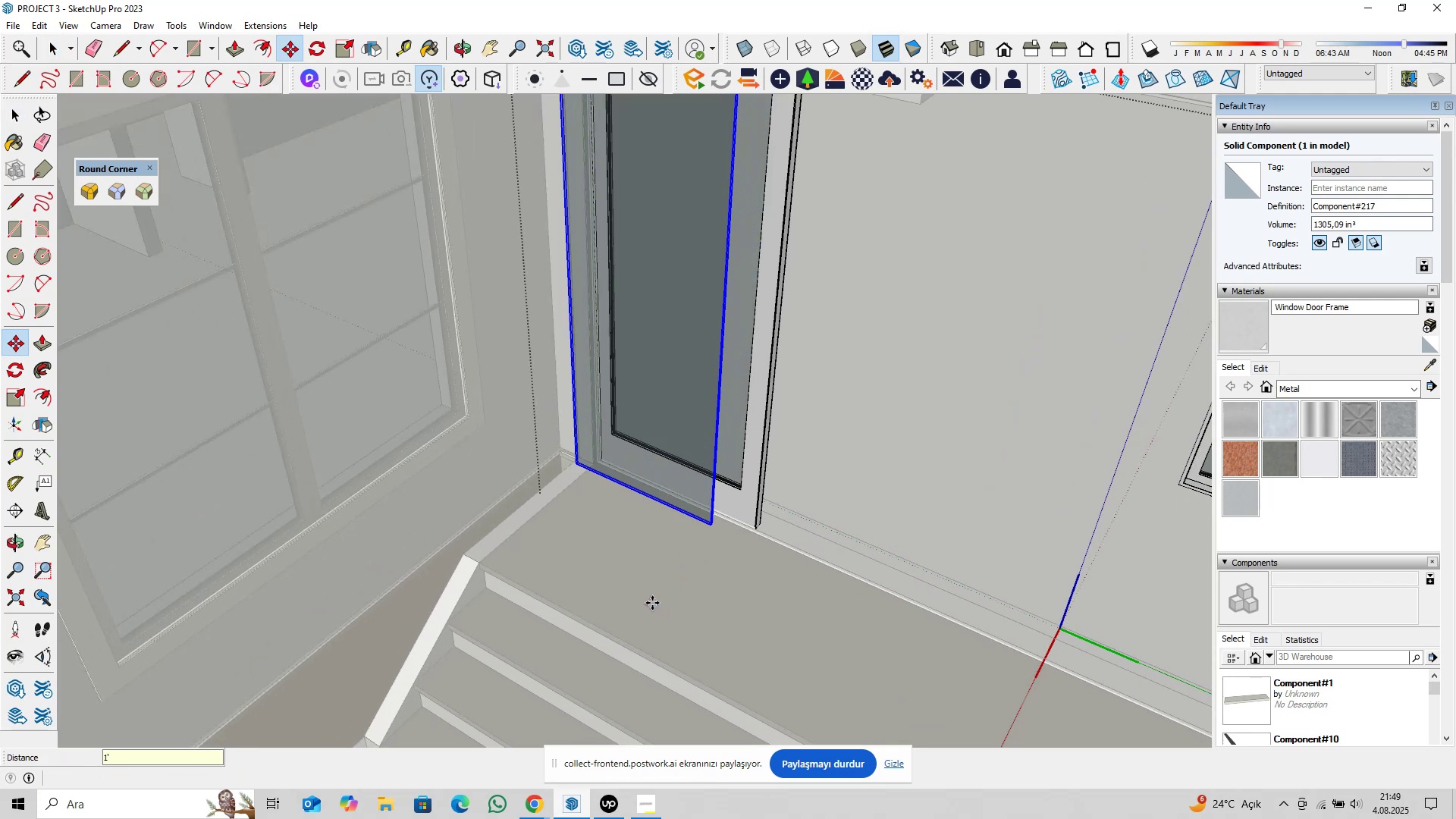 
key(Space)
 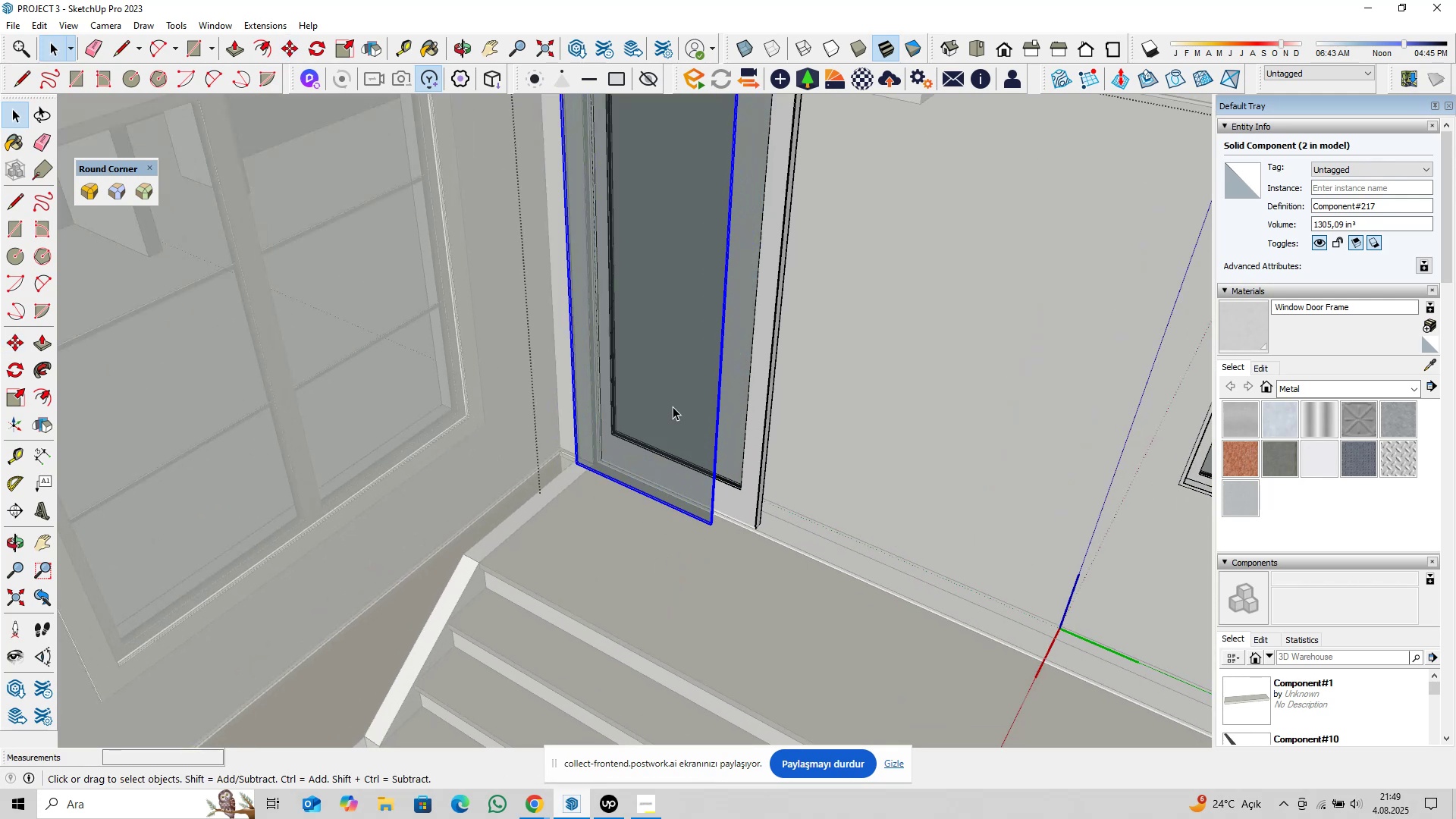 
hold_key(key=ShiftLeft, duration=0.32)
 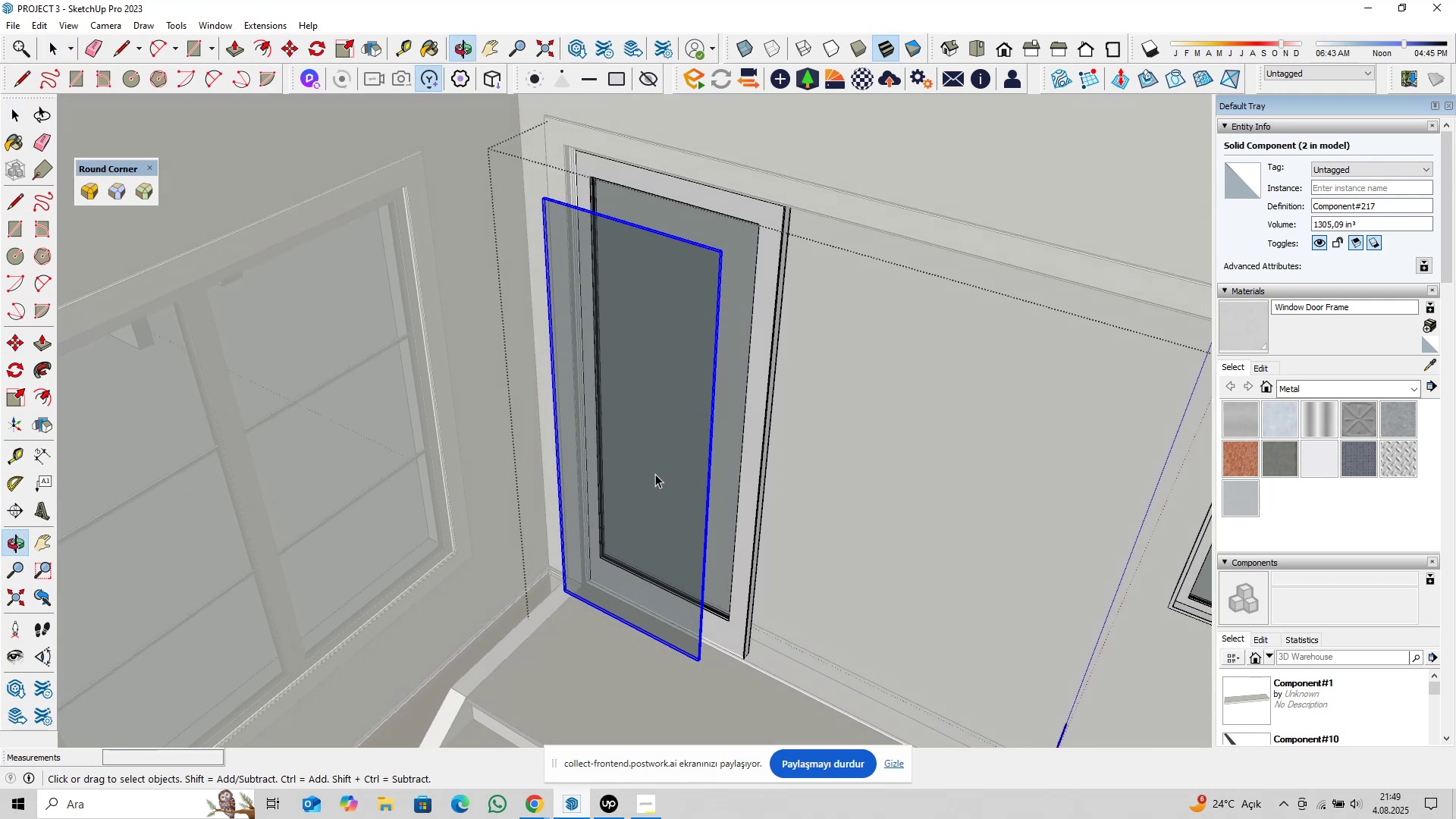 
right_click([655, 474])
 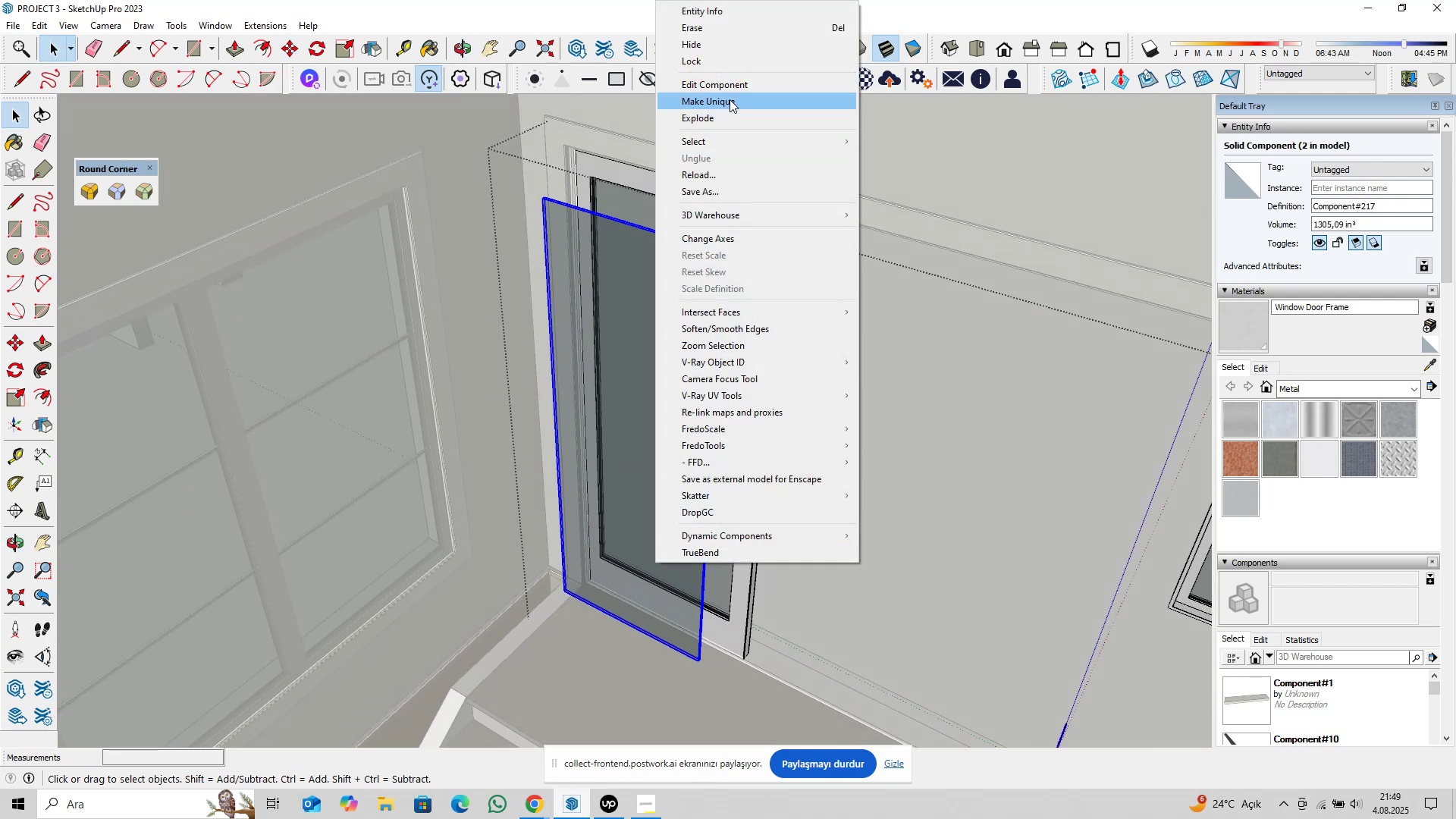 
left_click([730, 99])
 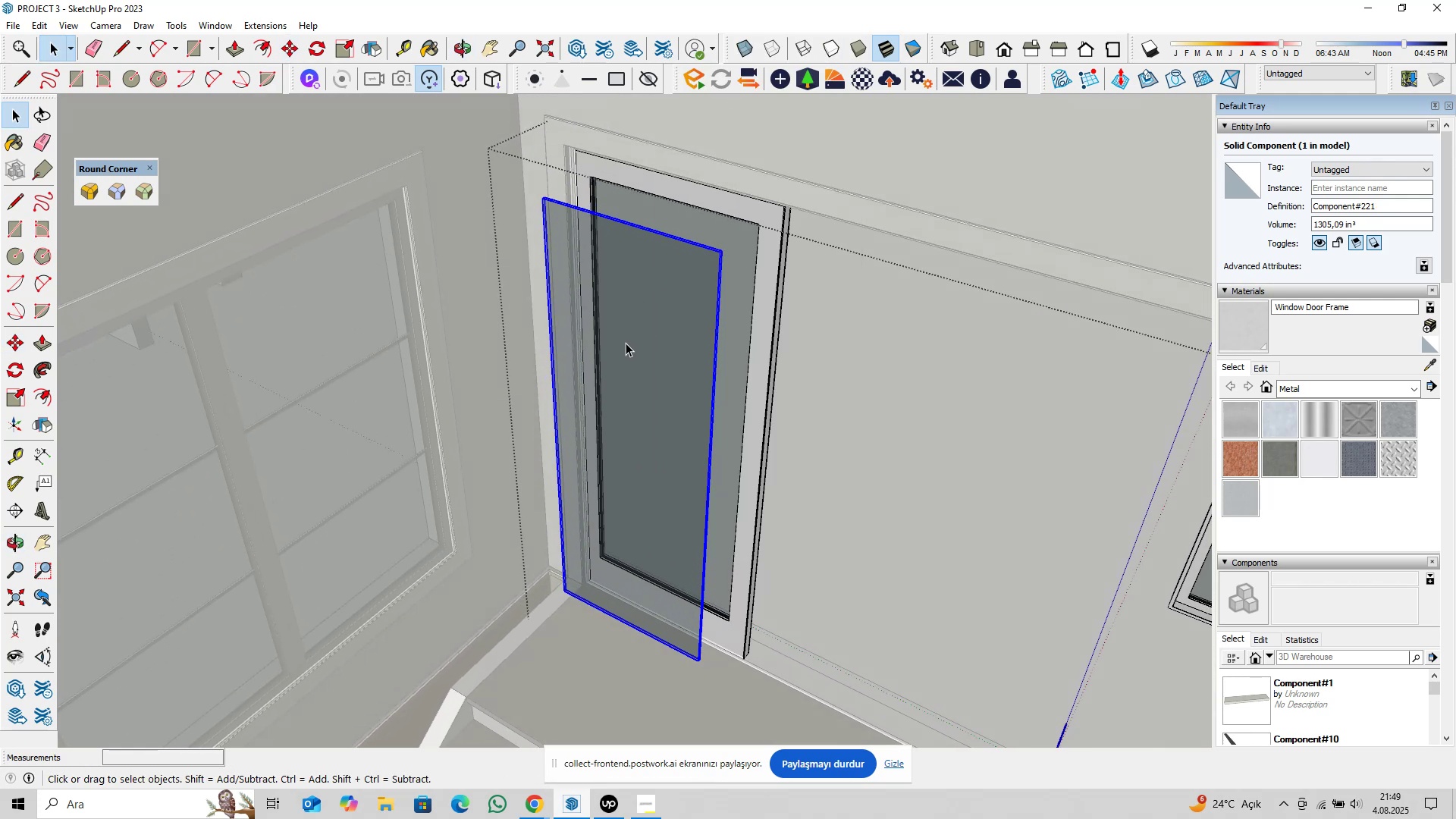 
scroll: coordinate [625, 373], scroll_direction: down, amount: 4.0
 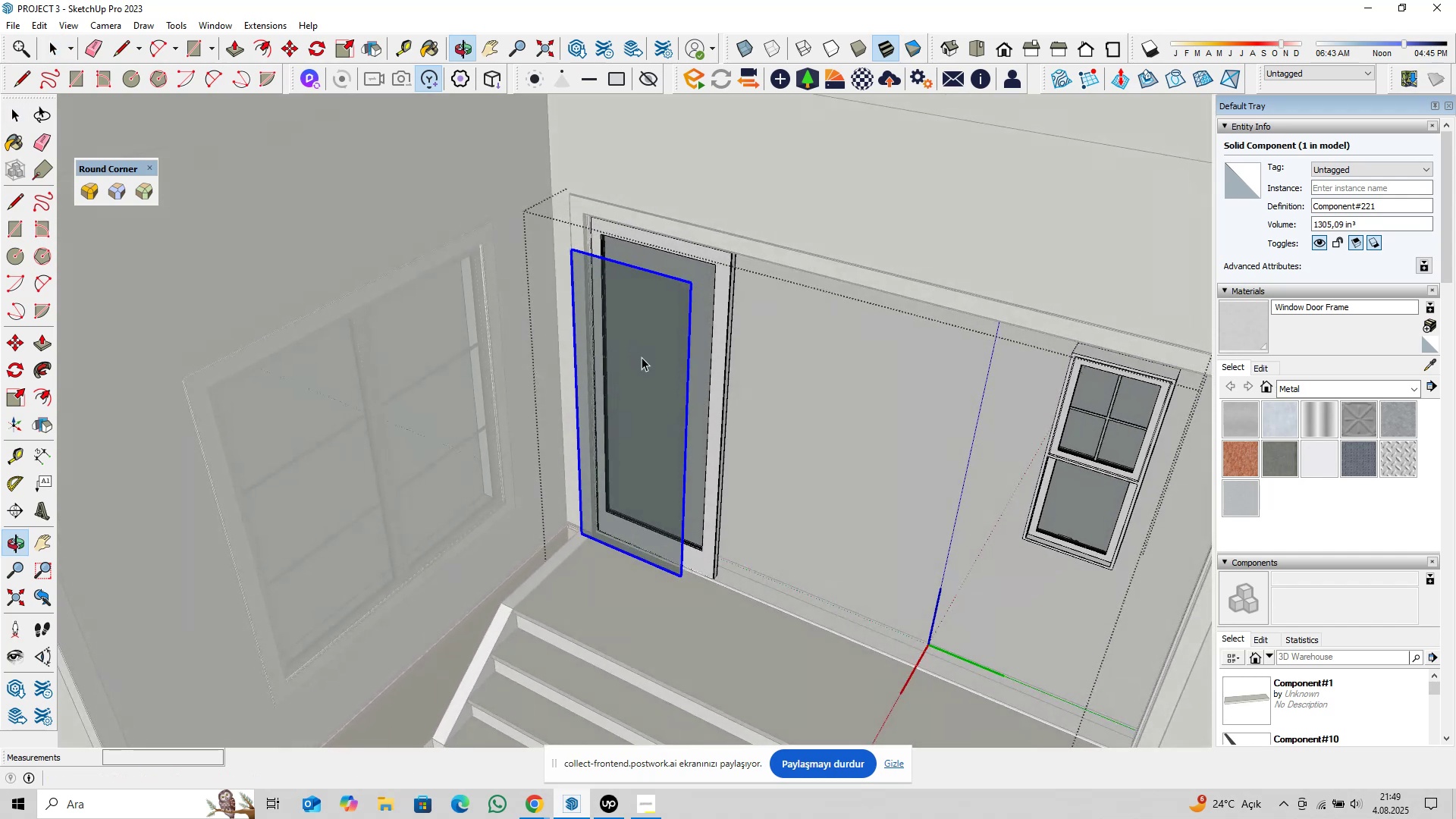 
scroll: coordinate [639, 365], scroll_direction: up, amount: 2.0
 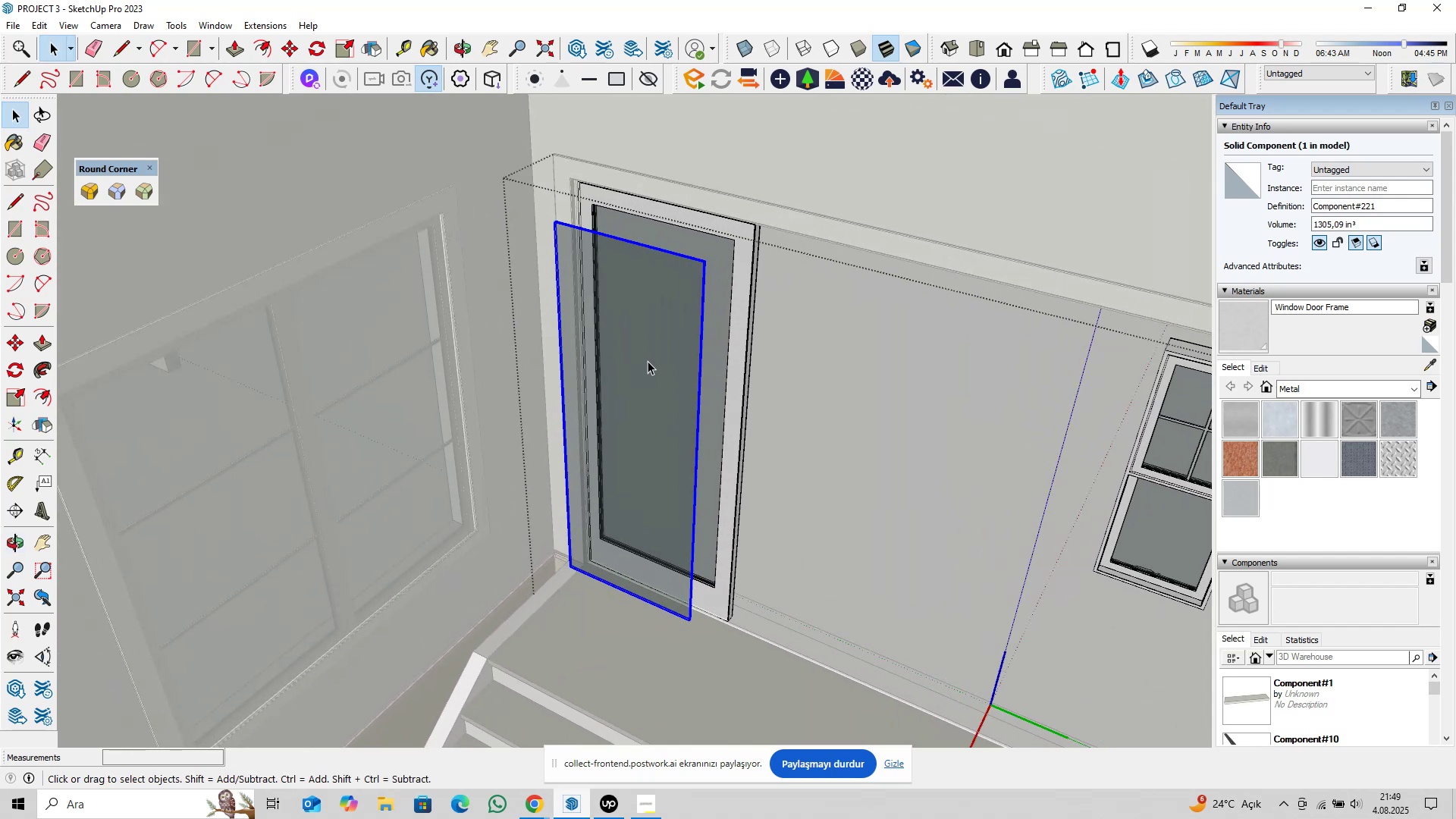 
double_click([648, 361])
 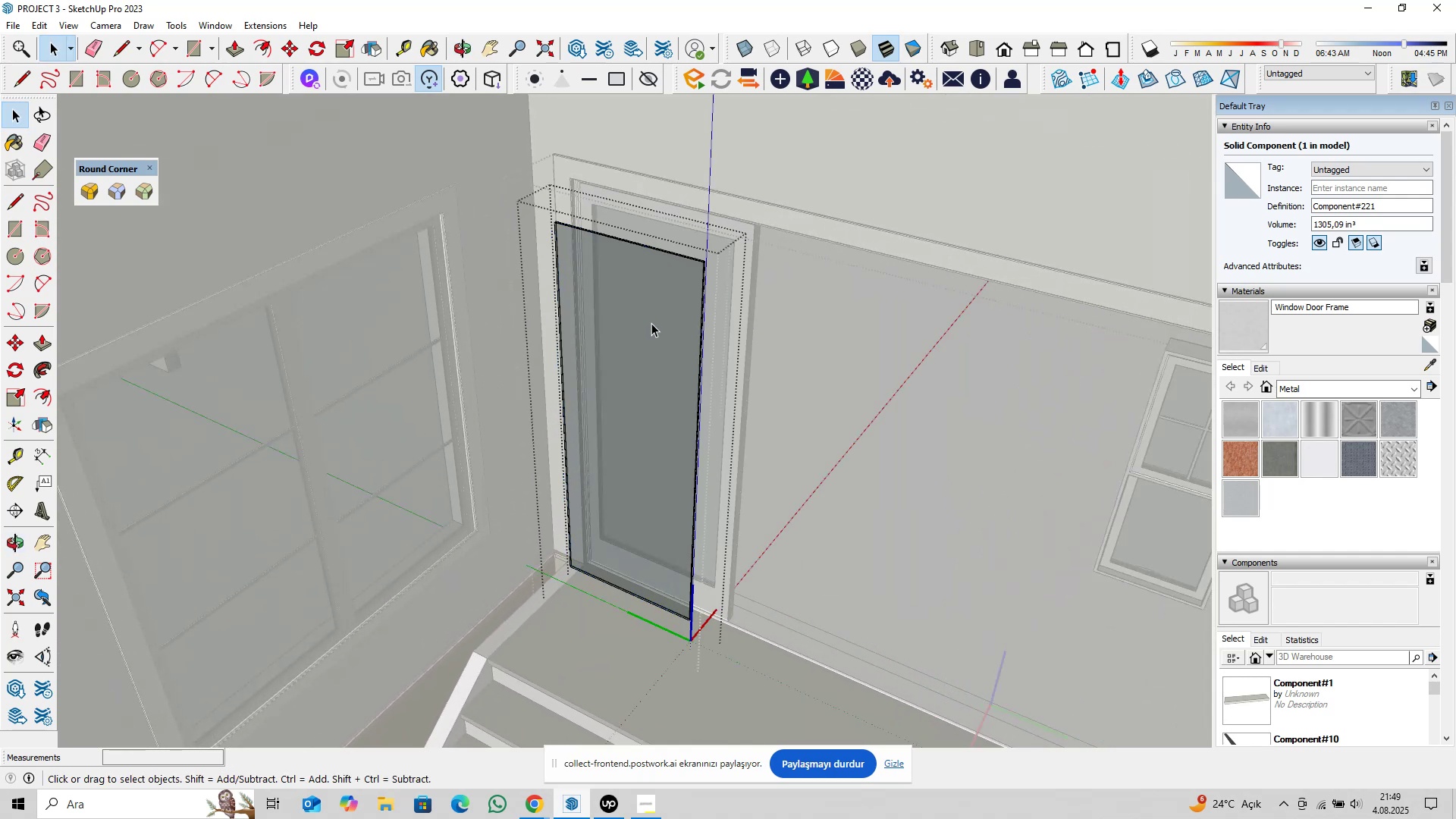 
triple_click([651, 323])
 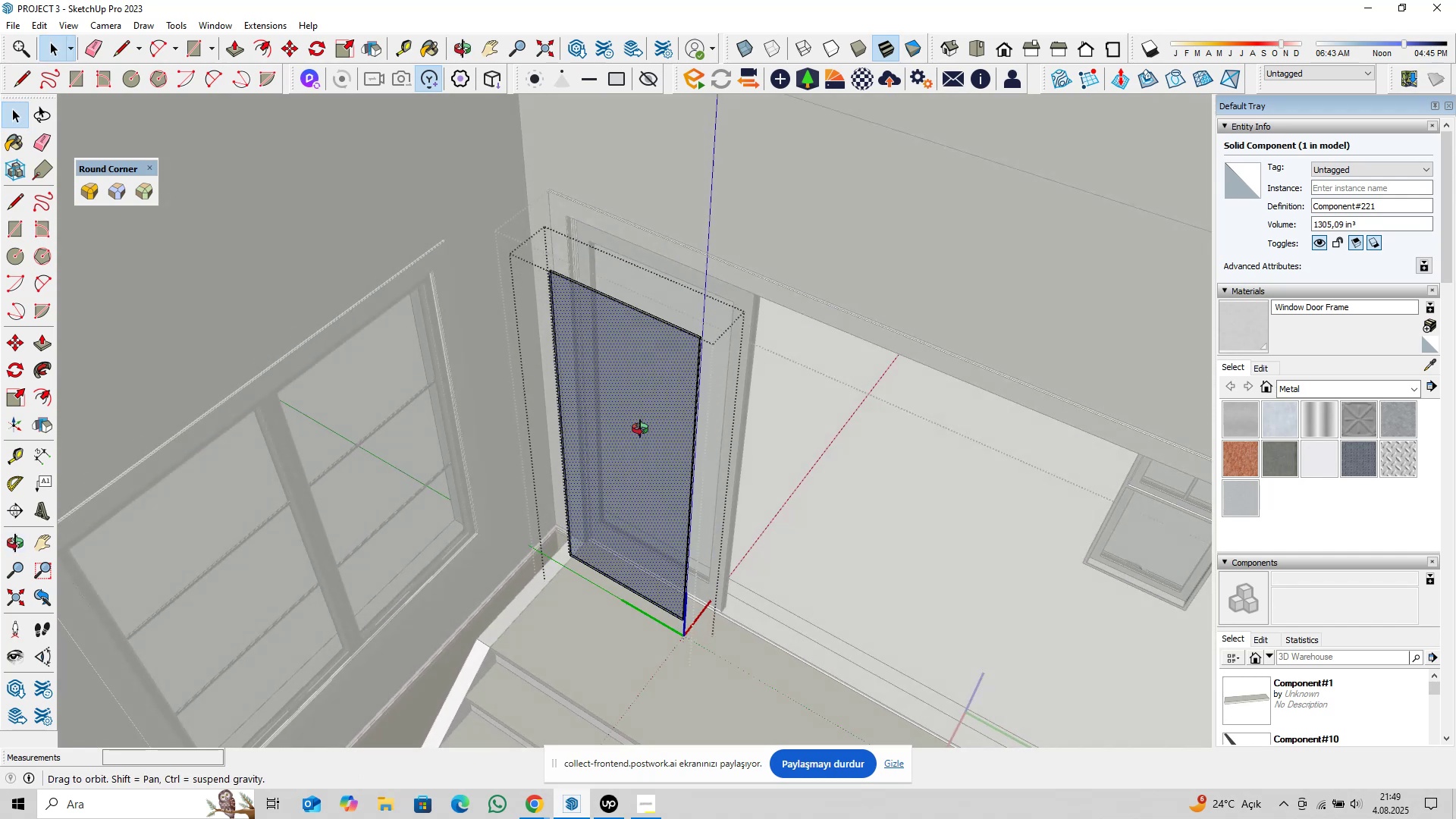 
hold_key(key=ShiftLeft, duration=0.59)
 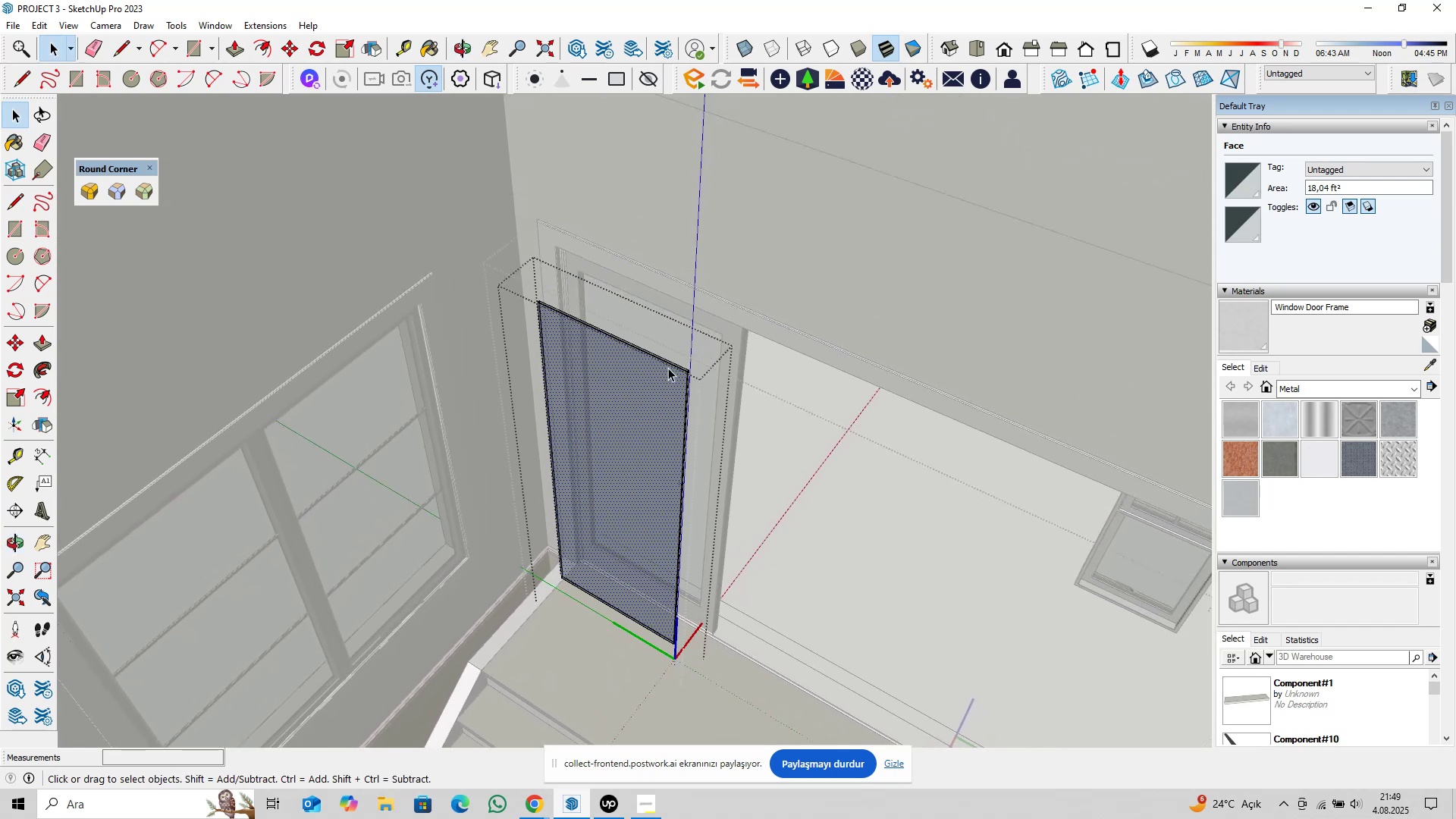 
scroll: coordinate [734, 376], scroll_direction: up, amount: 20.0
 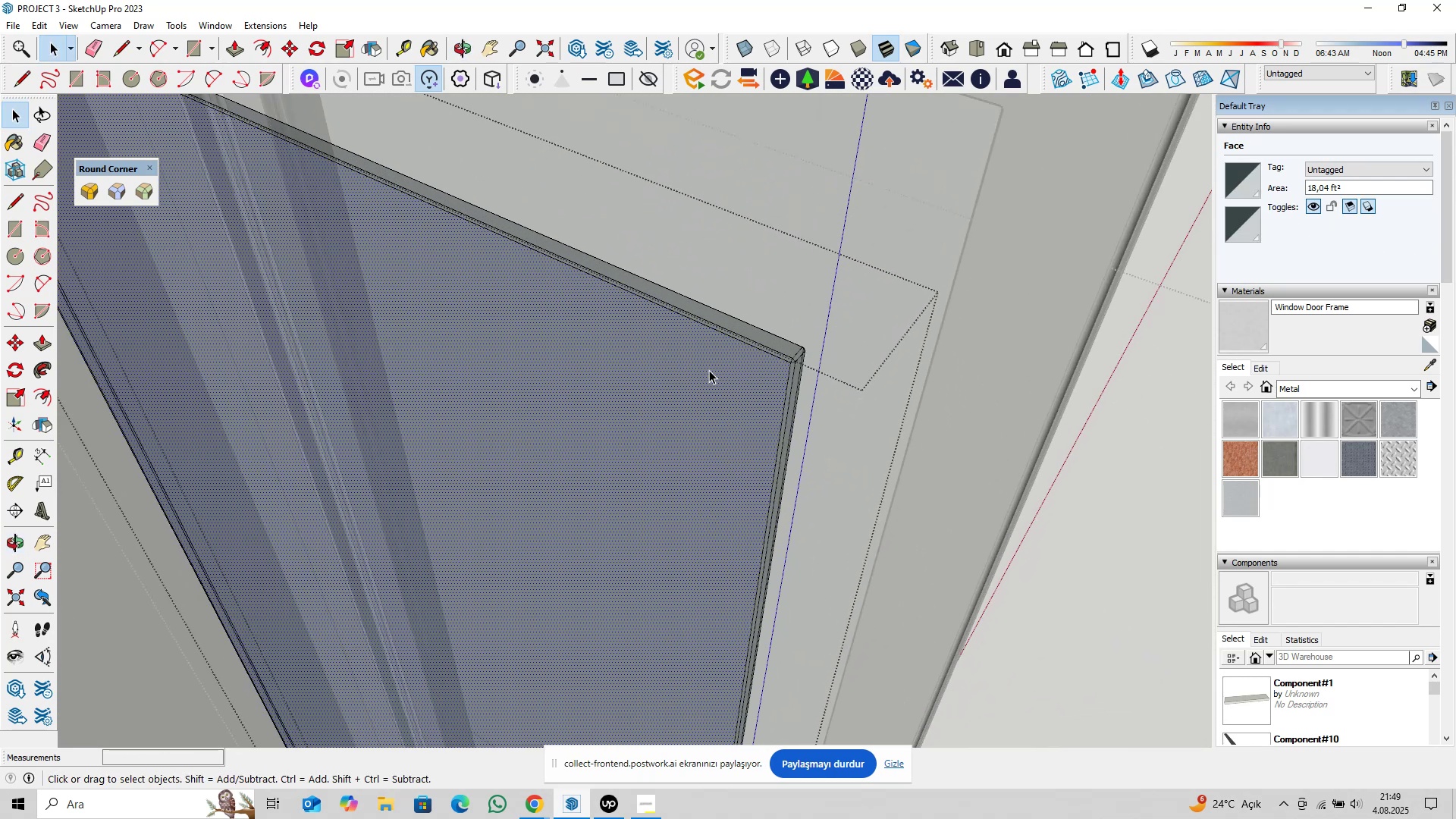 
scroll: coordinate [664, 433], scroll_direction: down, amount: 19.0
 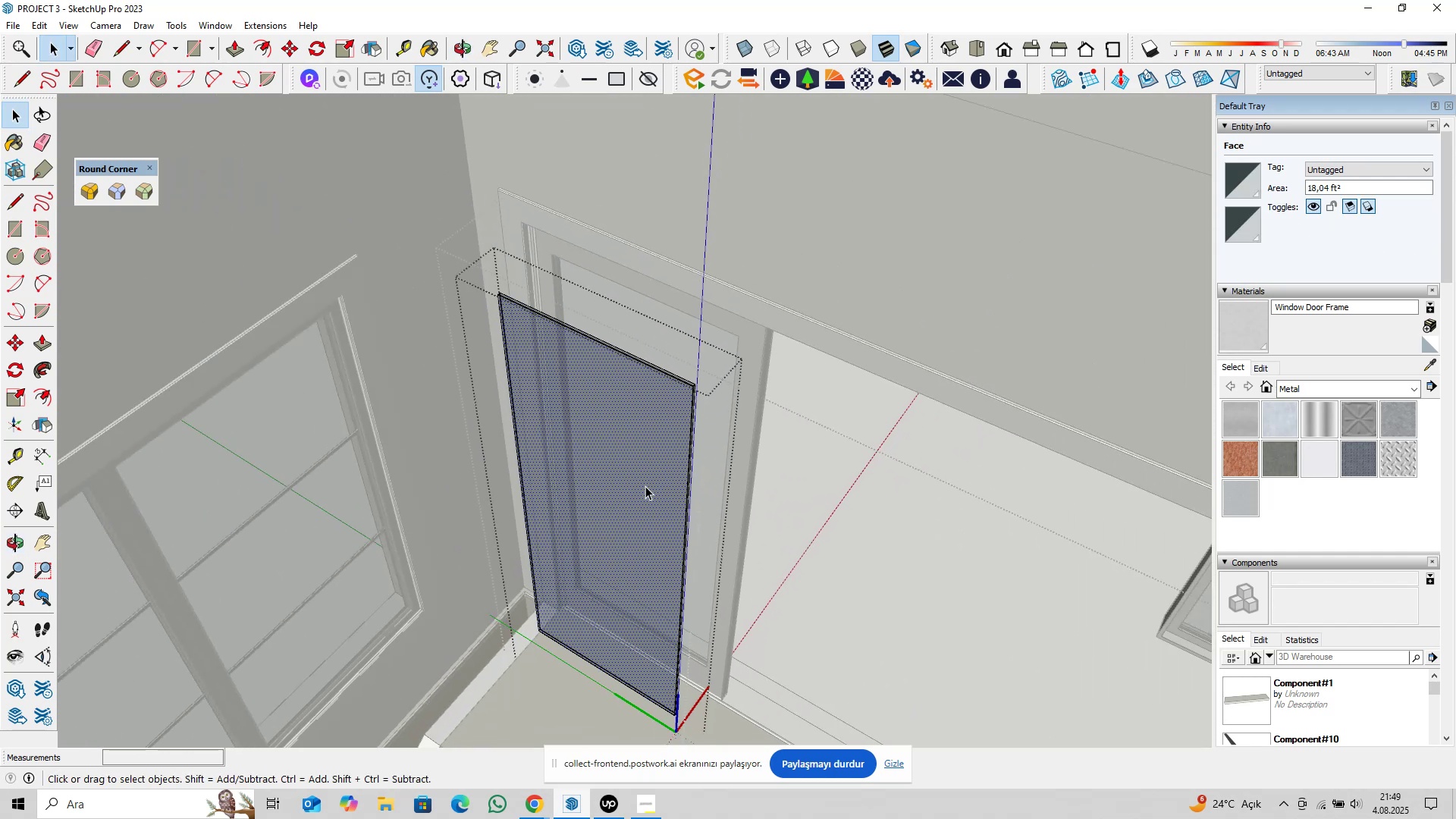 
hold_key(key=ShiftLeft, duration=0.33)
 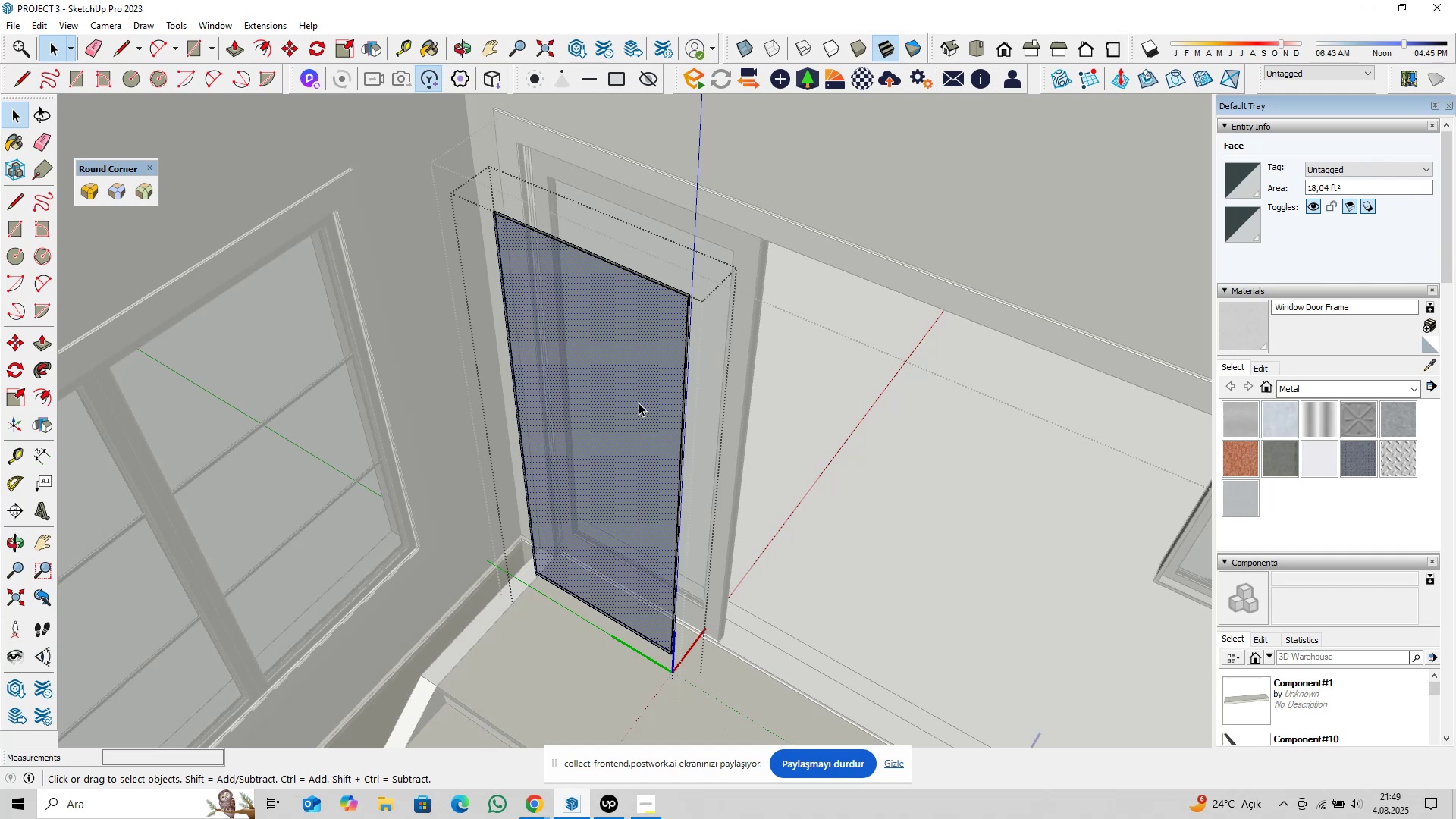 
wait(5.12)
 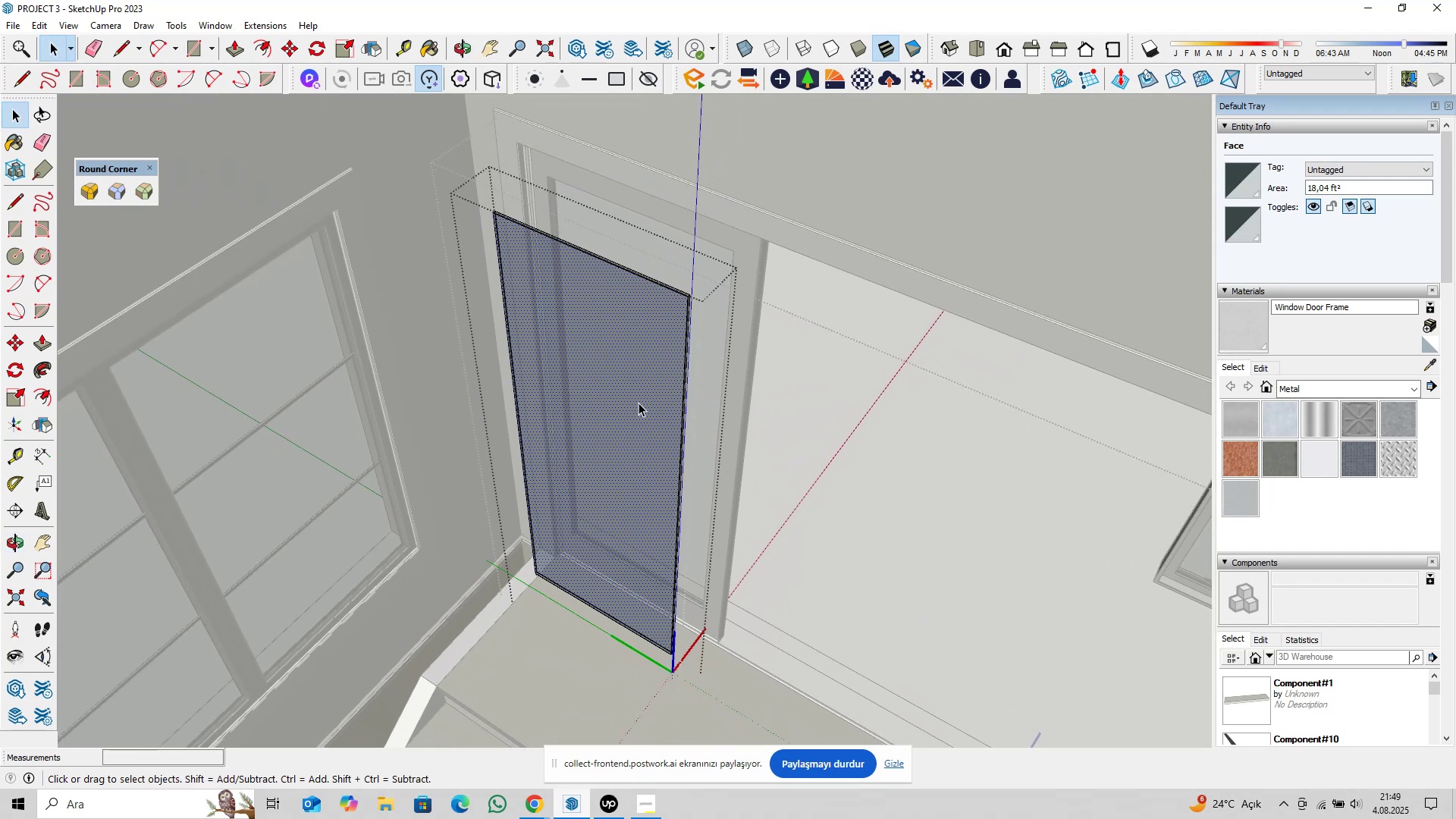 
key(Shift+ShiftLeft)
 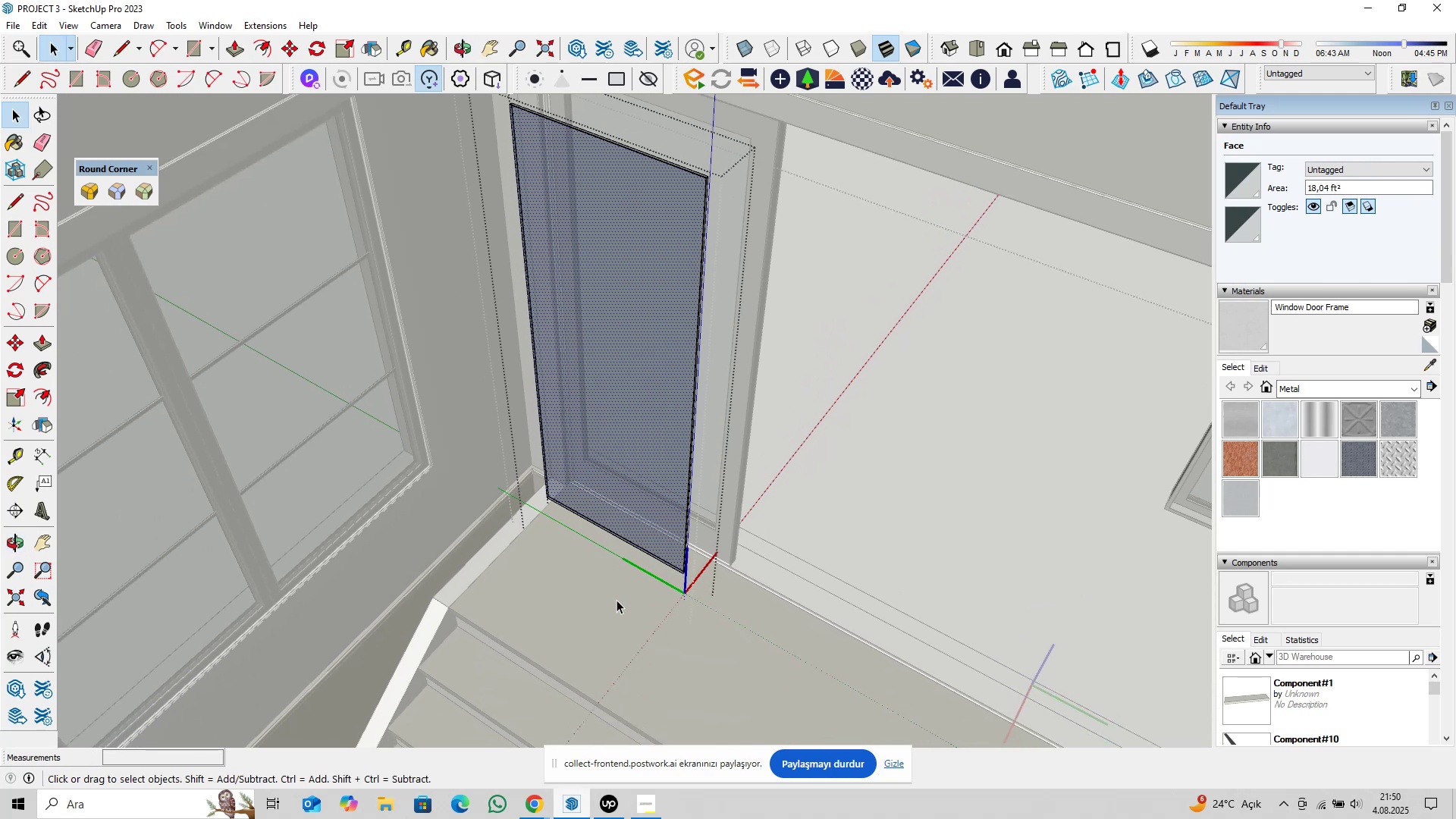 
scroll: coordinate [614, 620], scroll_direction: up, amount: 3.0
 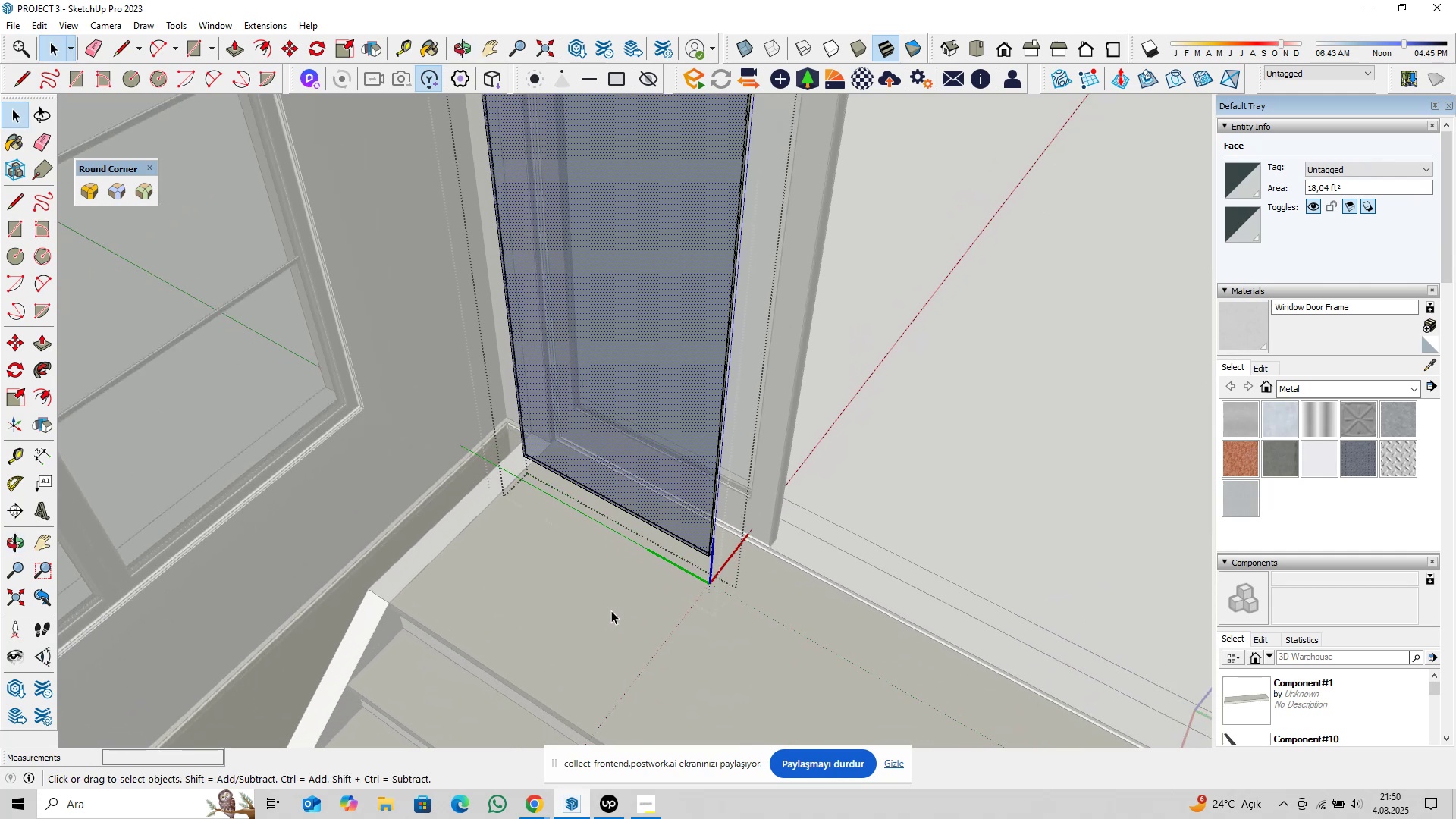 
key(M)
 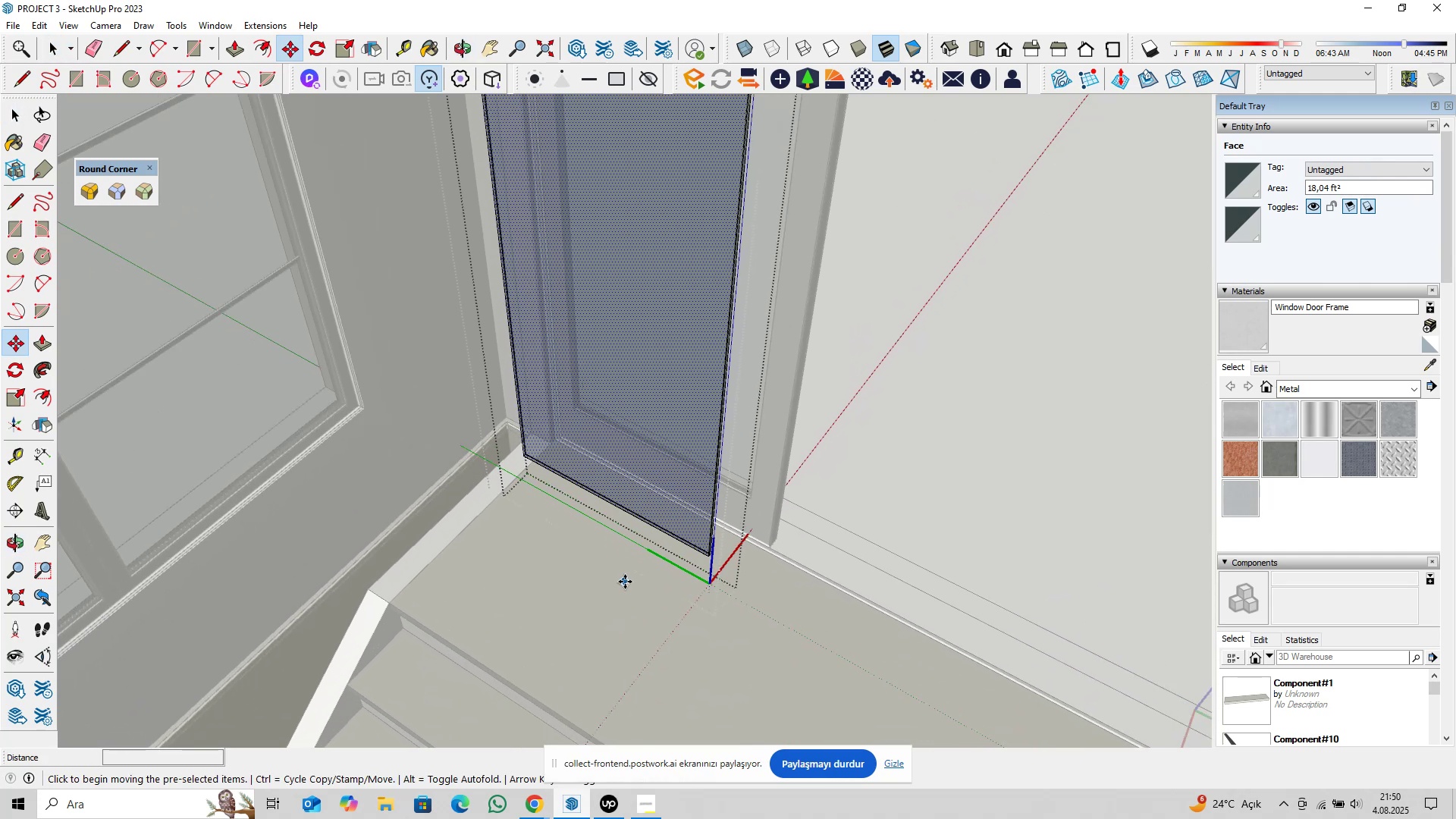 
left_click([625, 582])
 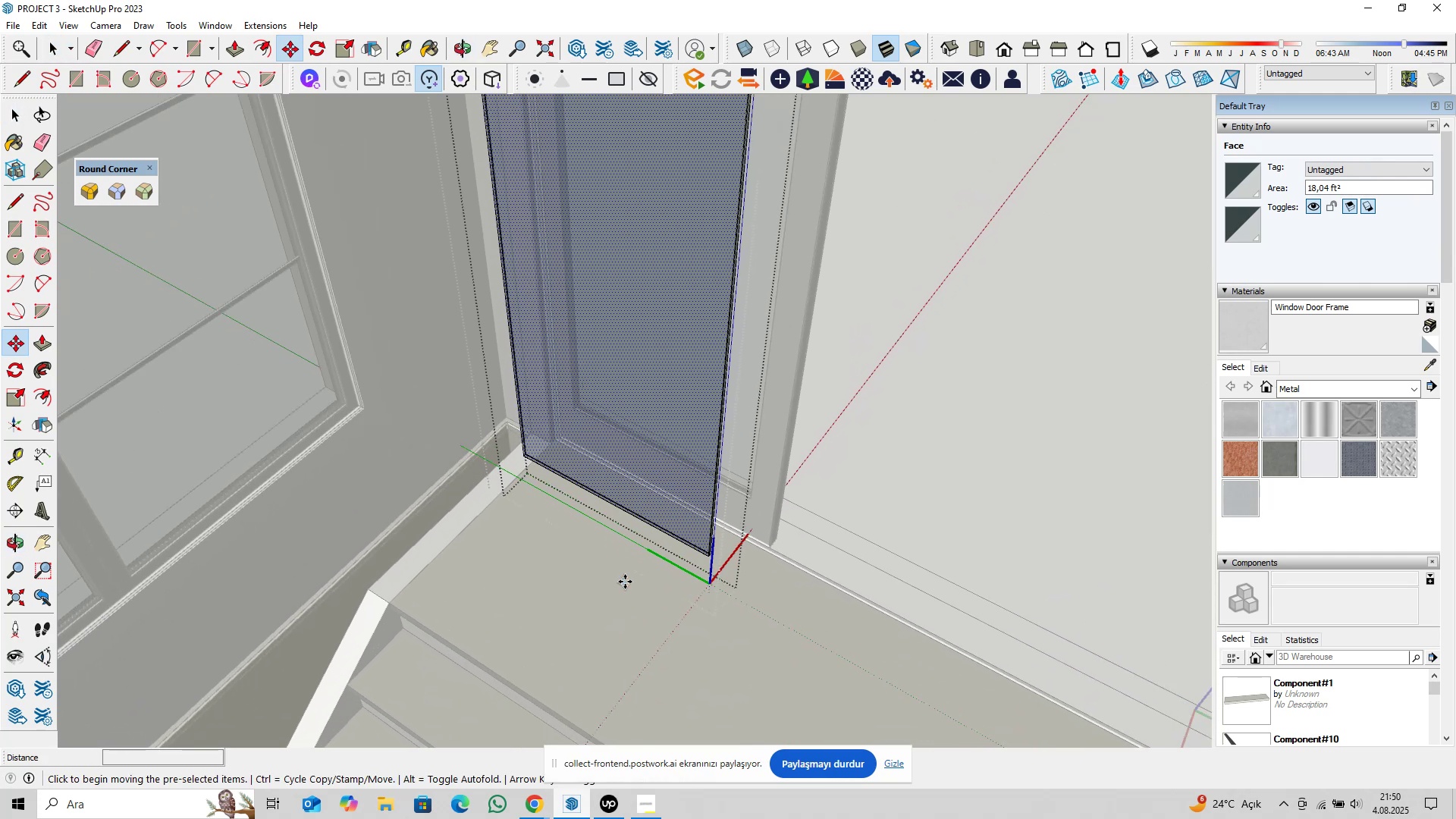 
key(Control+ControlLeft)
 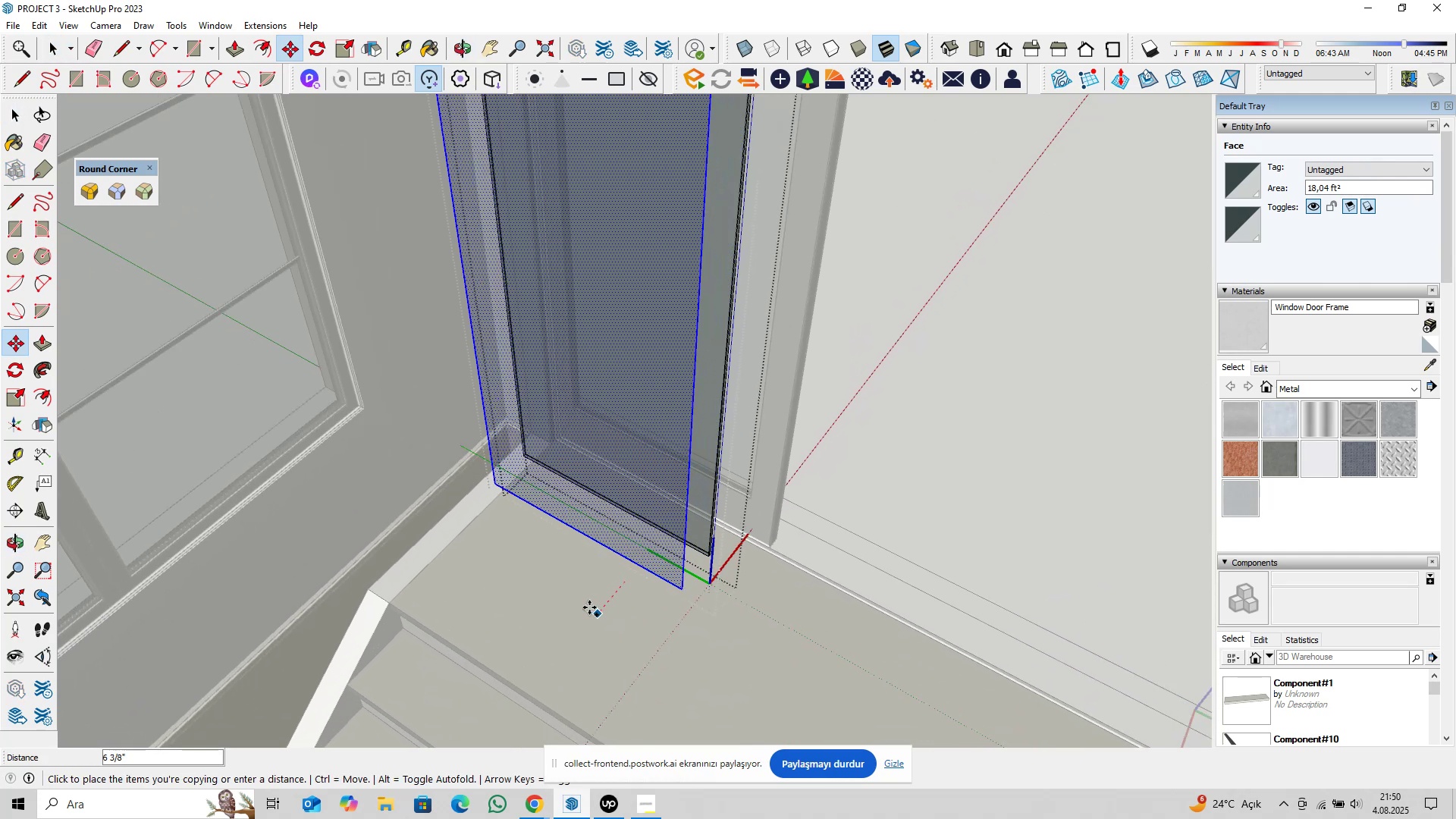 
type(1@)
 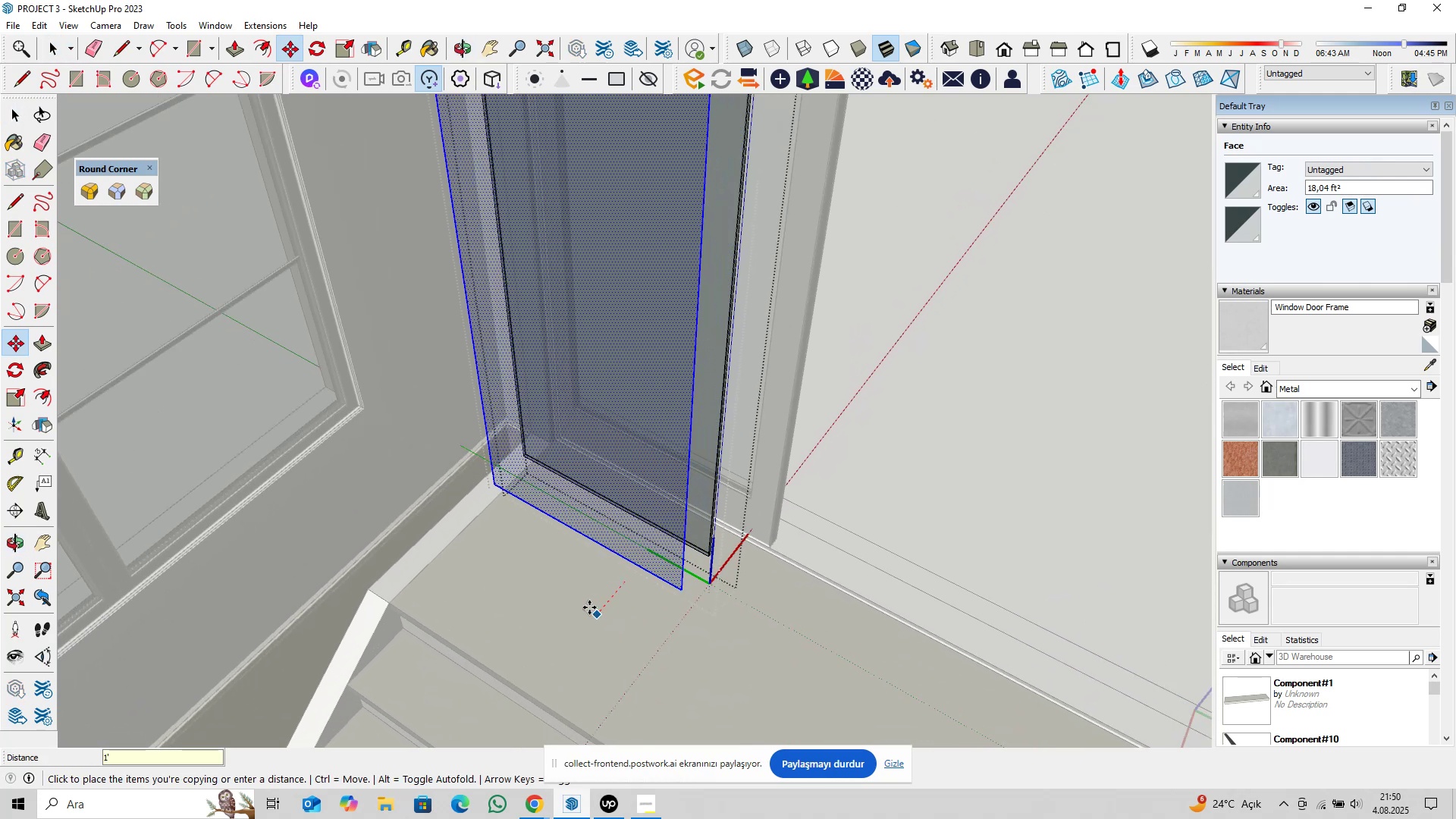 
 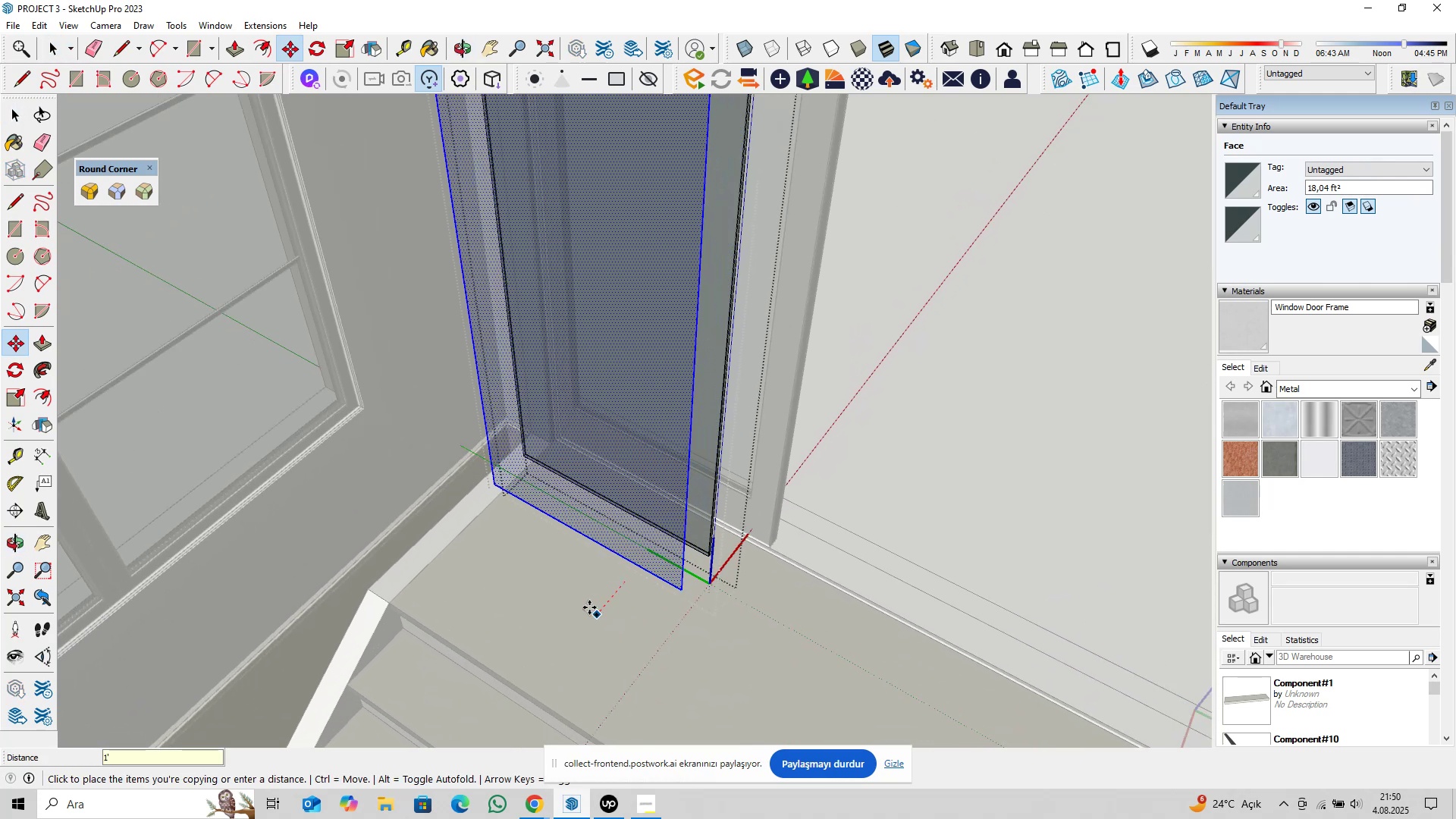 
key(Enter)
 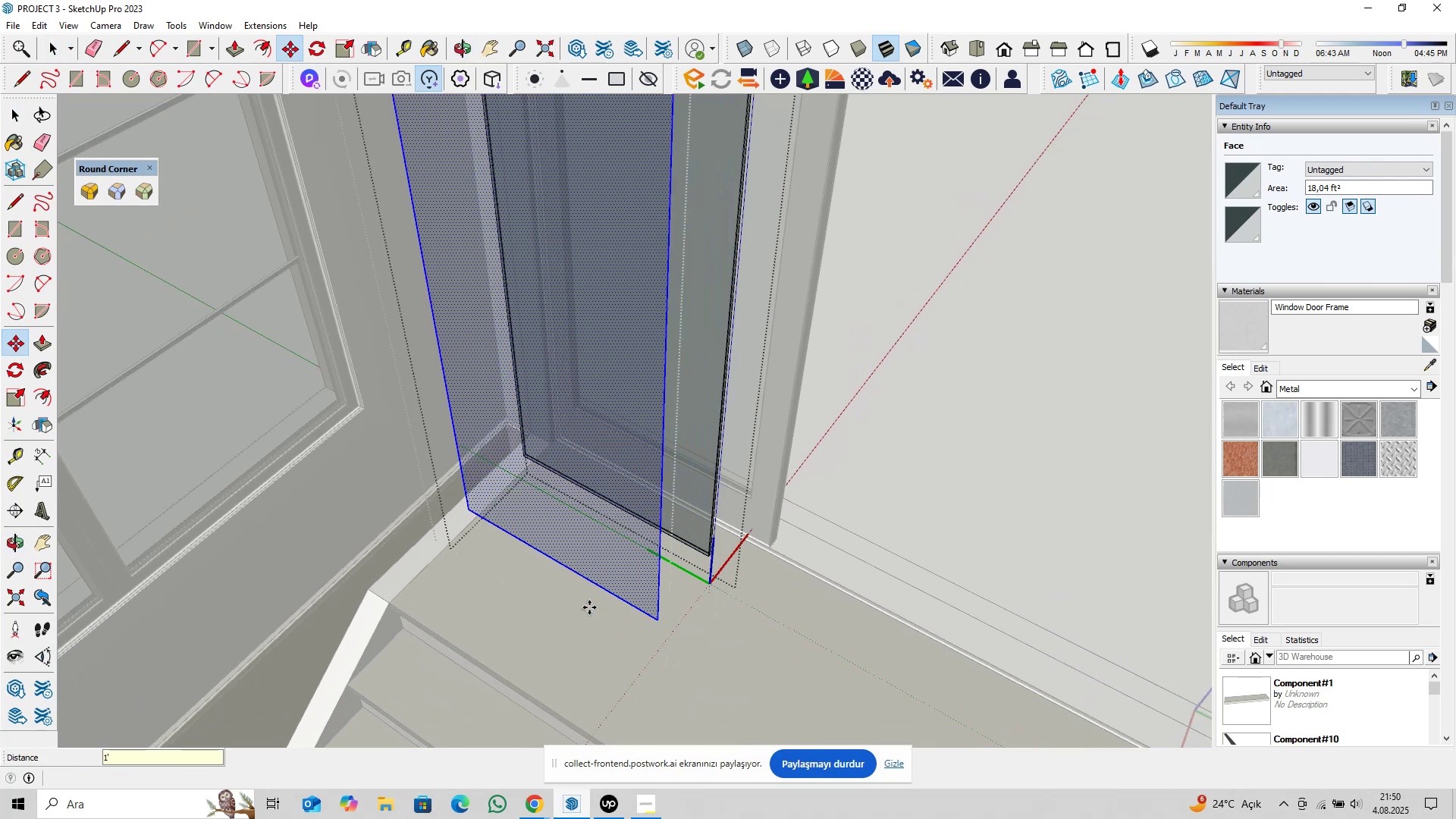 
key(Space)
 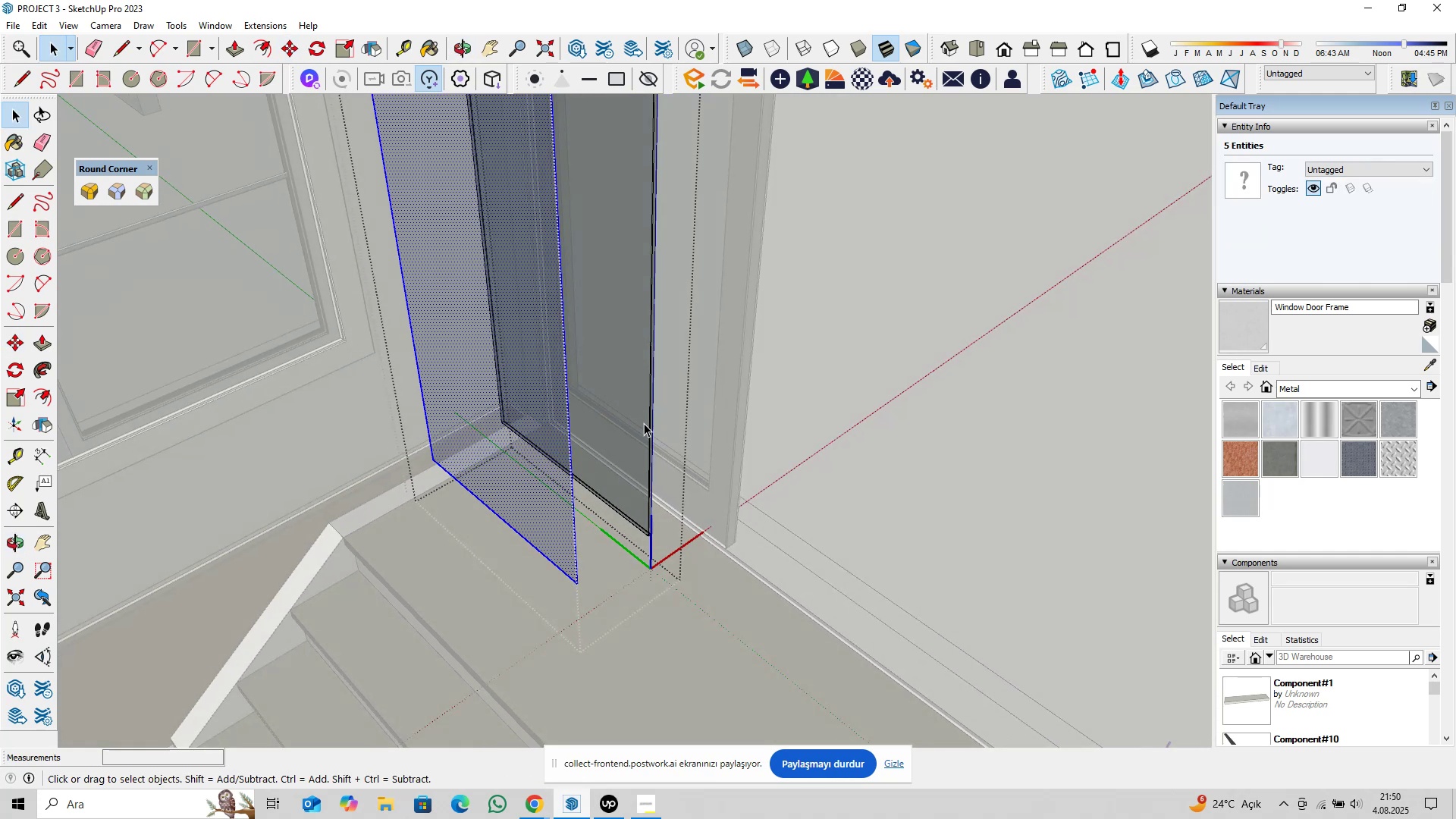 
double_click([644, 423])
 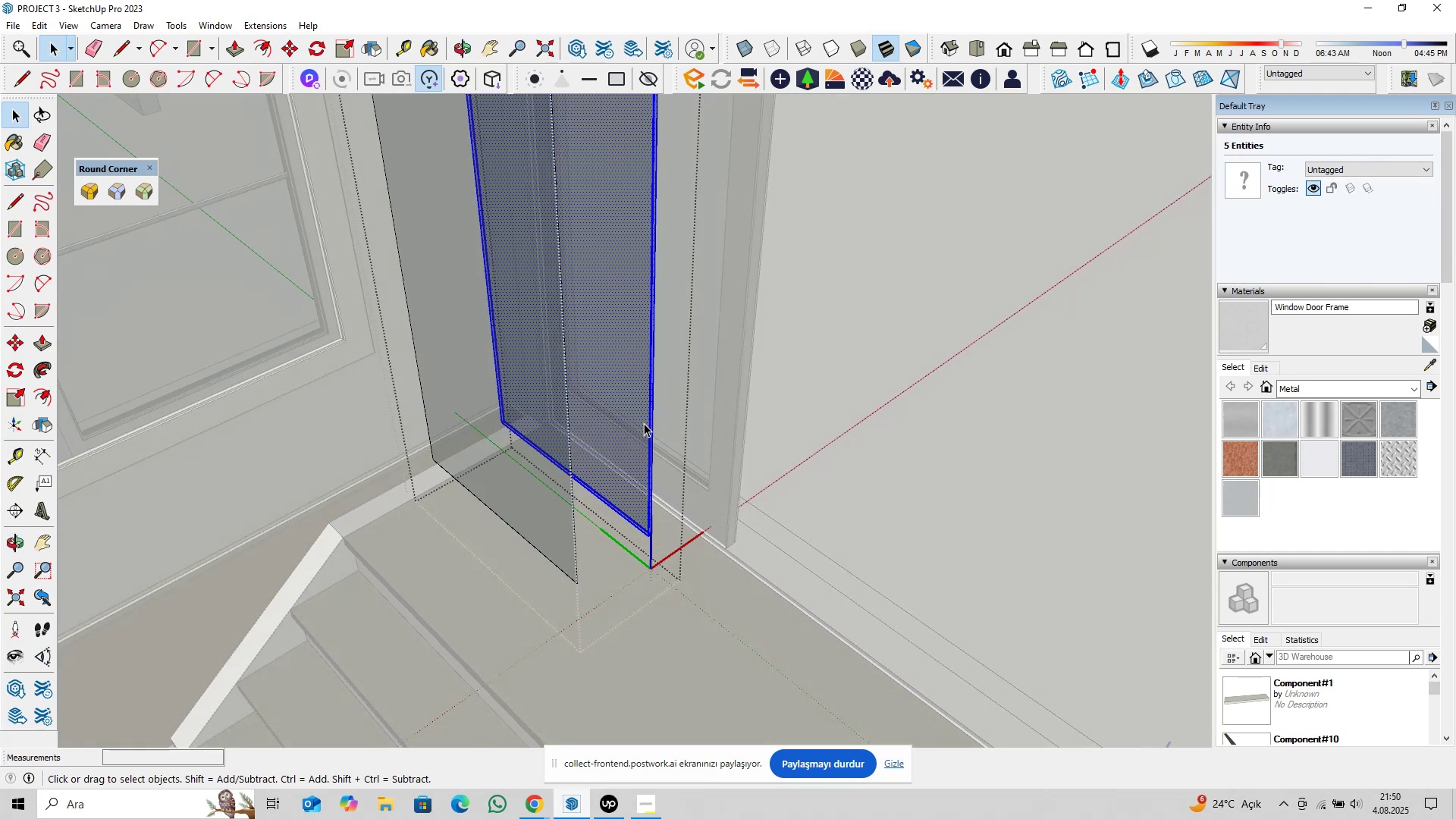 
triple_click([644, 423])
 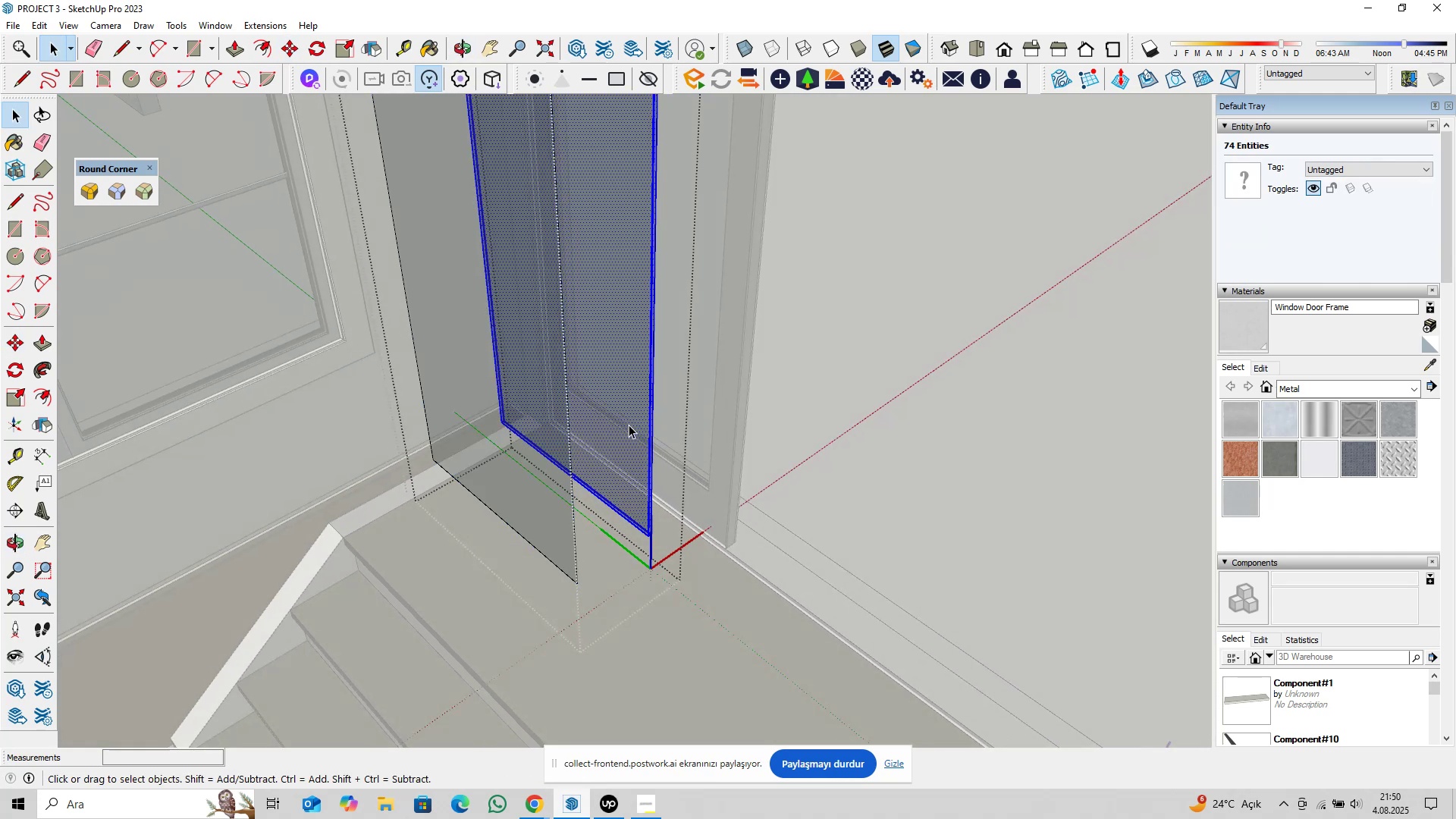 
key(Delete)
 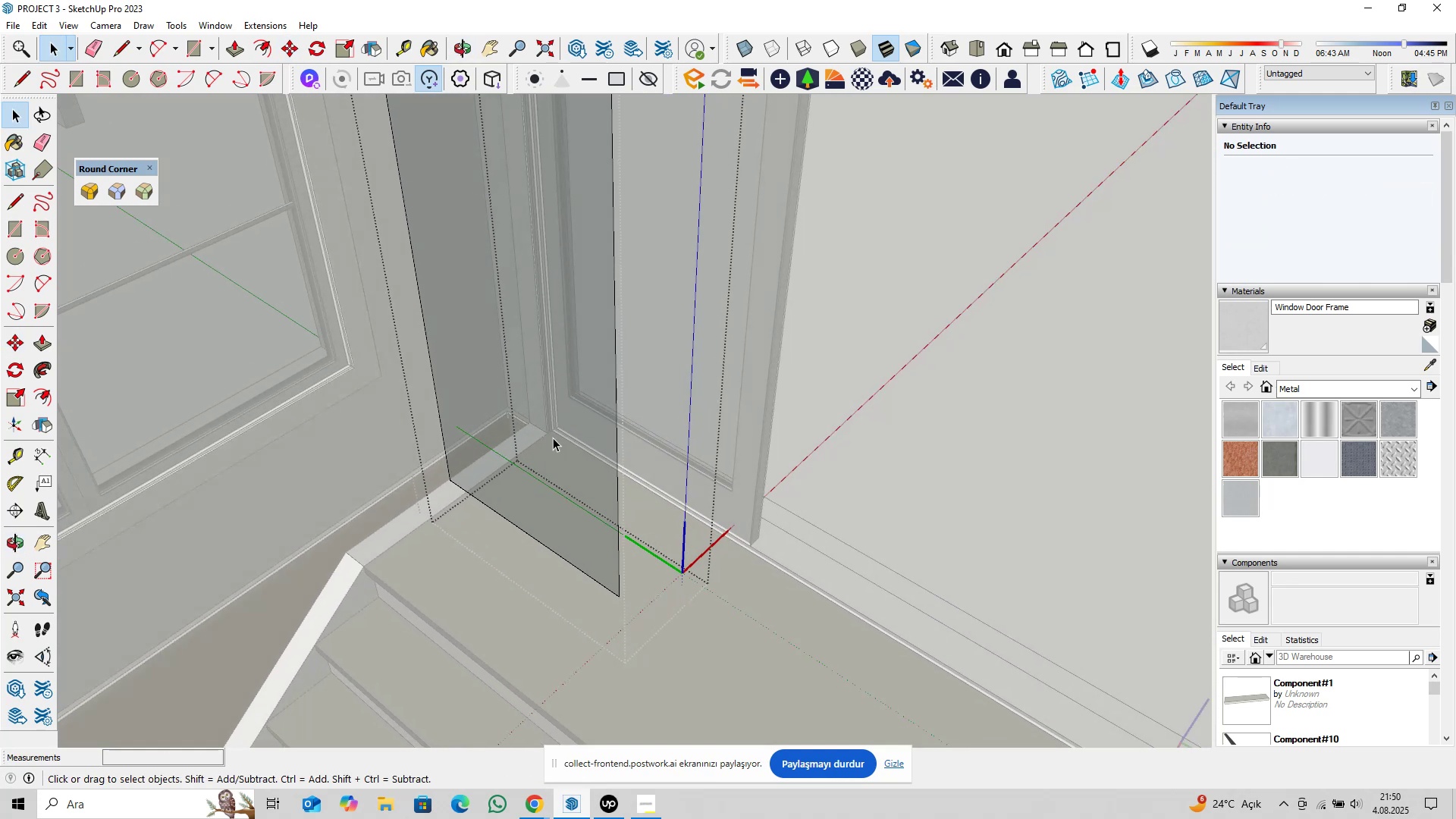 
double_click([552, 427])
 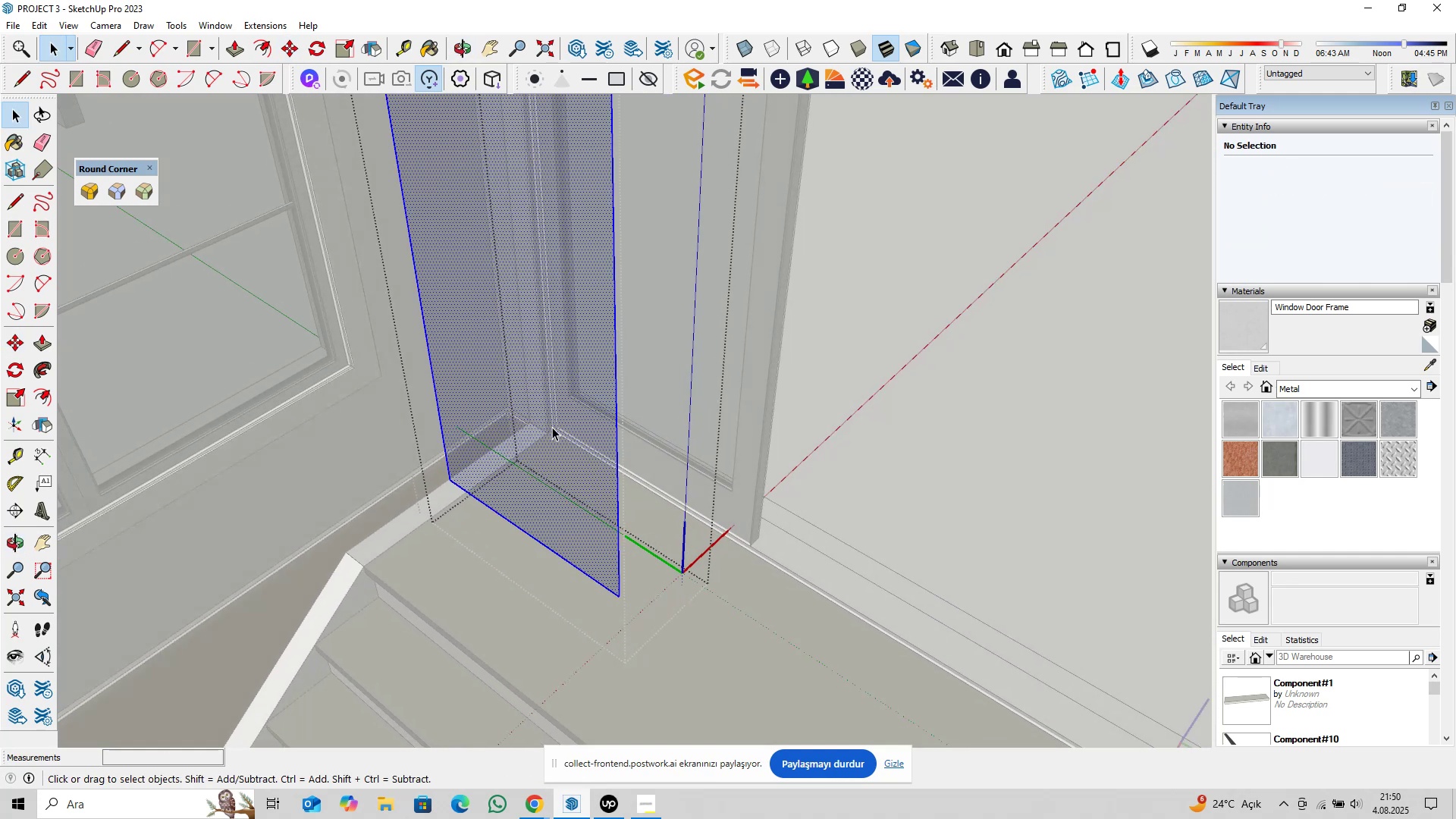 
triple_click([552, 427])
 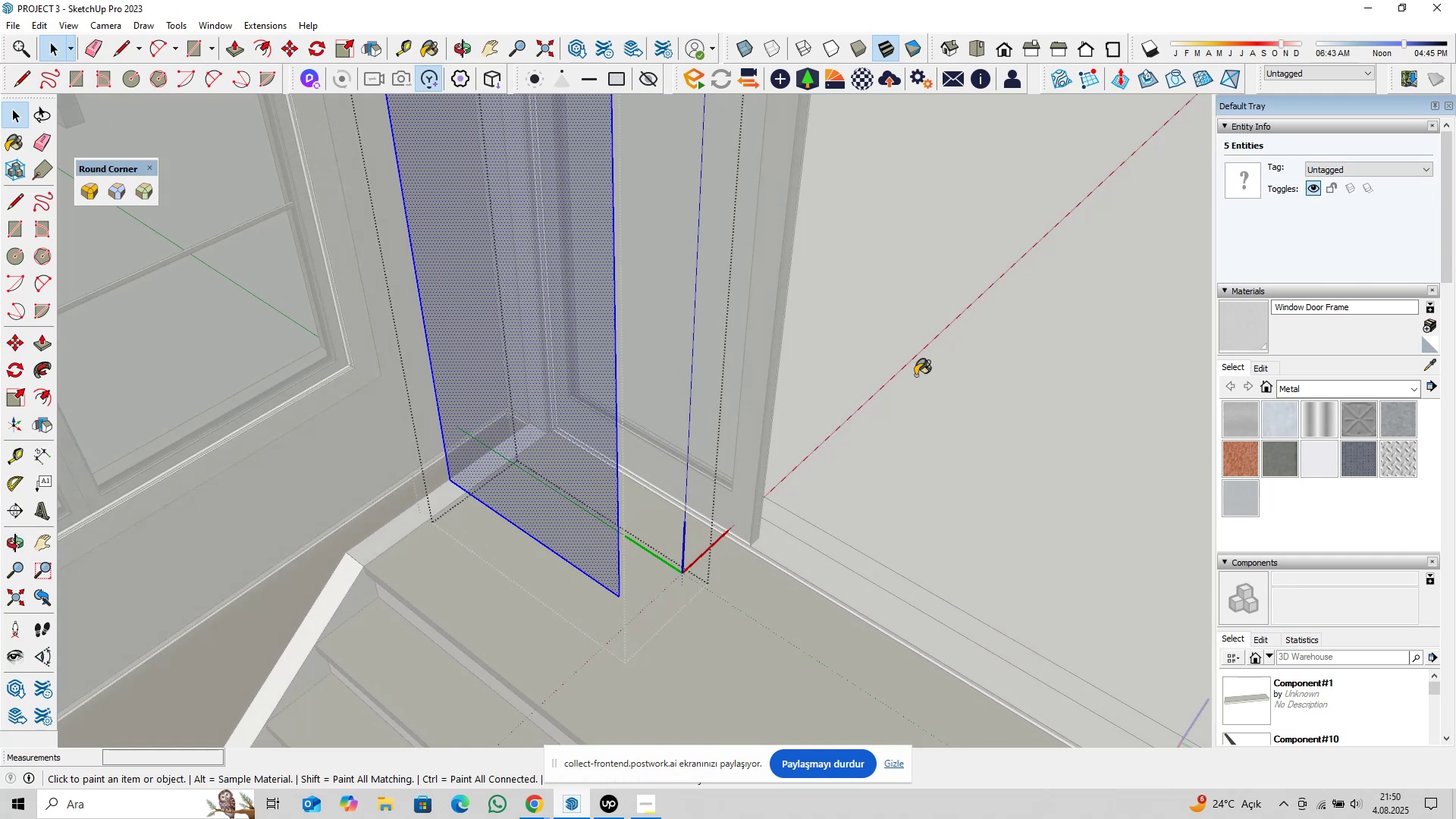 
double_click([519, 372])
 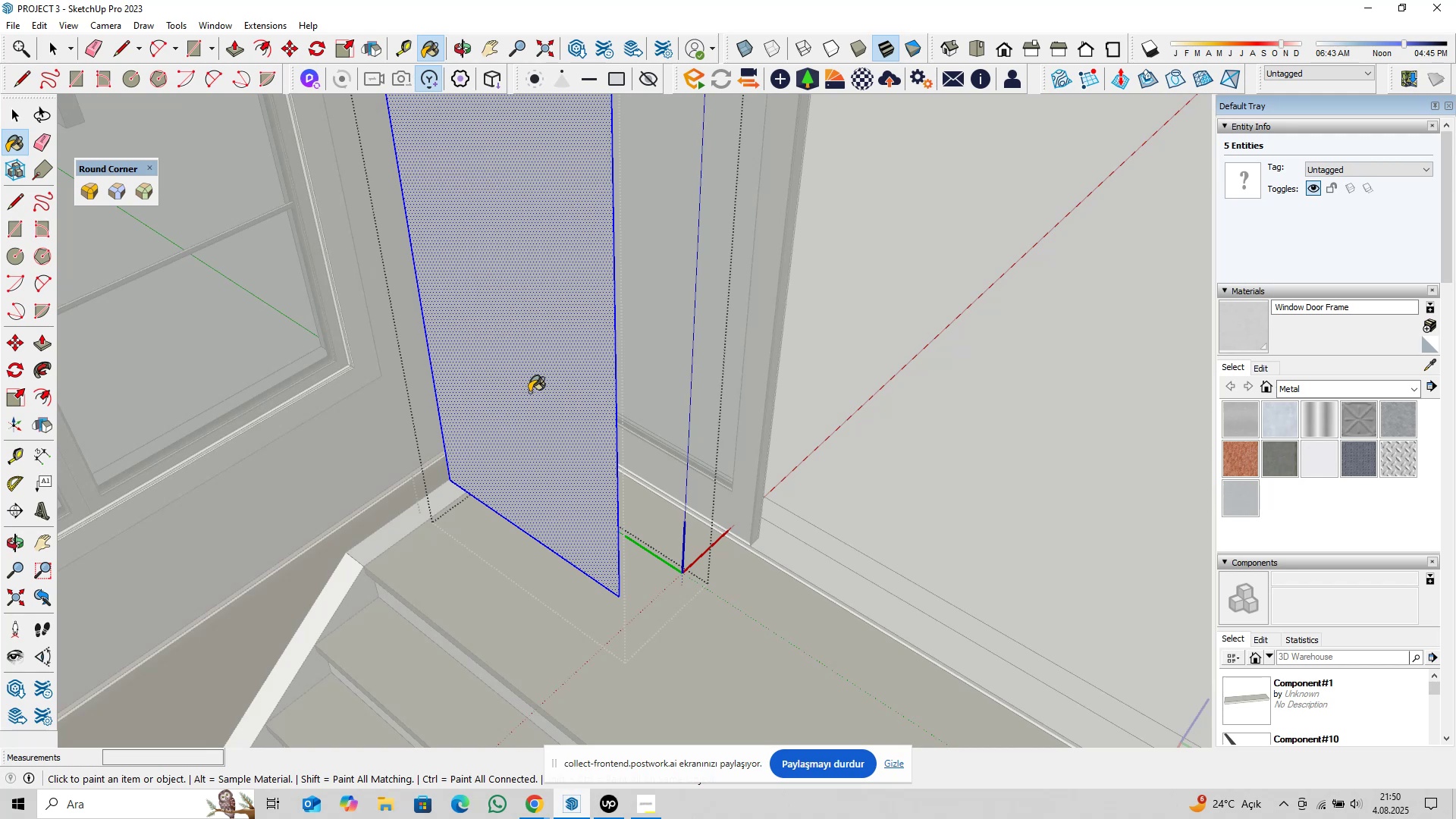 
scroll: coordinate [529, 394], scroll_direction: up, amount: 5.0
 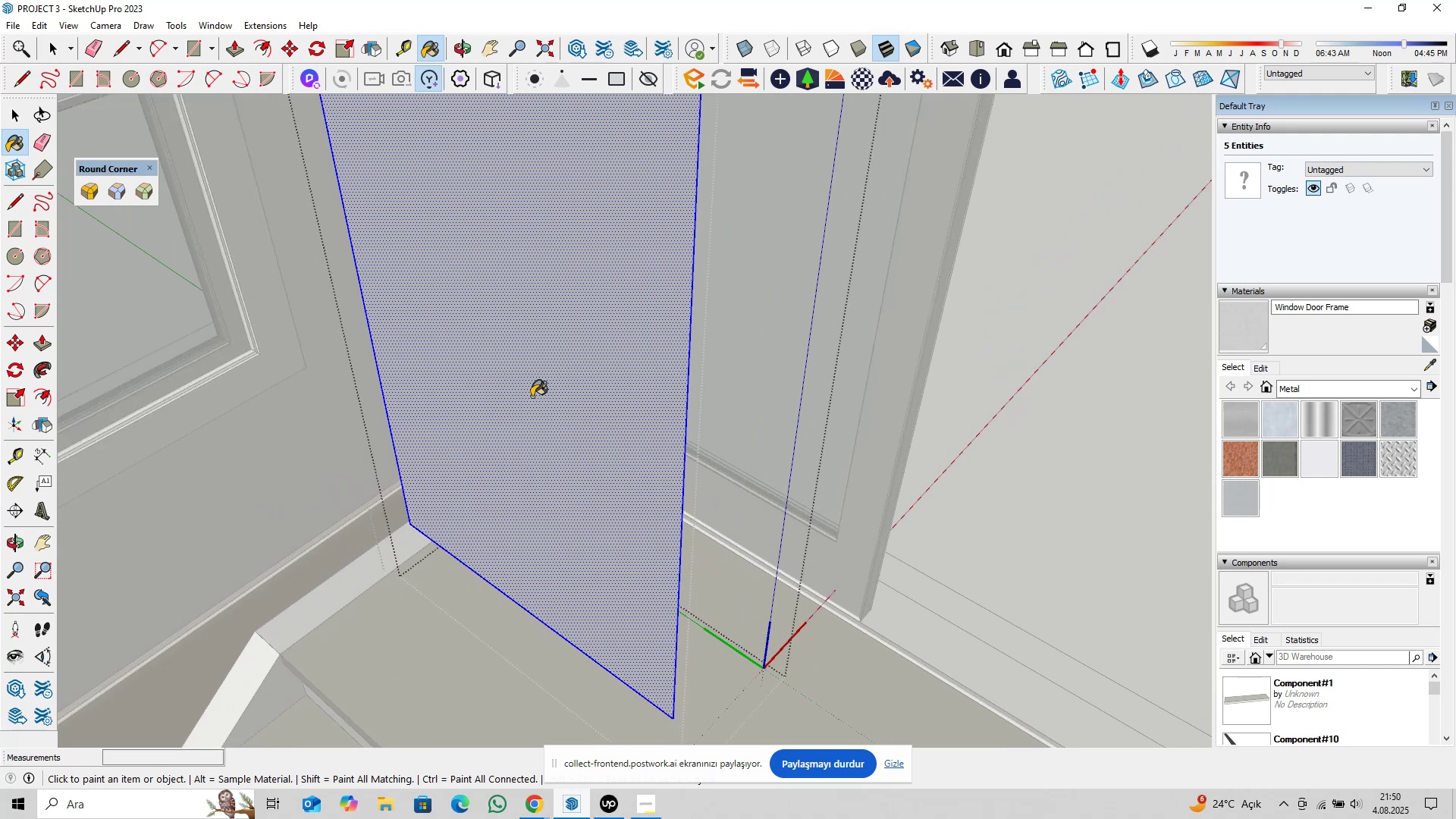 
hold_key(key=ShiftLeft, duration=0.3)
 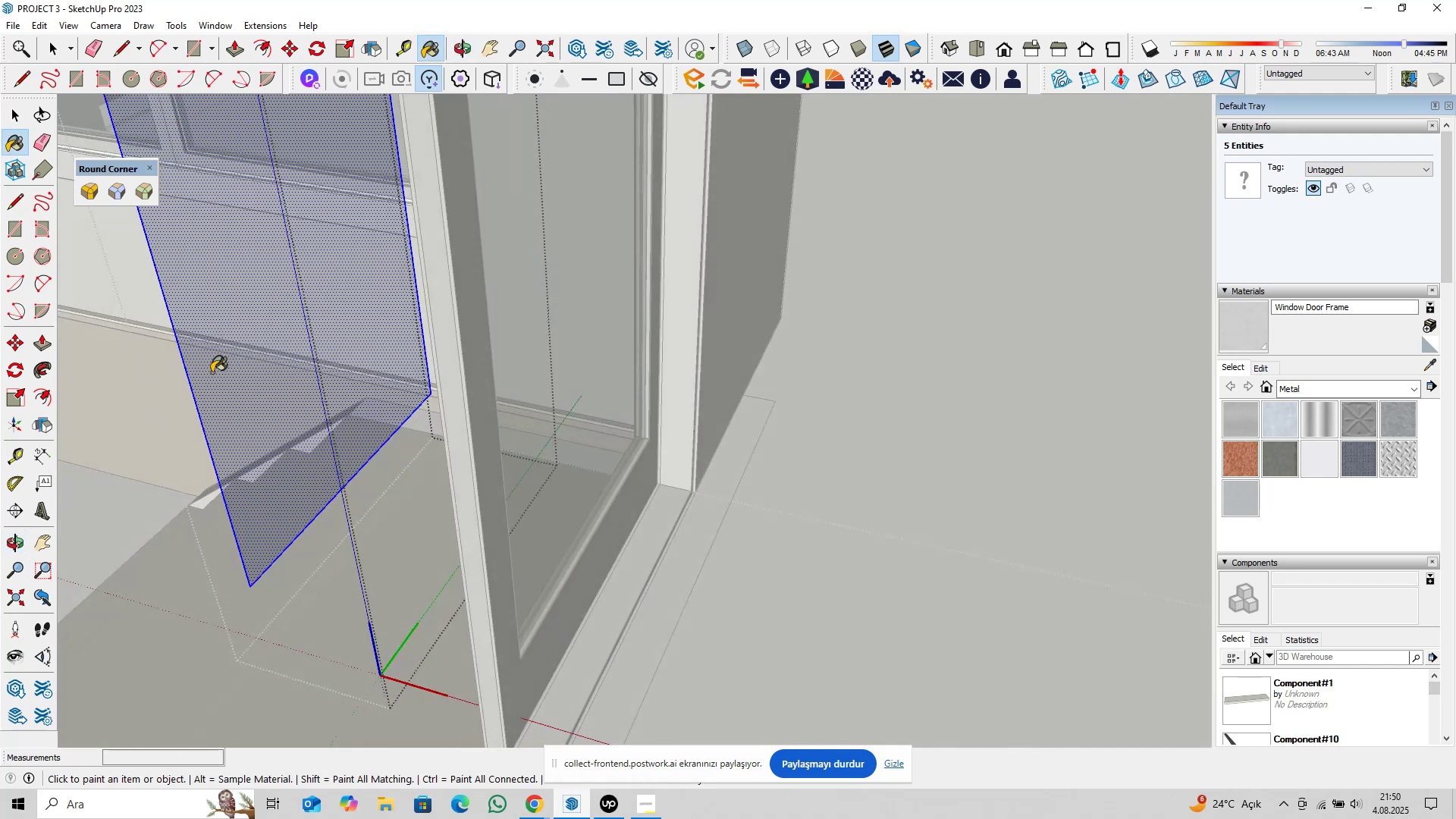 
left_click([249, 359])
 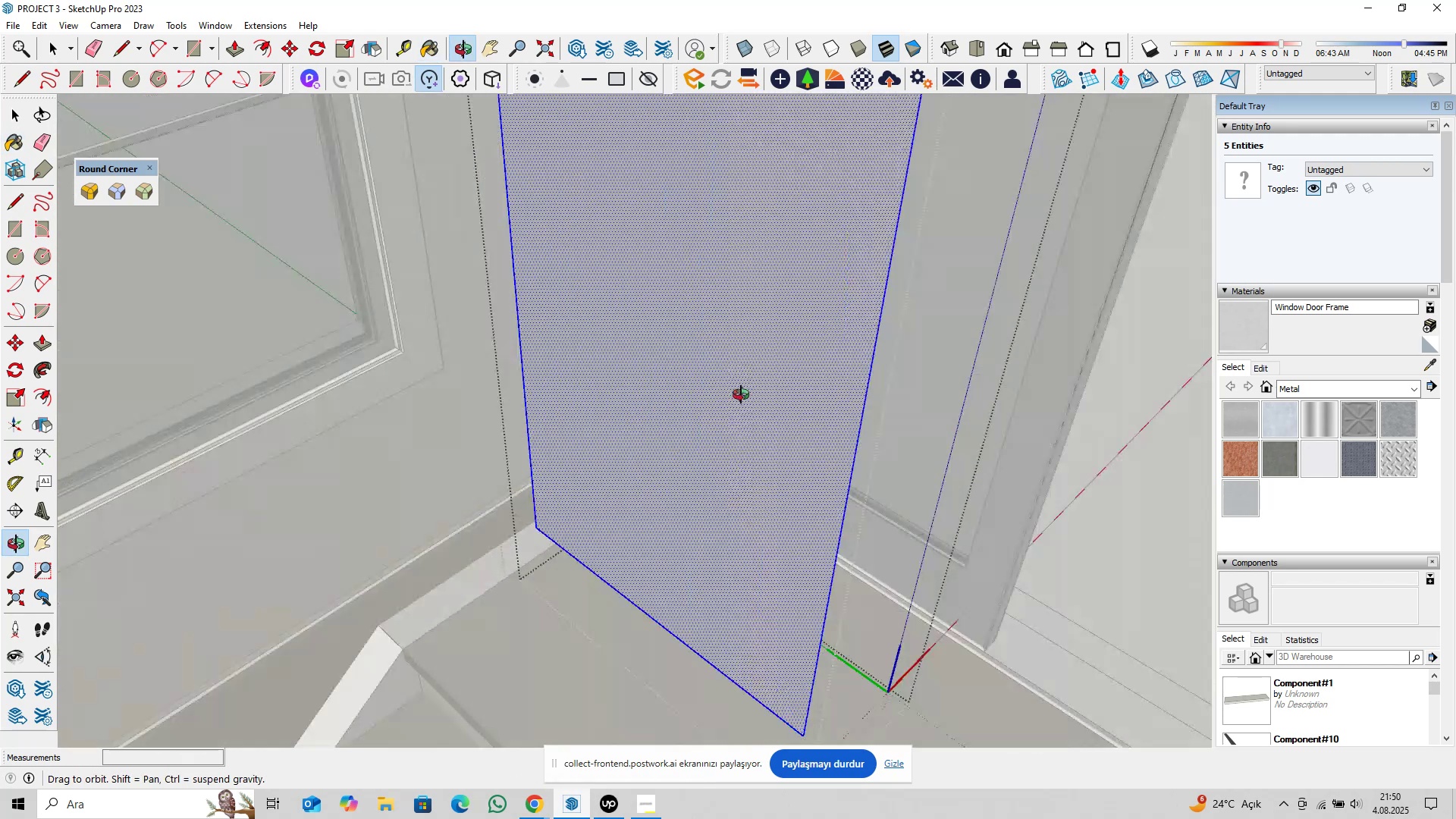 
key(Space)
 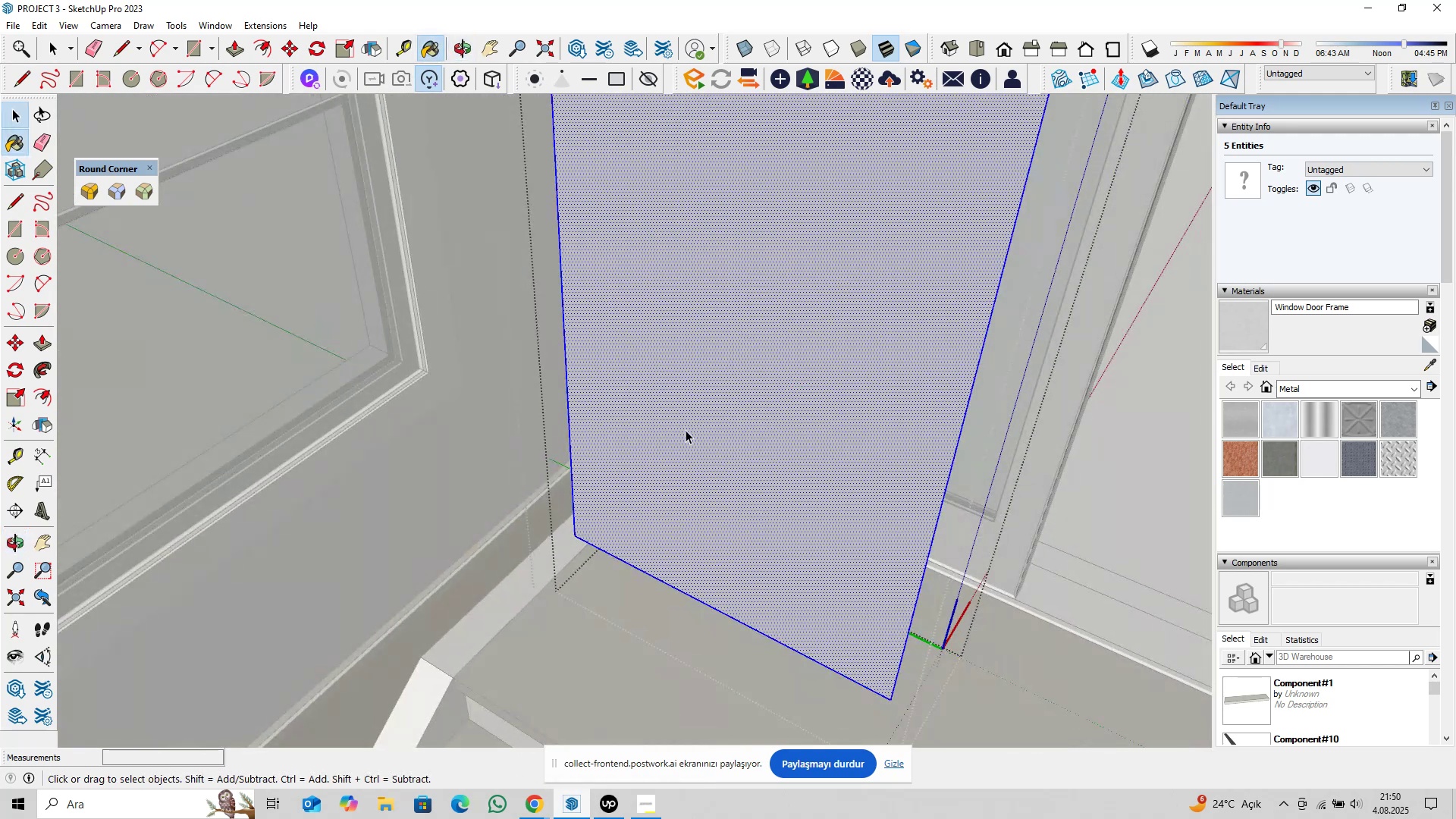 
scroll: coordinate [689, 432], scroll_direction: down, amount: 6.0
 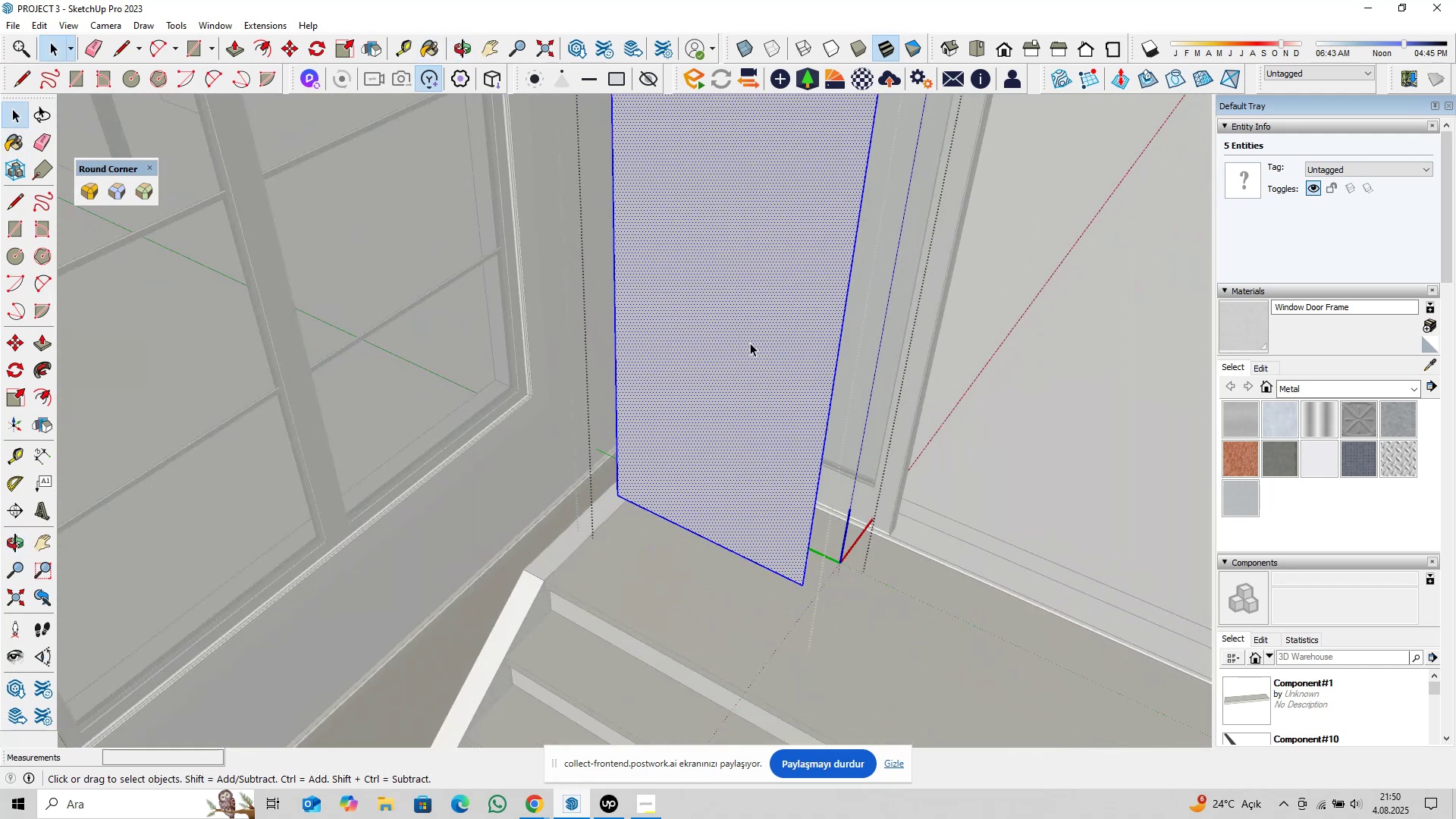 
key(Shift+ShiftLeft)
 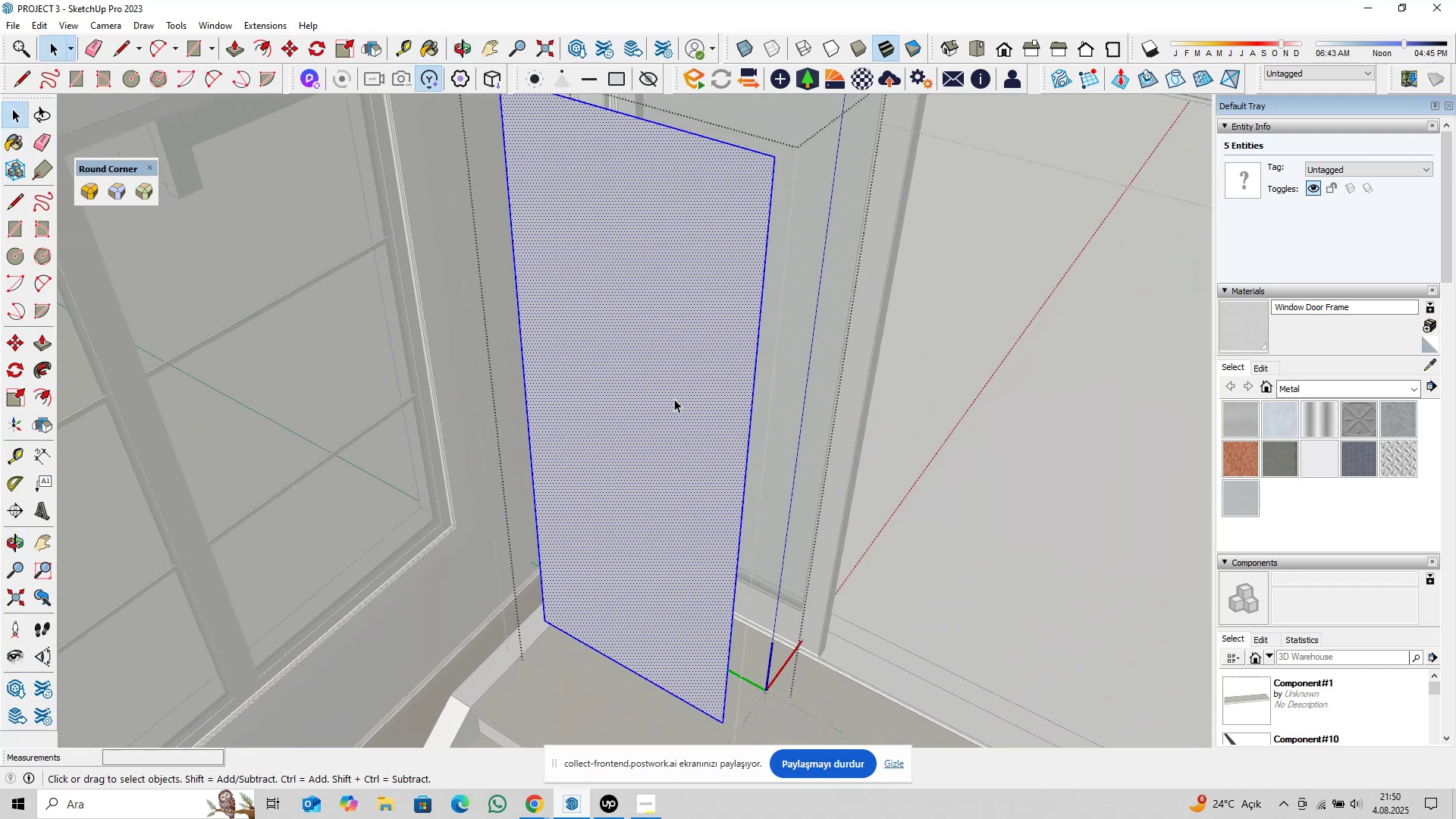 
right_click([674, 397])
 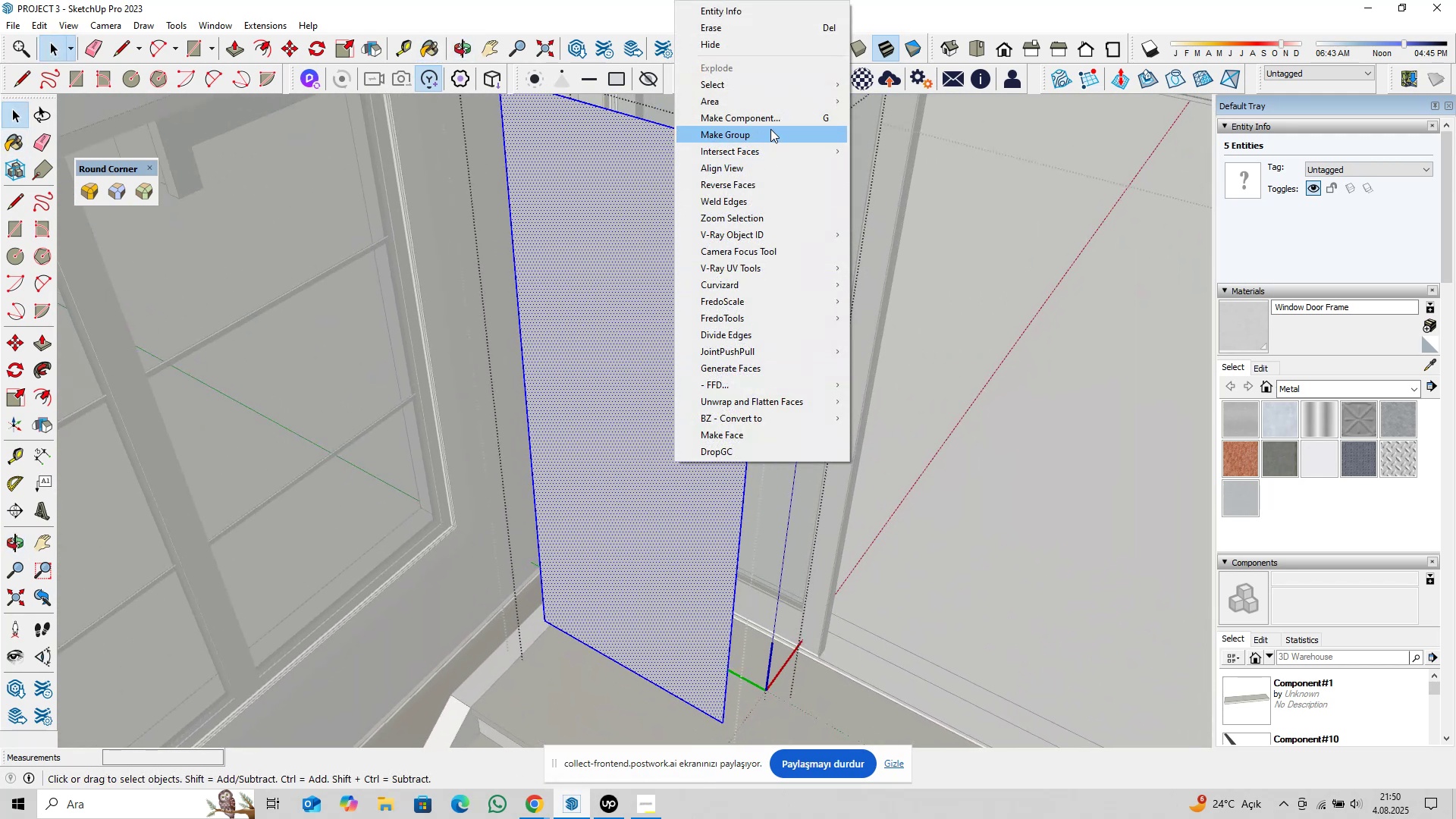 
left_click([770, 123])
 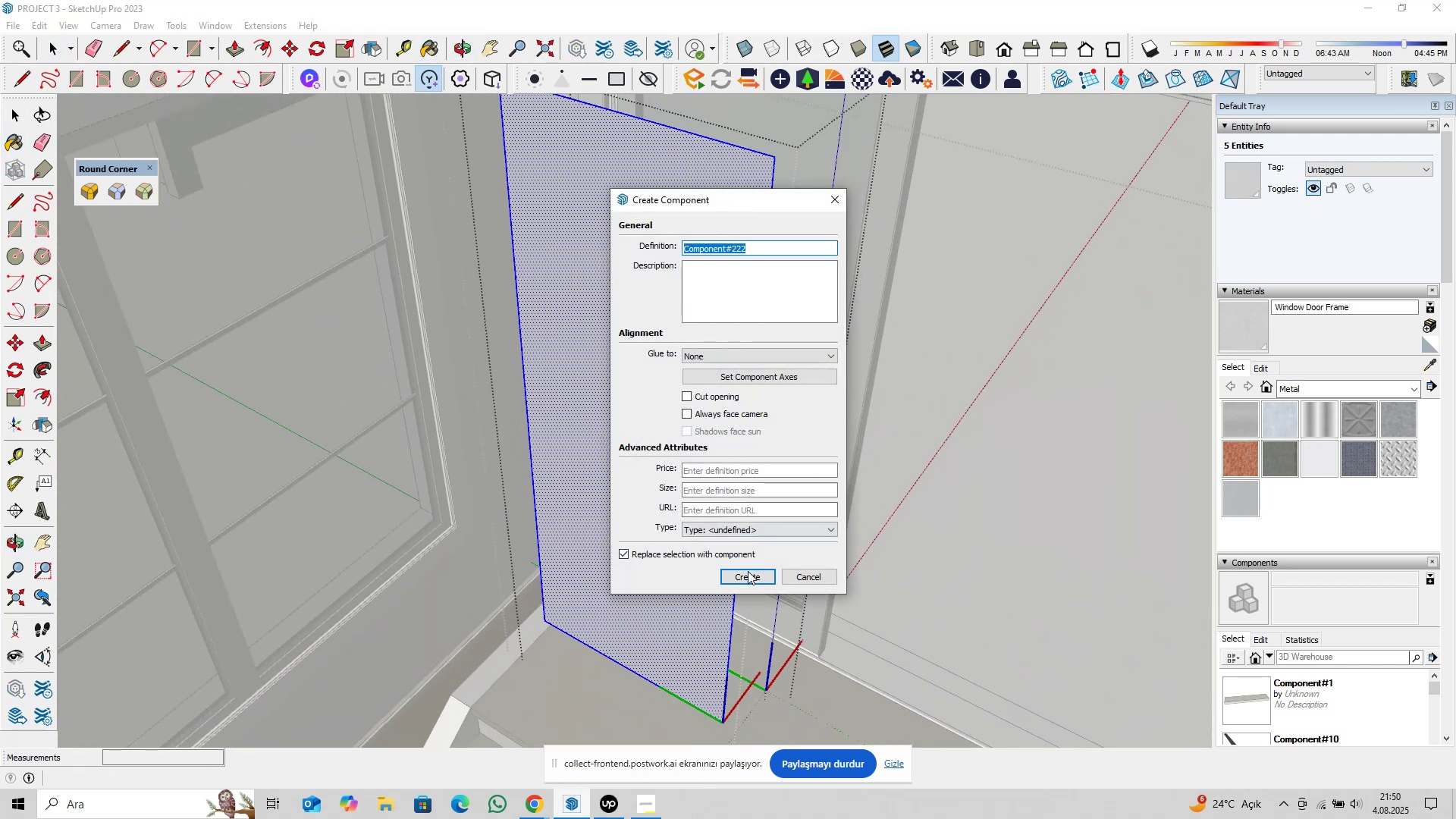 
left_click([746, 571])
 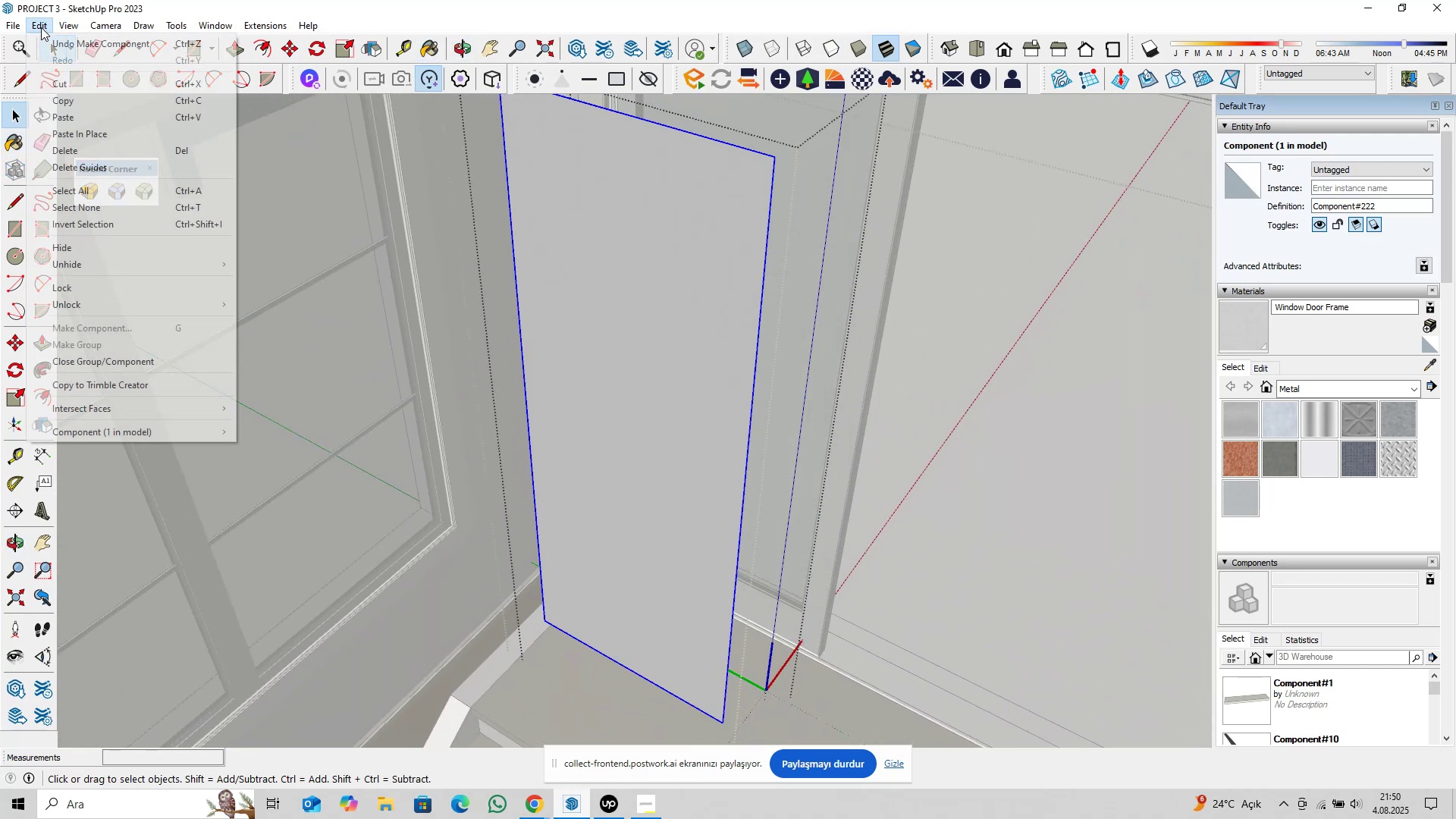 
double_click([93, 83])
 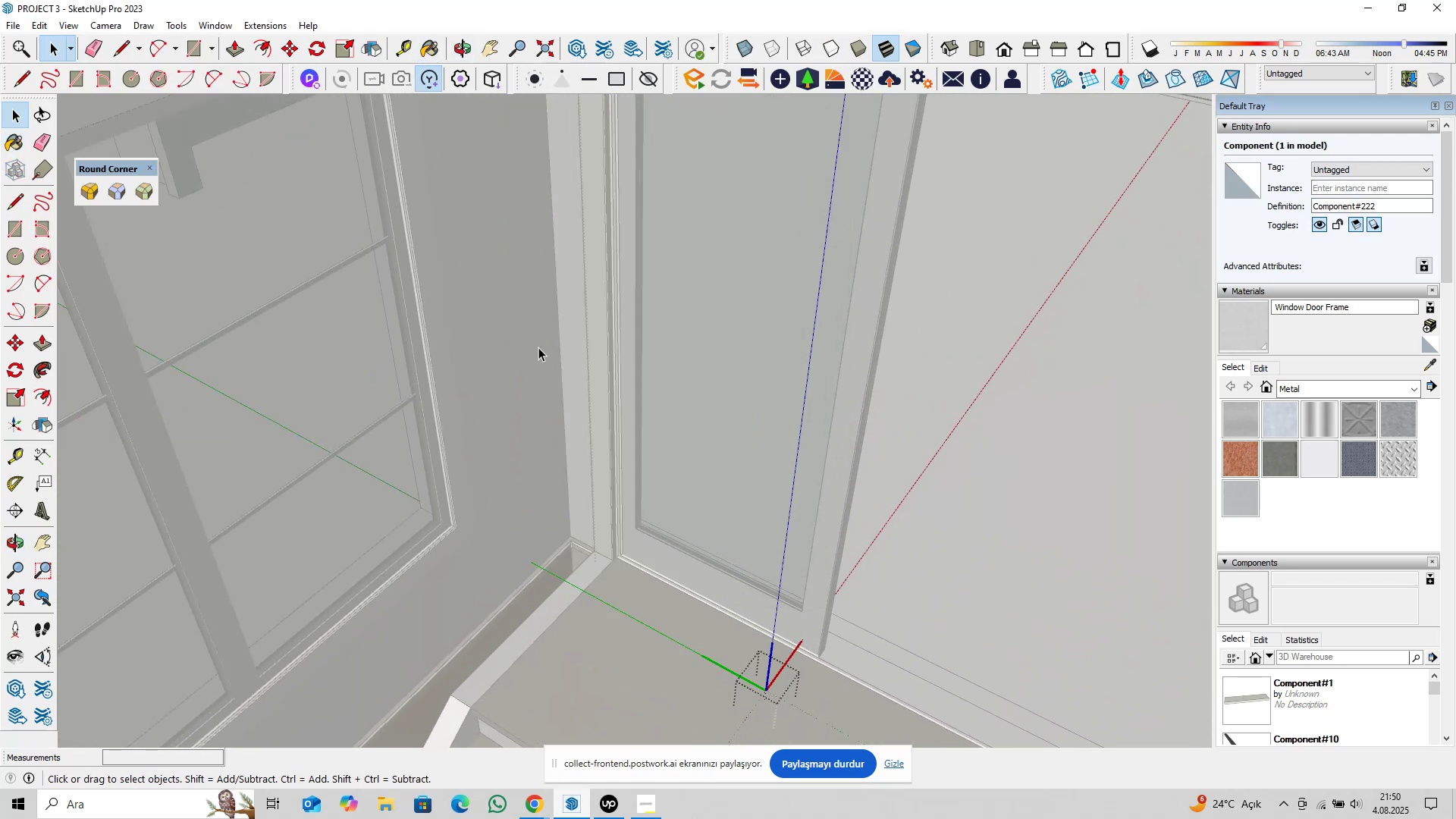 
scroll: coordinate [572, 372], scroll_direction: down, amount: 4.0
 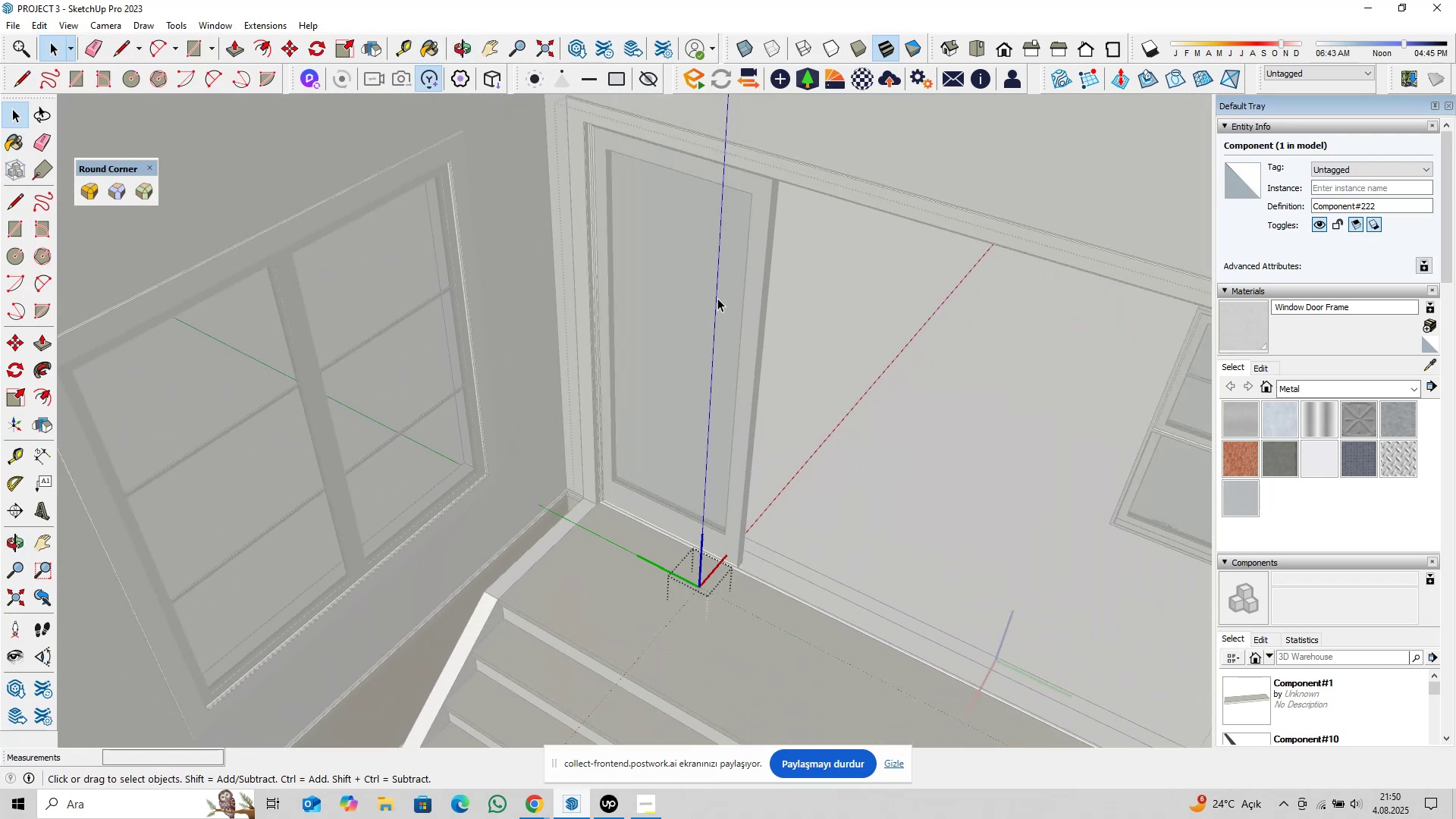 
key(Escape)
 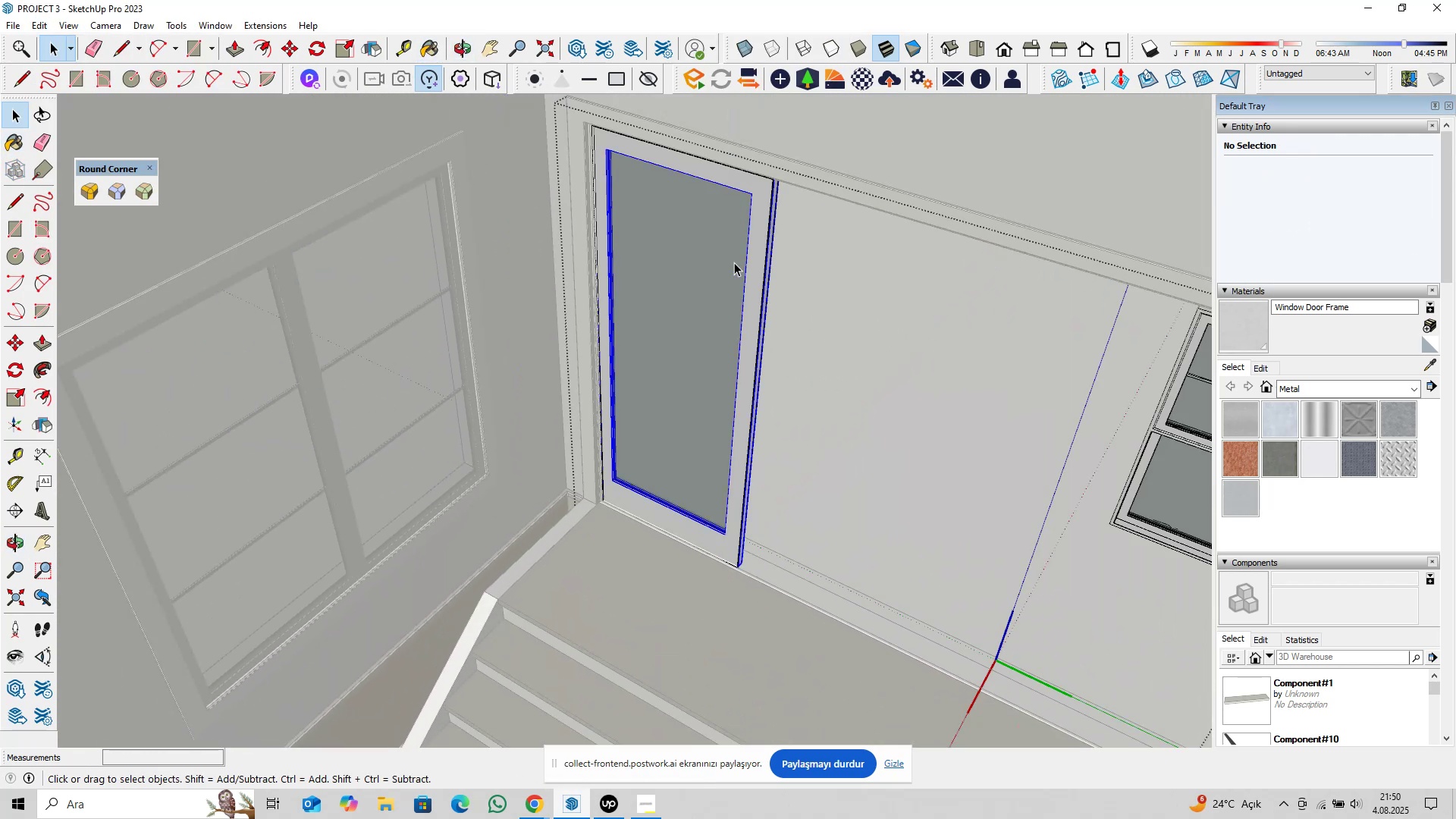 
double_click([720, 266])
 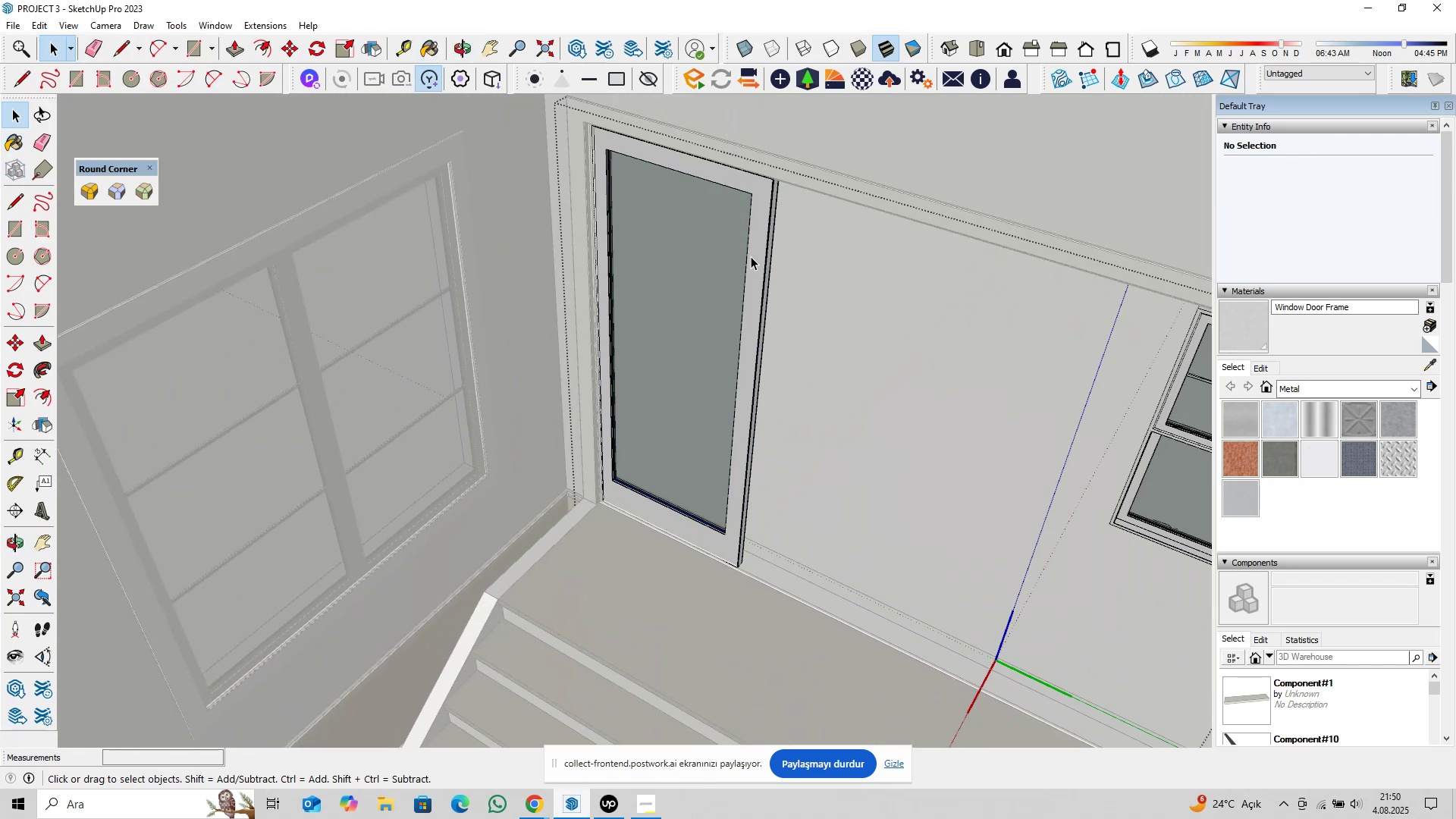 
triple_click([751, 256])
 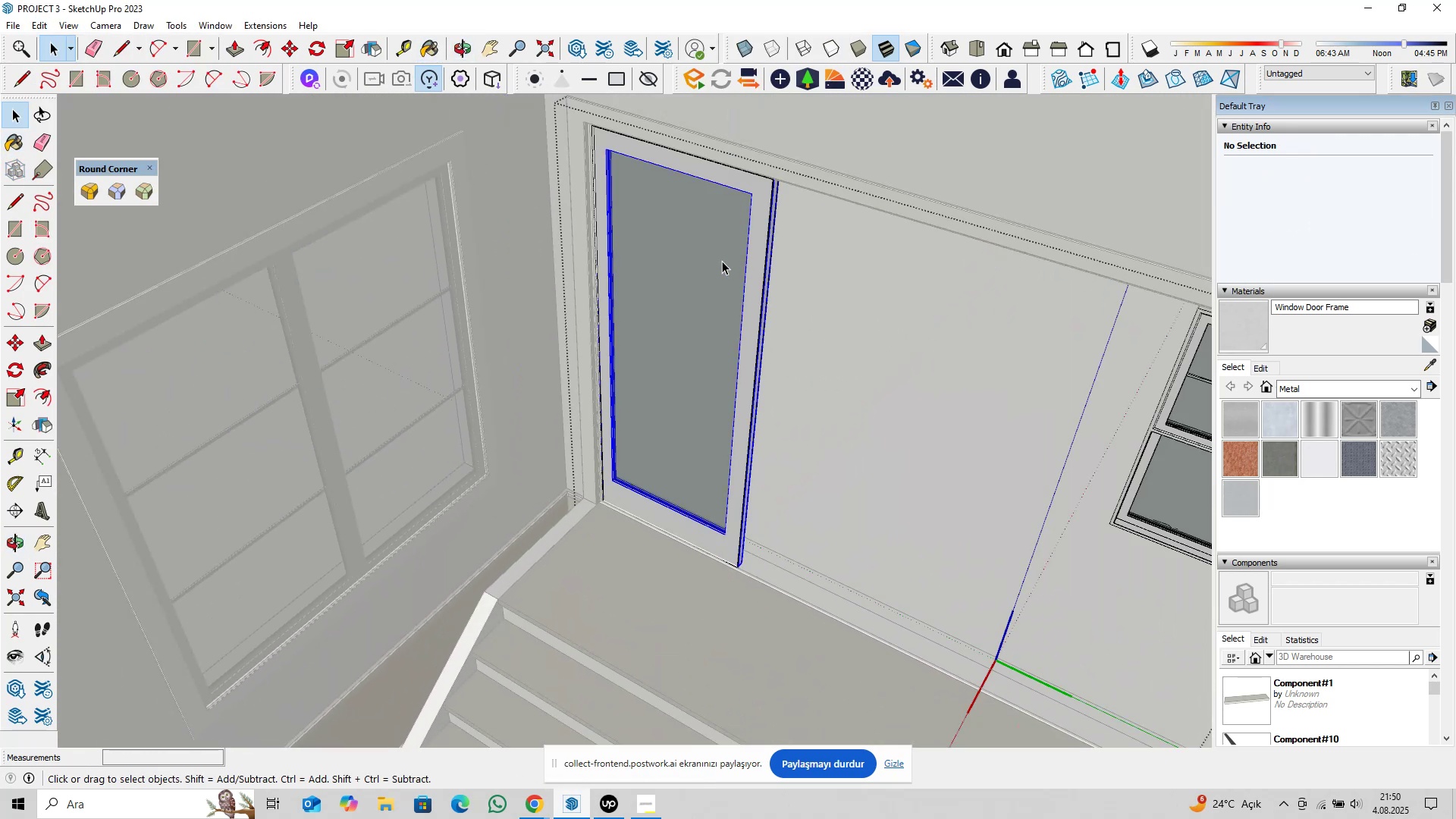 
triple_click([722, 261])
 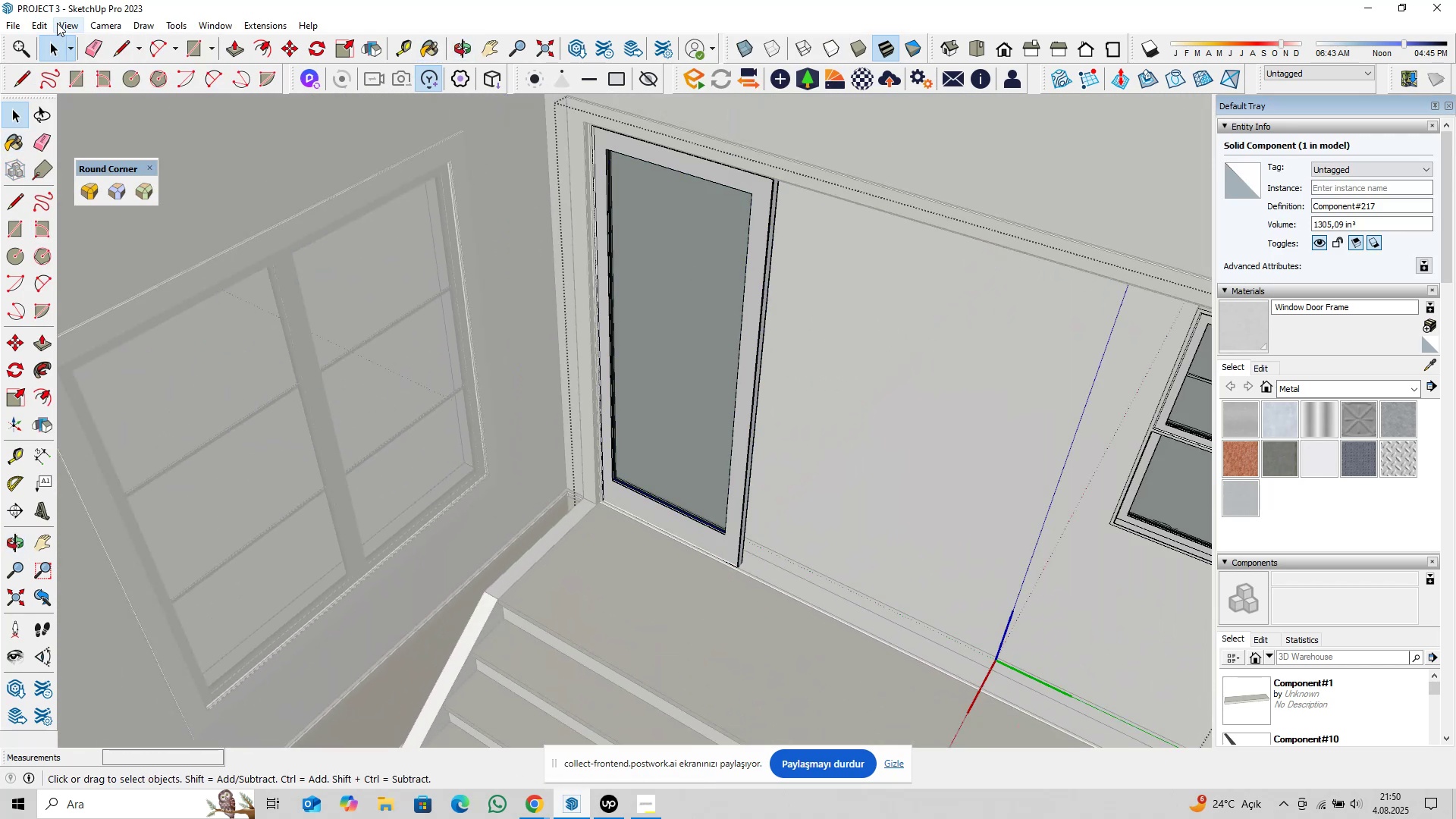 
left_click([45, 25])
 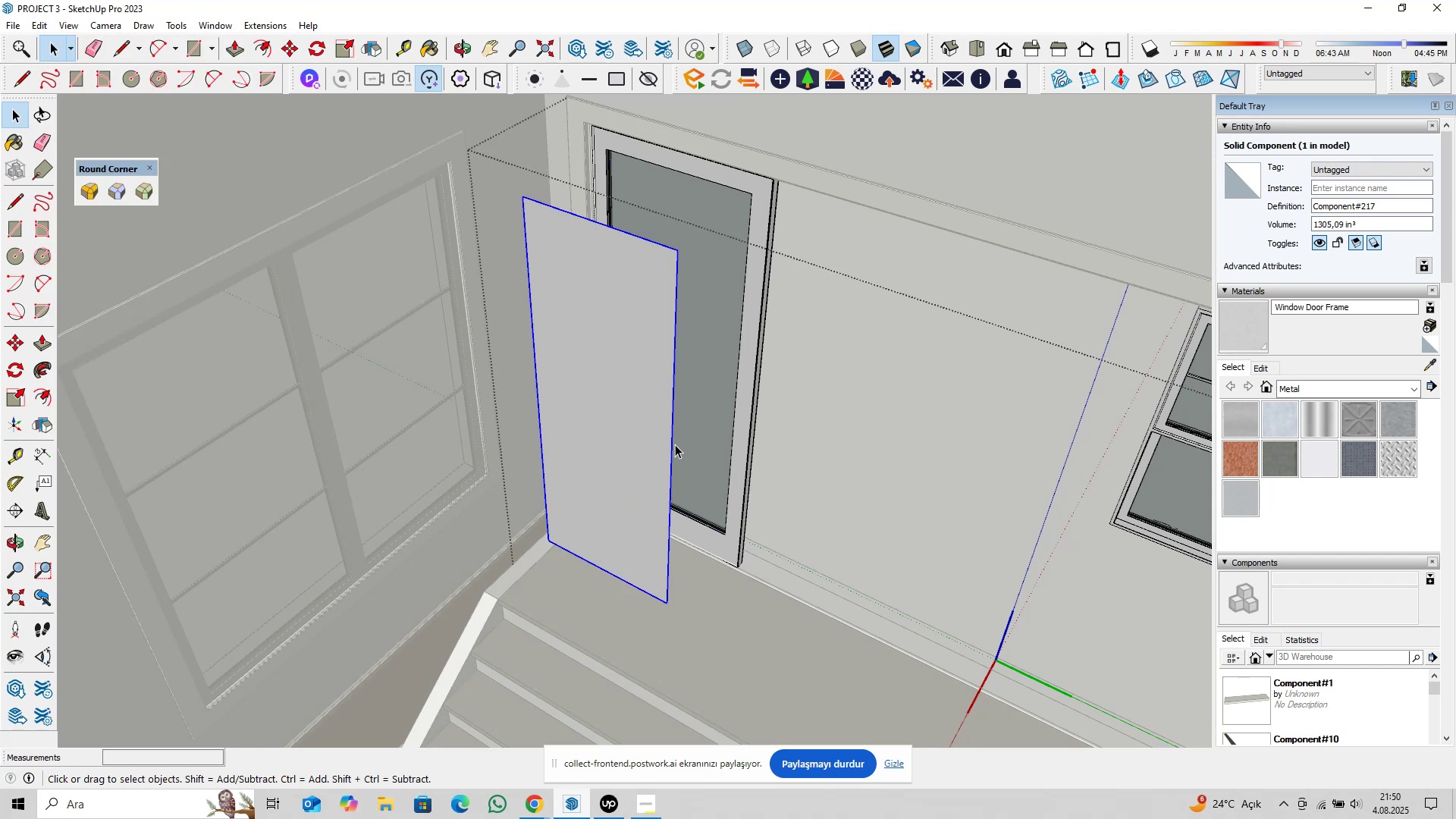 
key(Shift+ShiftLeft)
 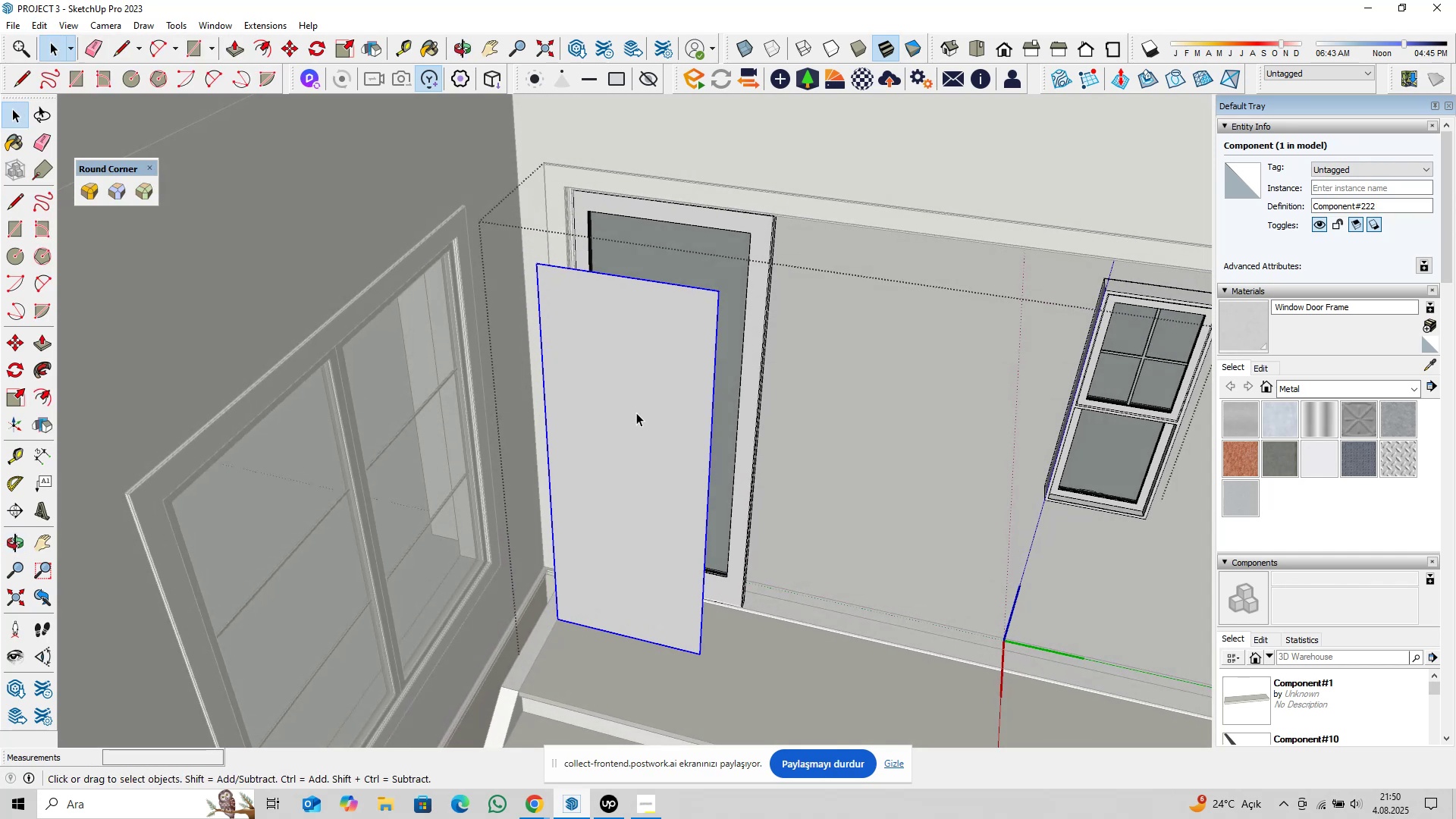 
double_click([636, 413])
 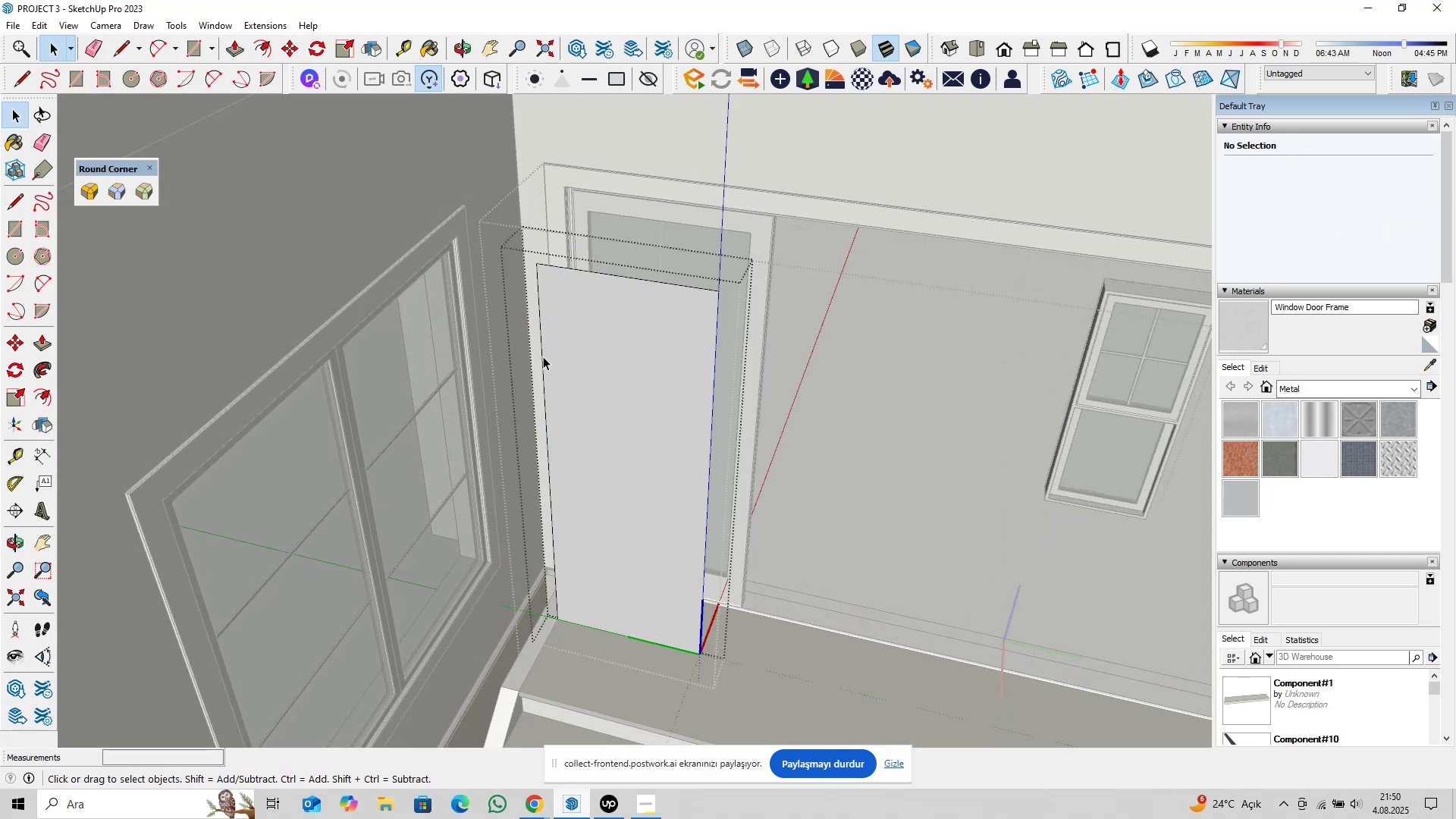 
left_click([542, 356])
 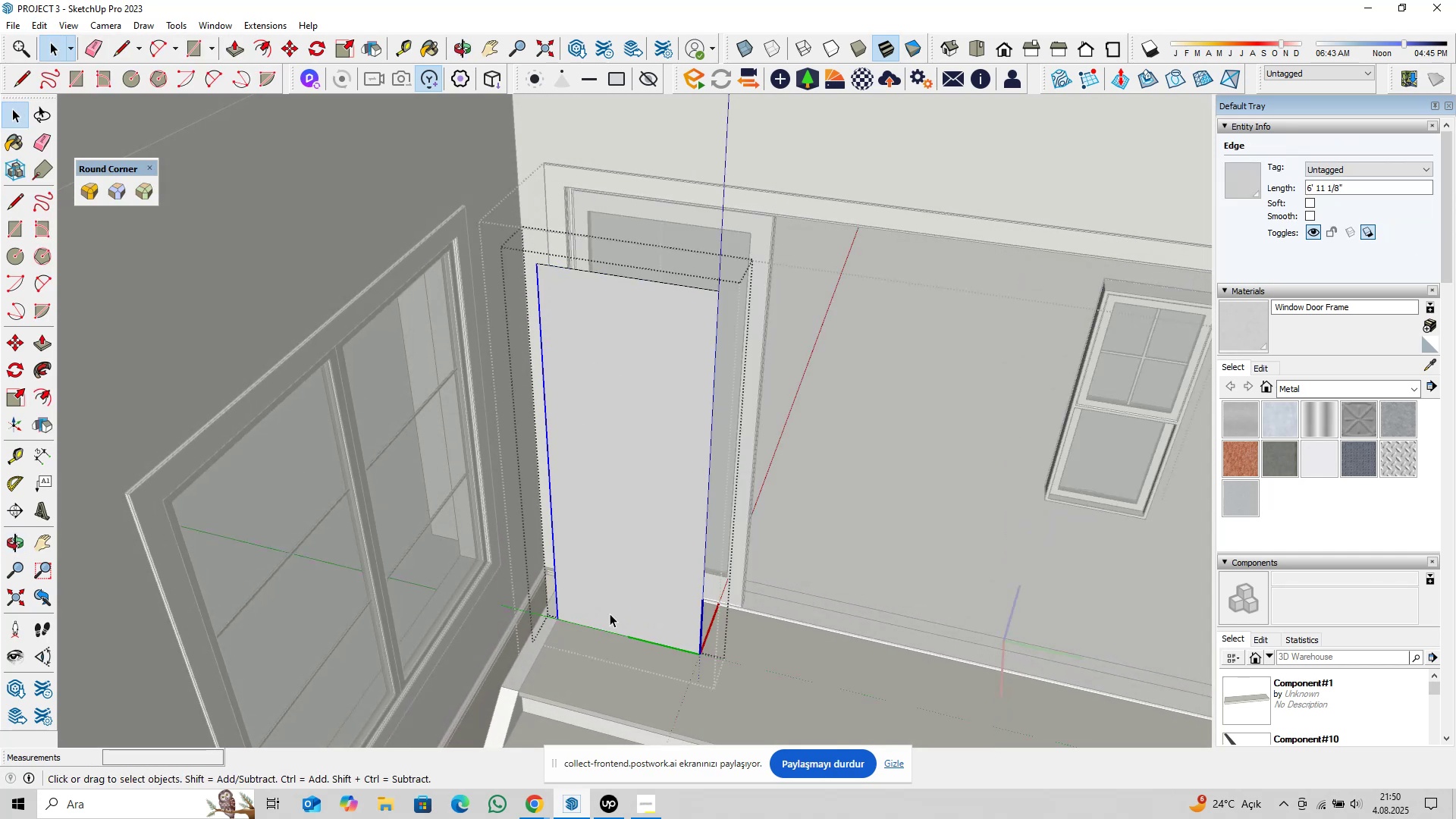 
scroll: coordinate [595, 622], scroll_direction: up, amount: 3.0
 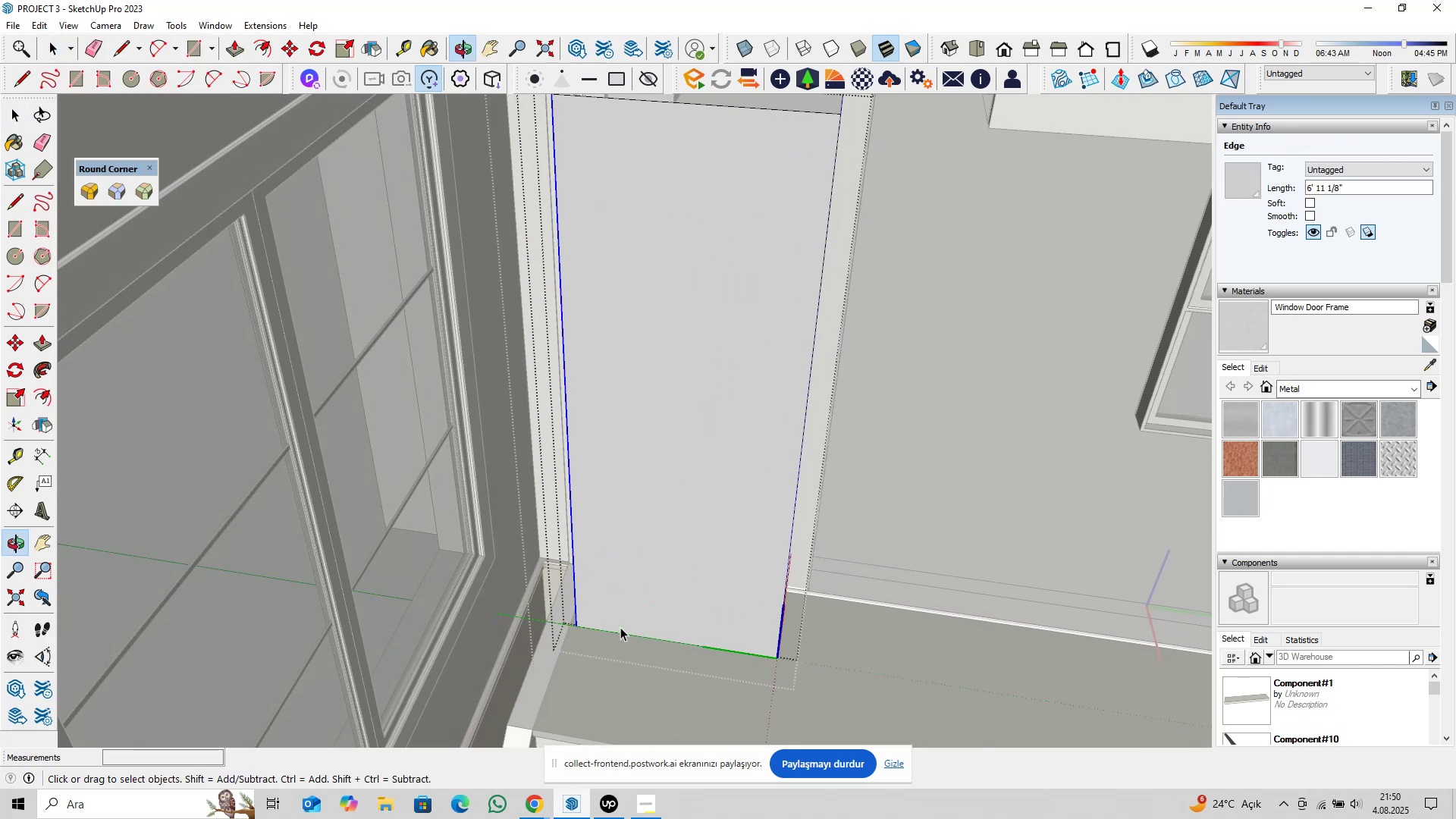 
key(M)
 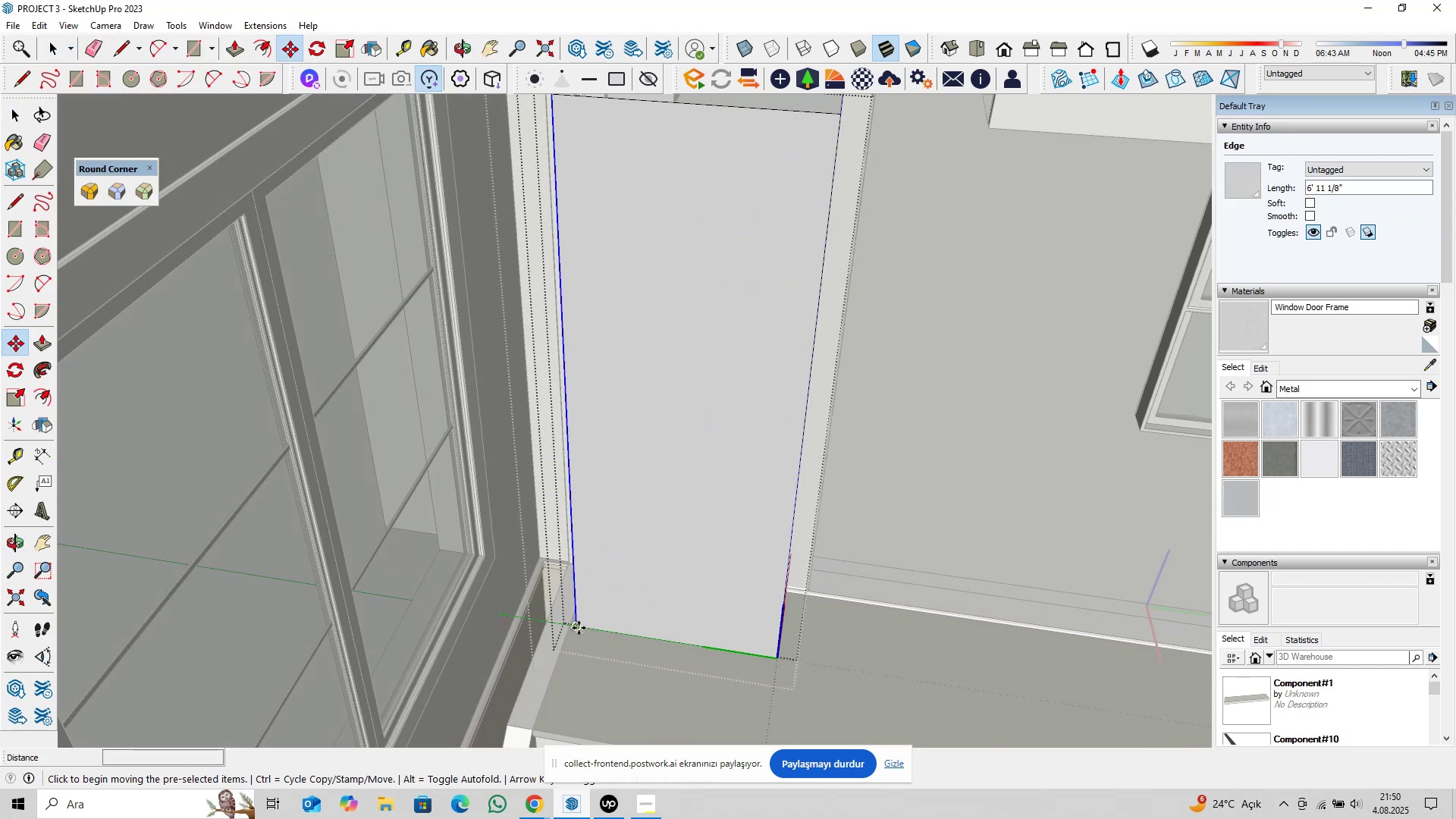 
key(Control+ControlLeft)
 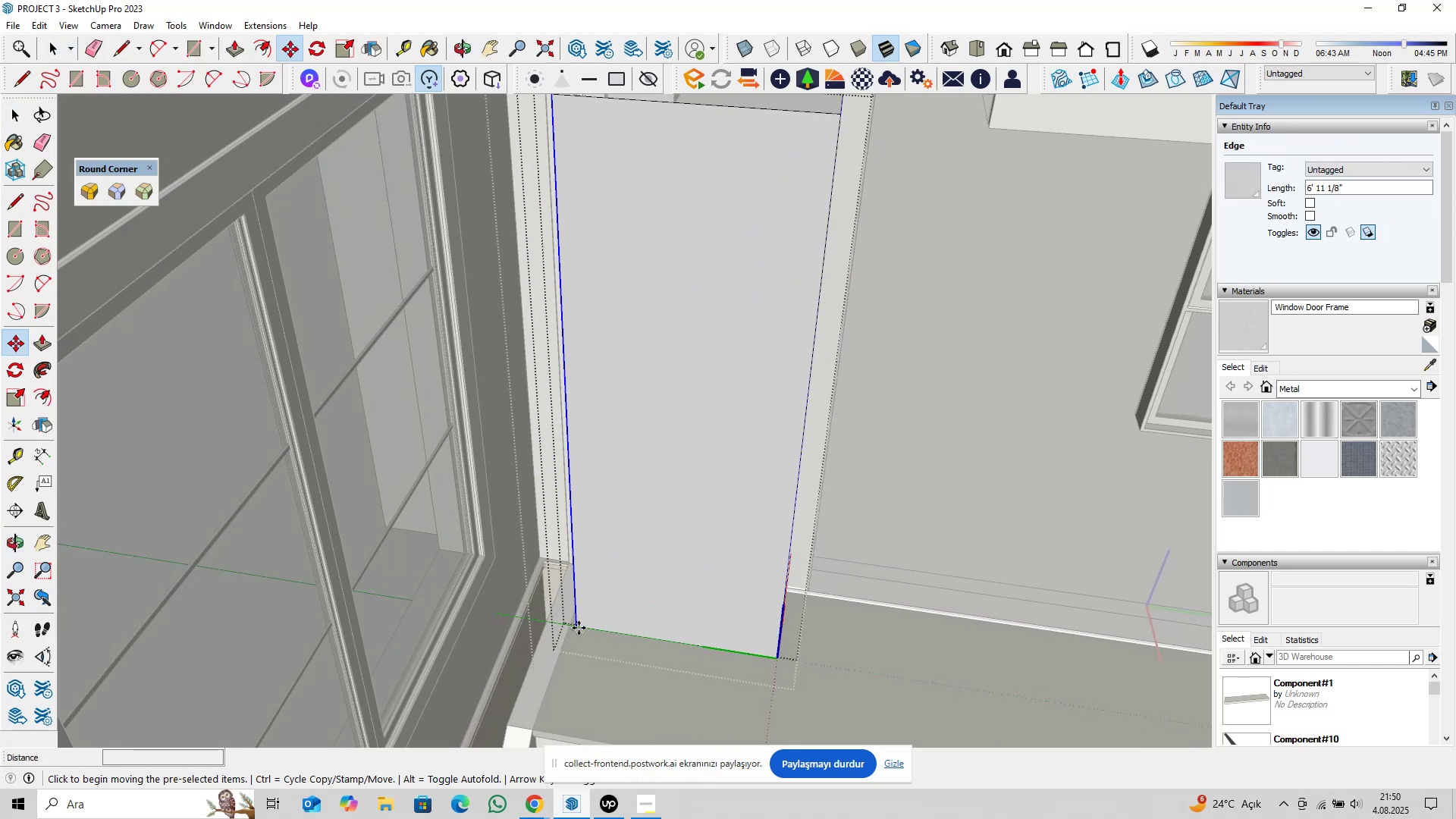 
left_click([579, 628])
 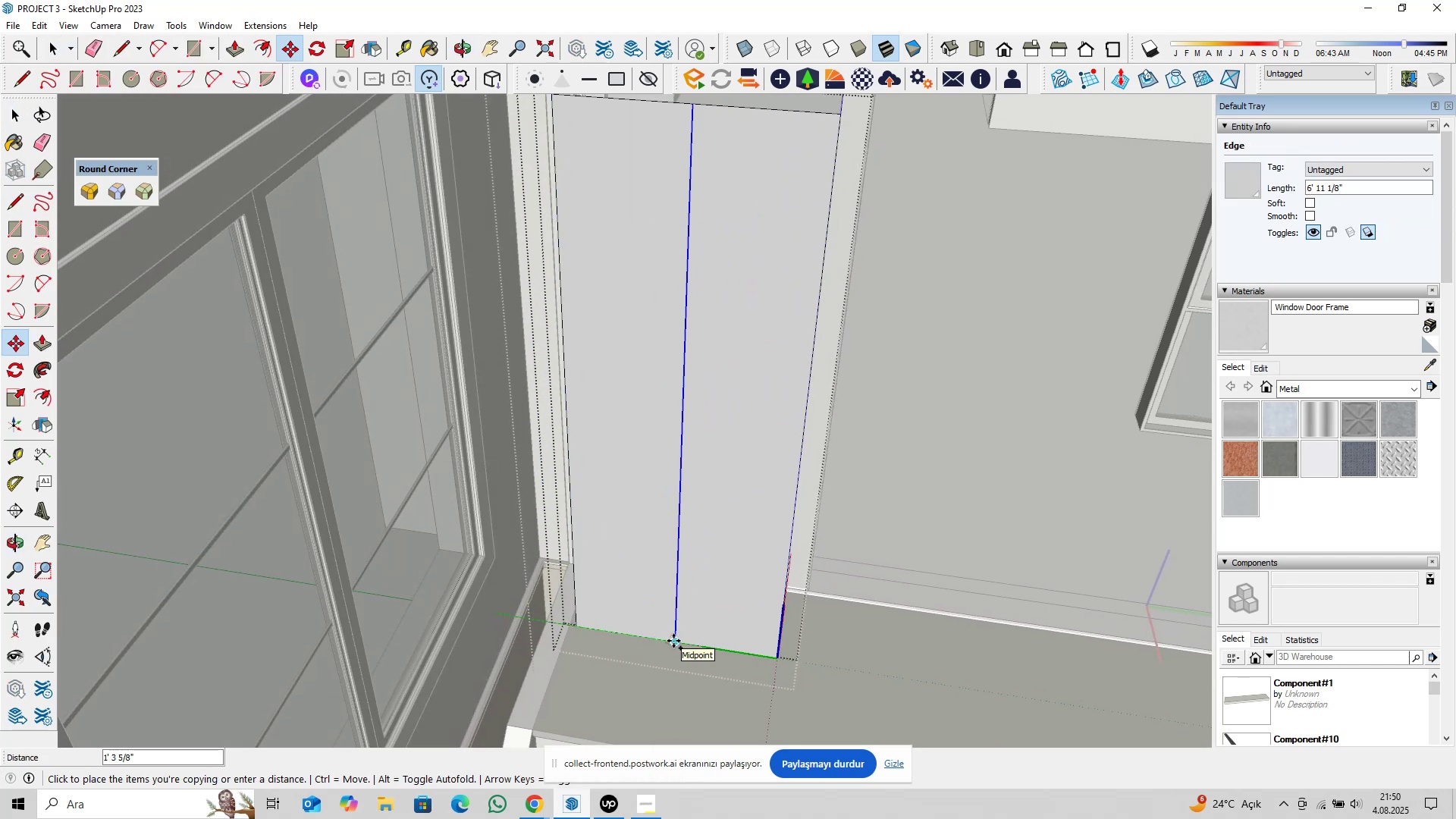 
left_click([673, 641])
 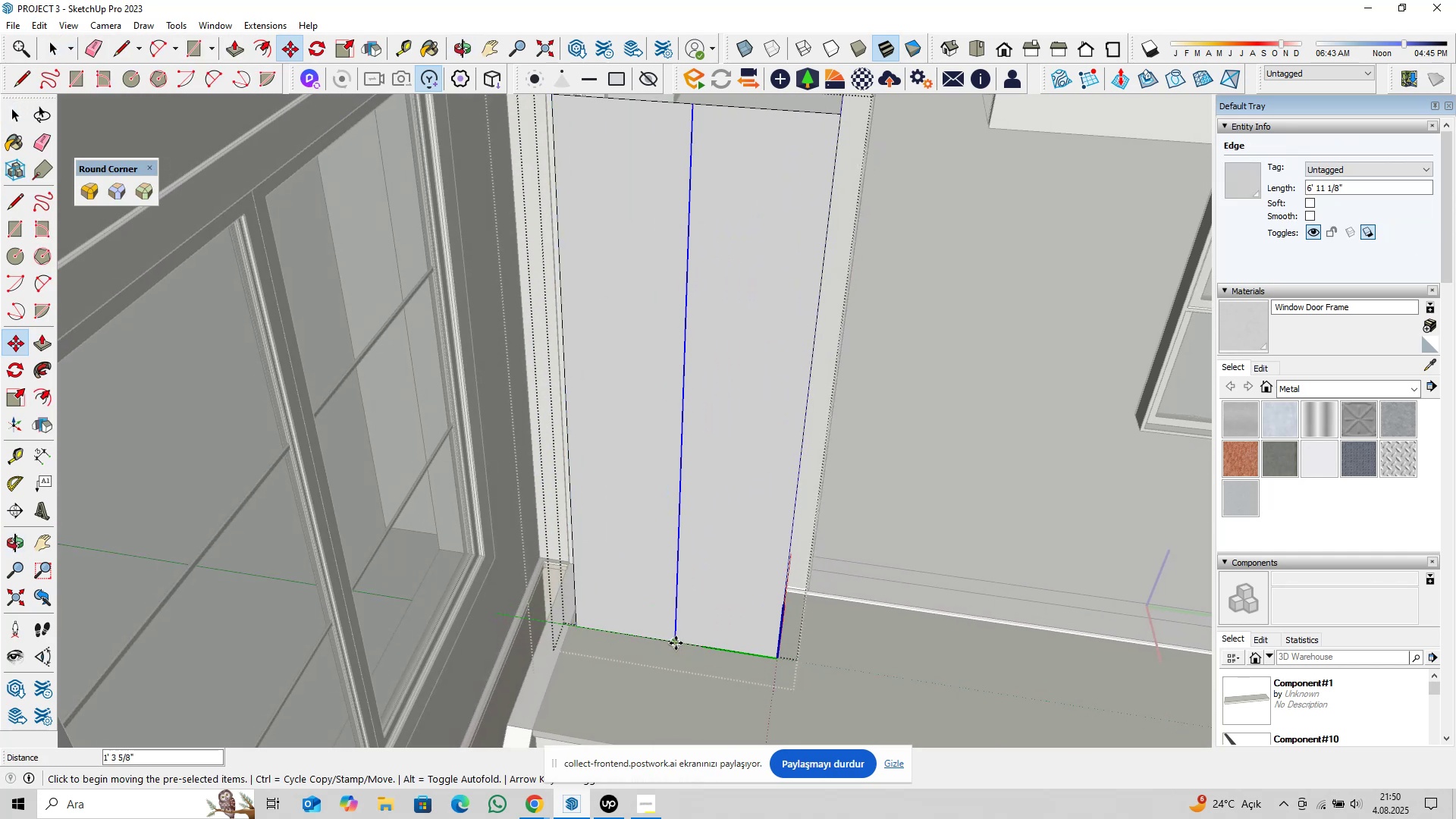 
left_click([676, 643])
 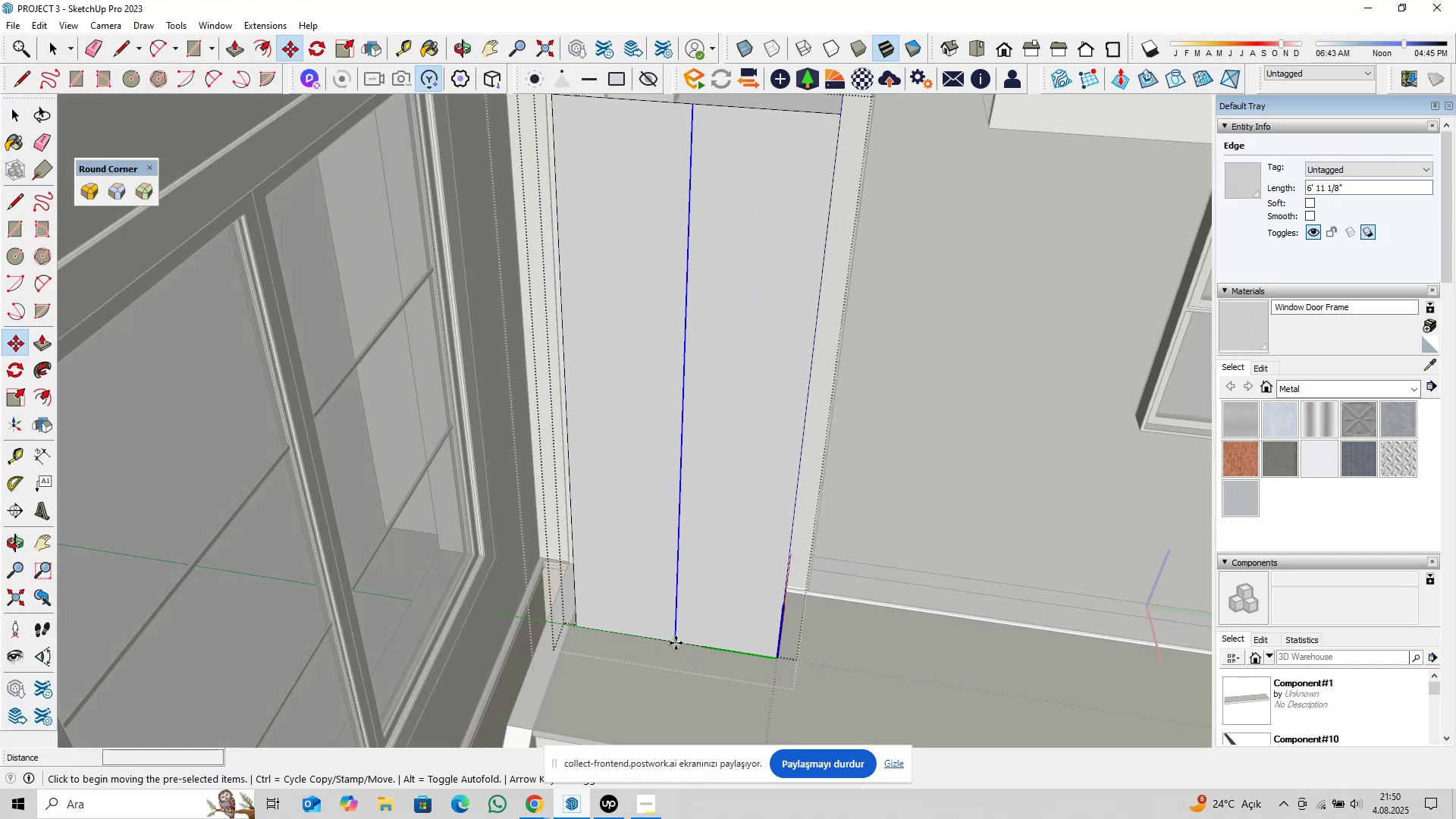 
key(Control+ControlLeft)
 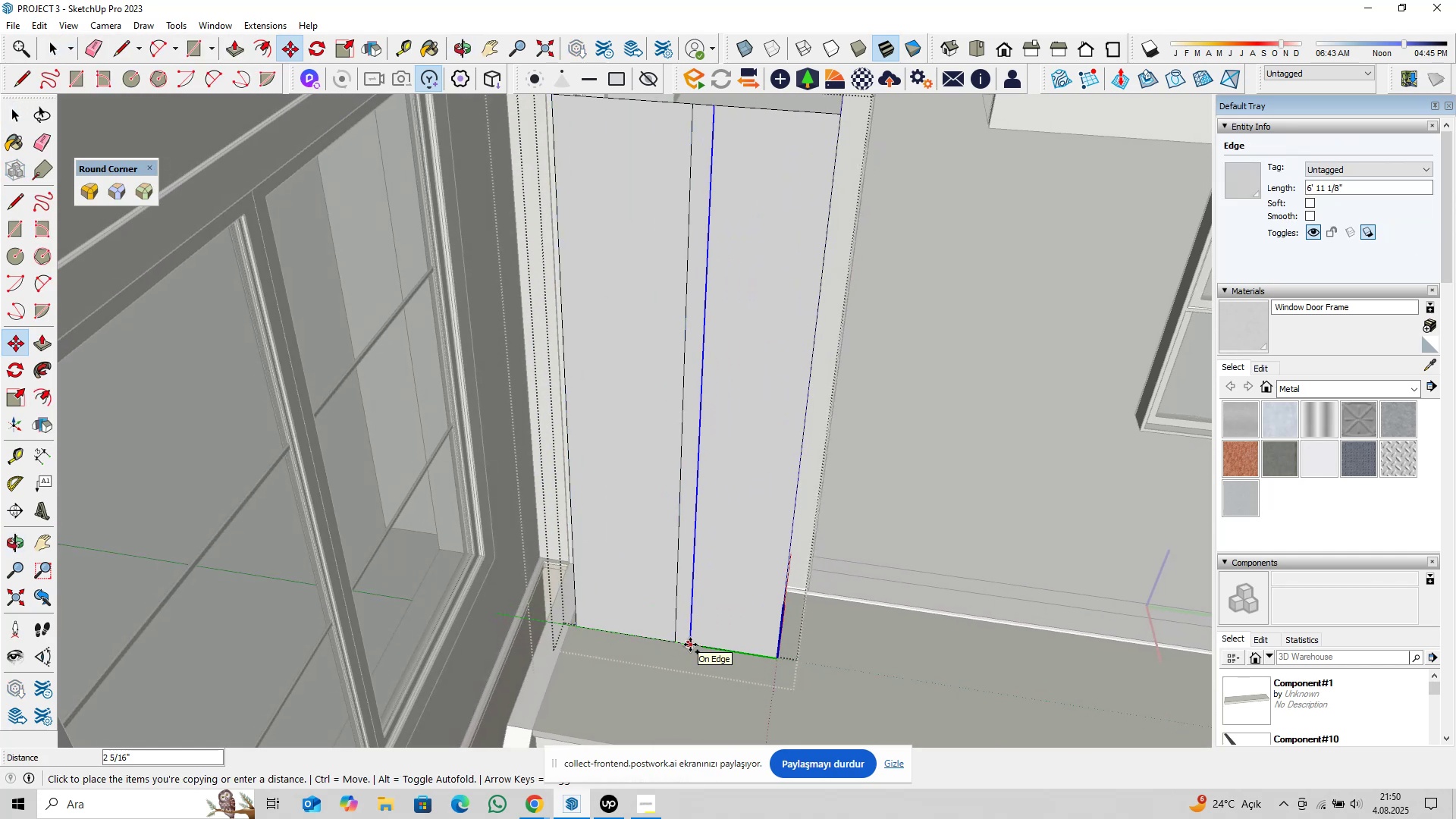 
type(0,375)
 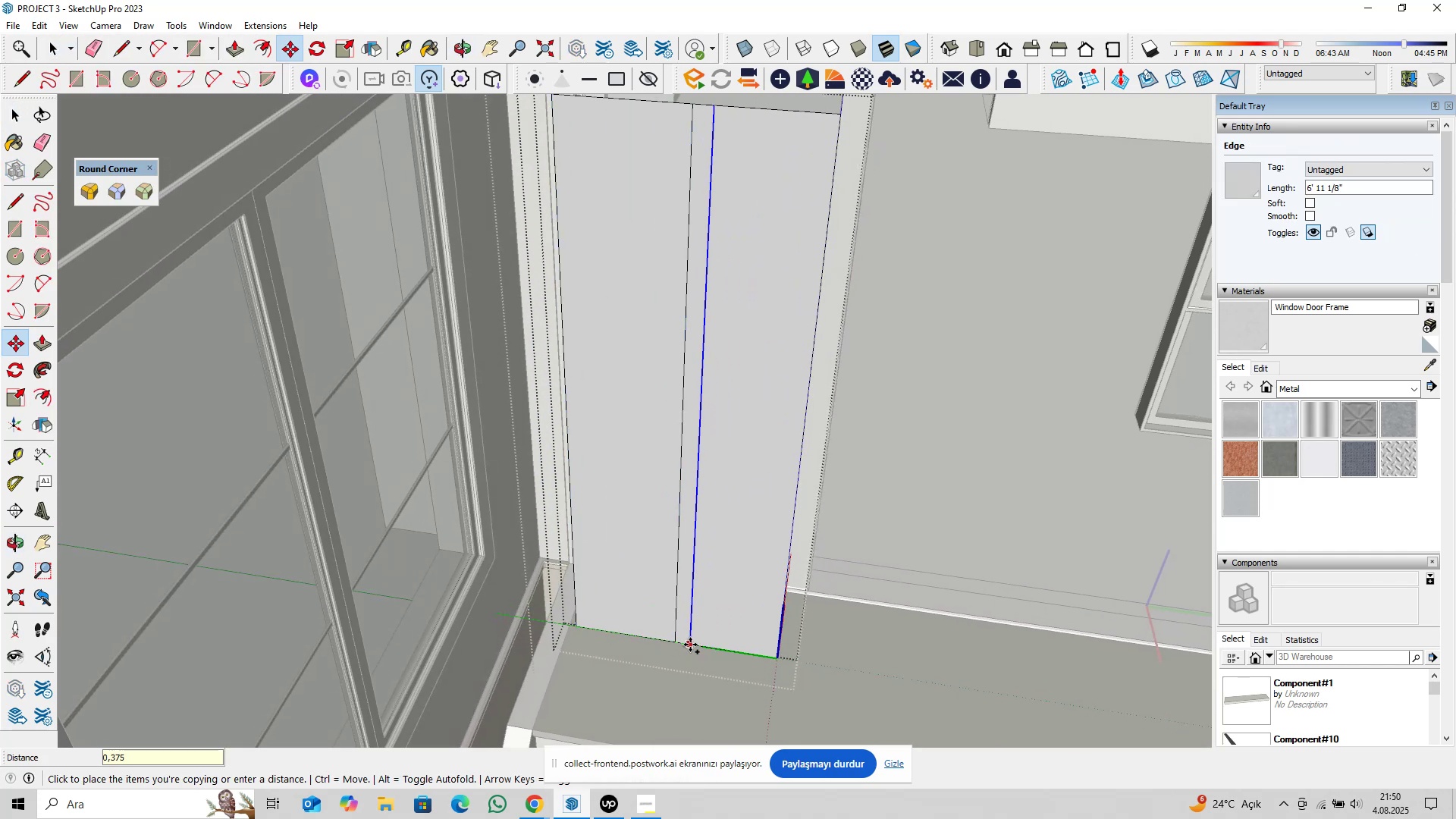 
key(Enter)
 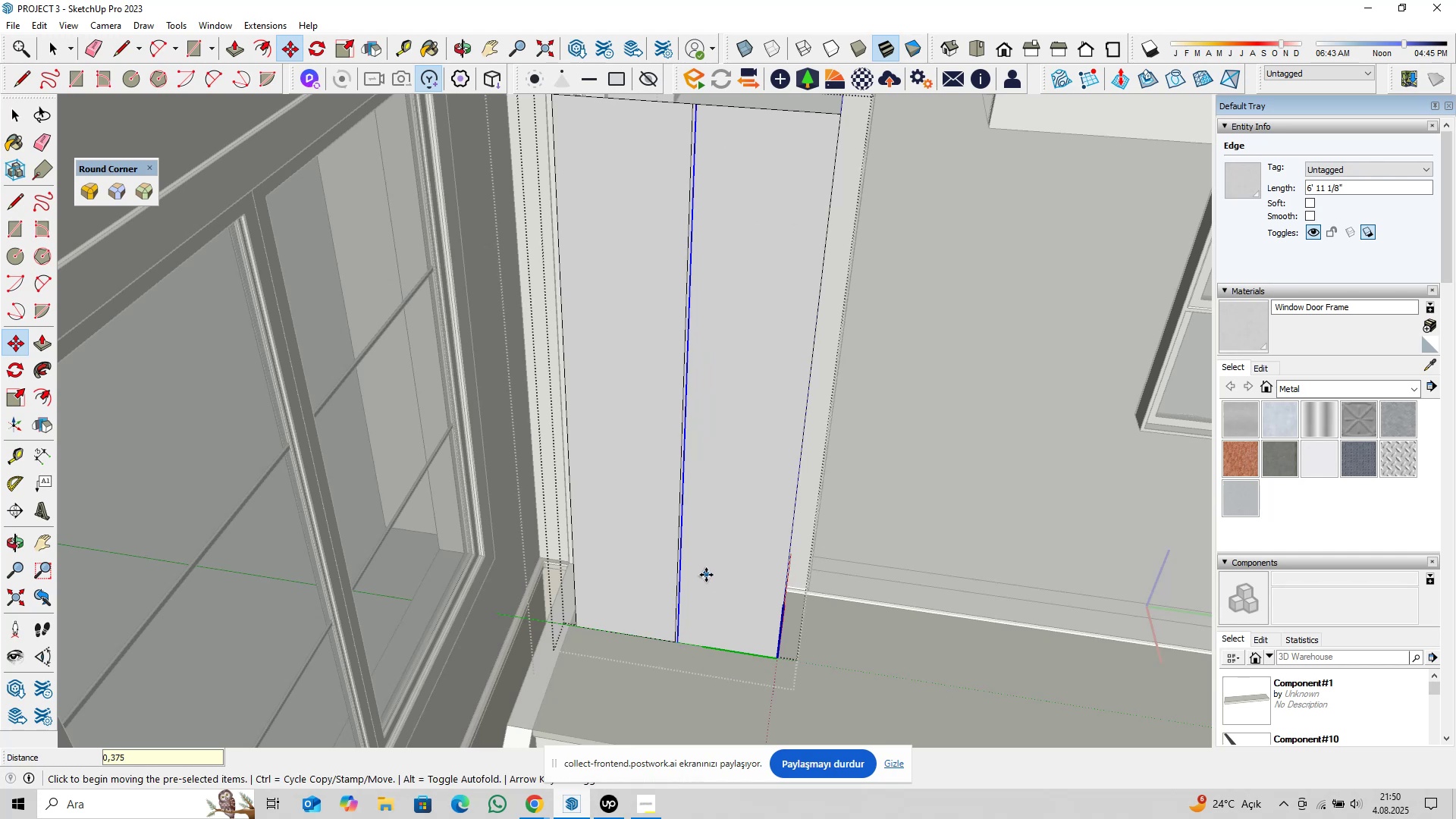 
scroll: coordinate [691, 629], scroll_direction: up, amount: 10.0
 